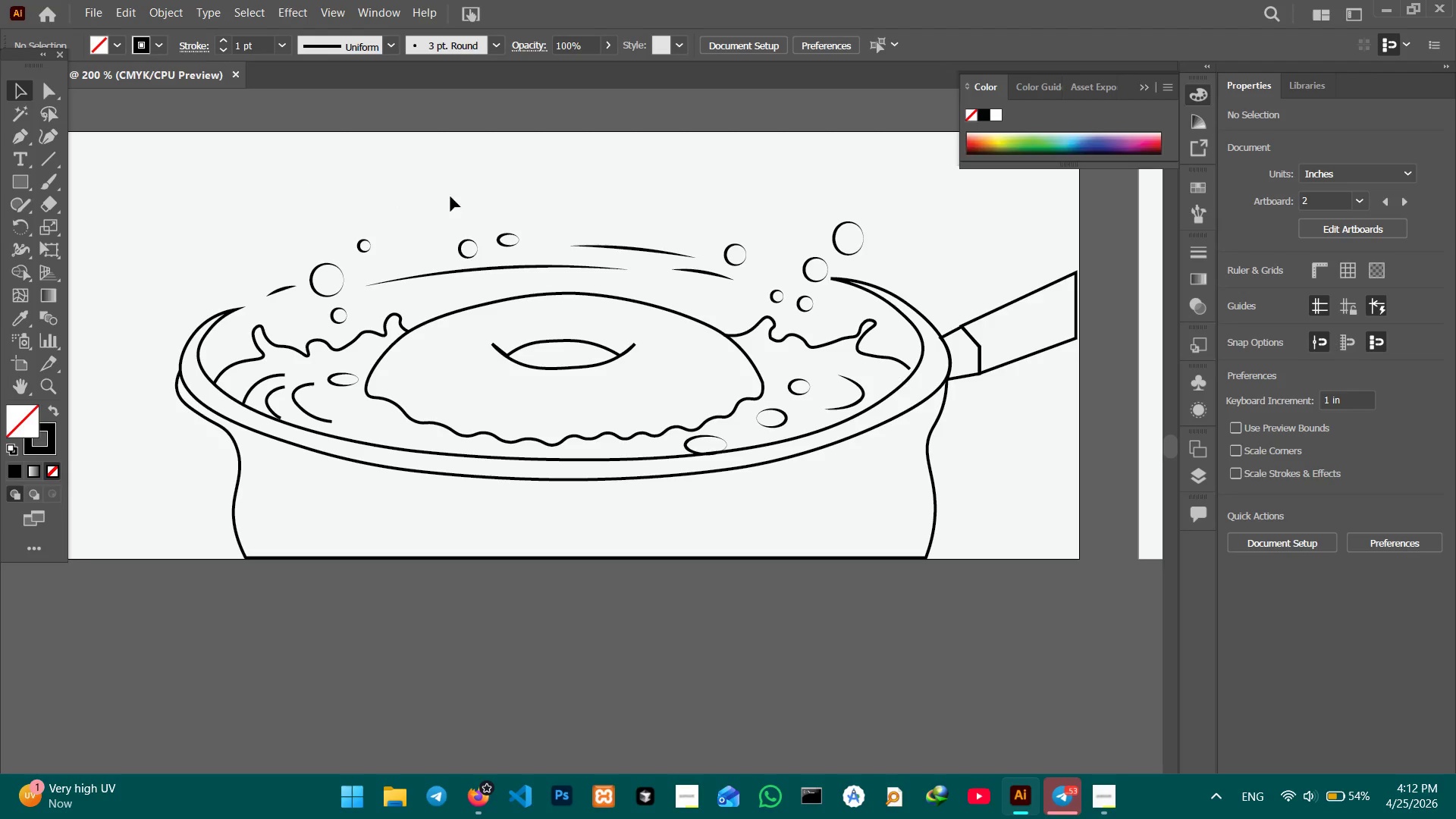 
left_click_drag(start_coordinate=[450, 191], to_coordinate=[676, 632])
 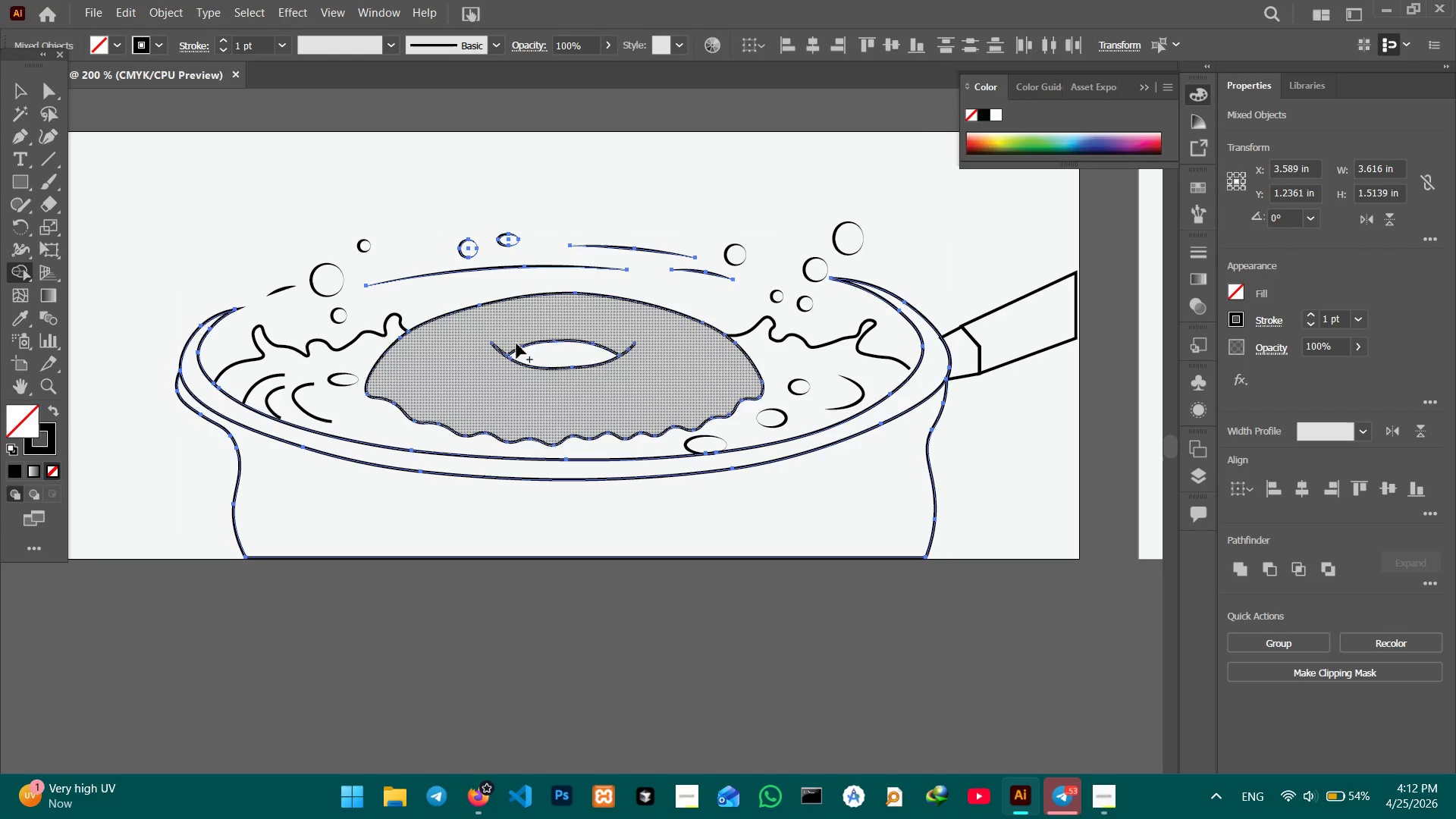 
left_click([538, 347])
 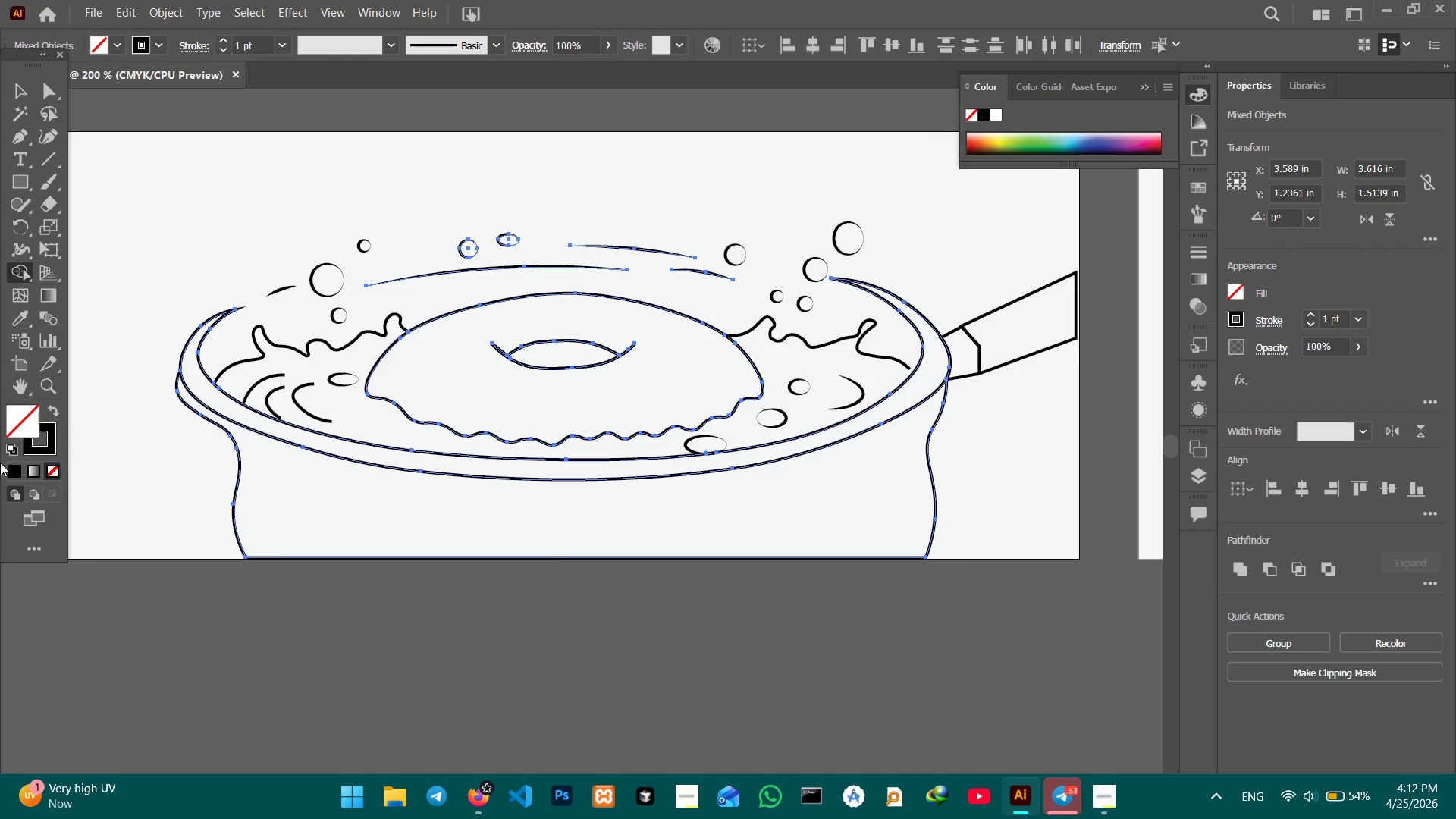 
left_click([10, 467])
 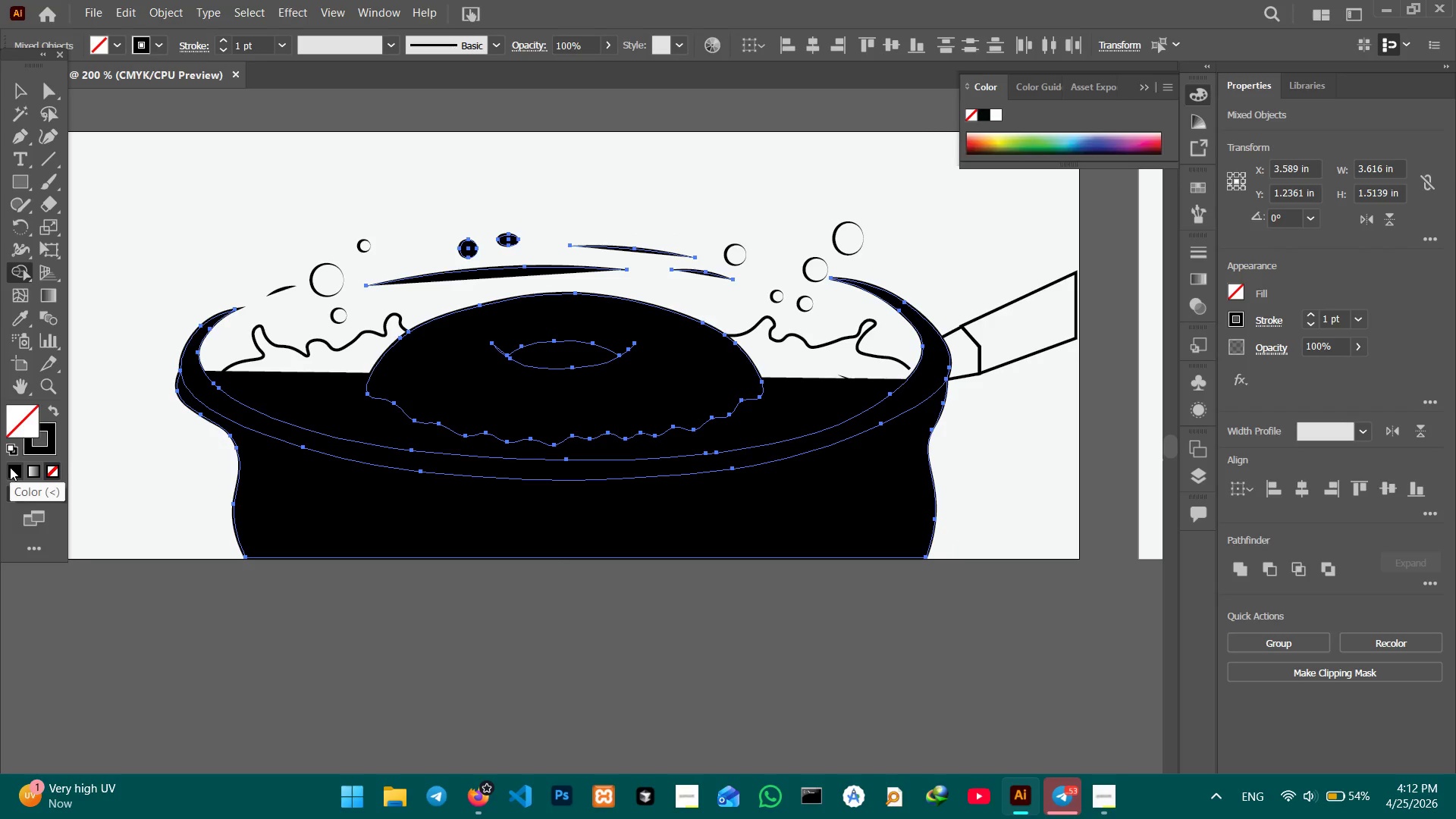 
key(Control+Z)
 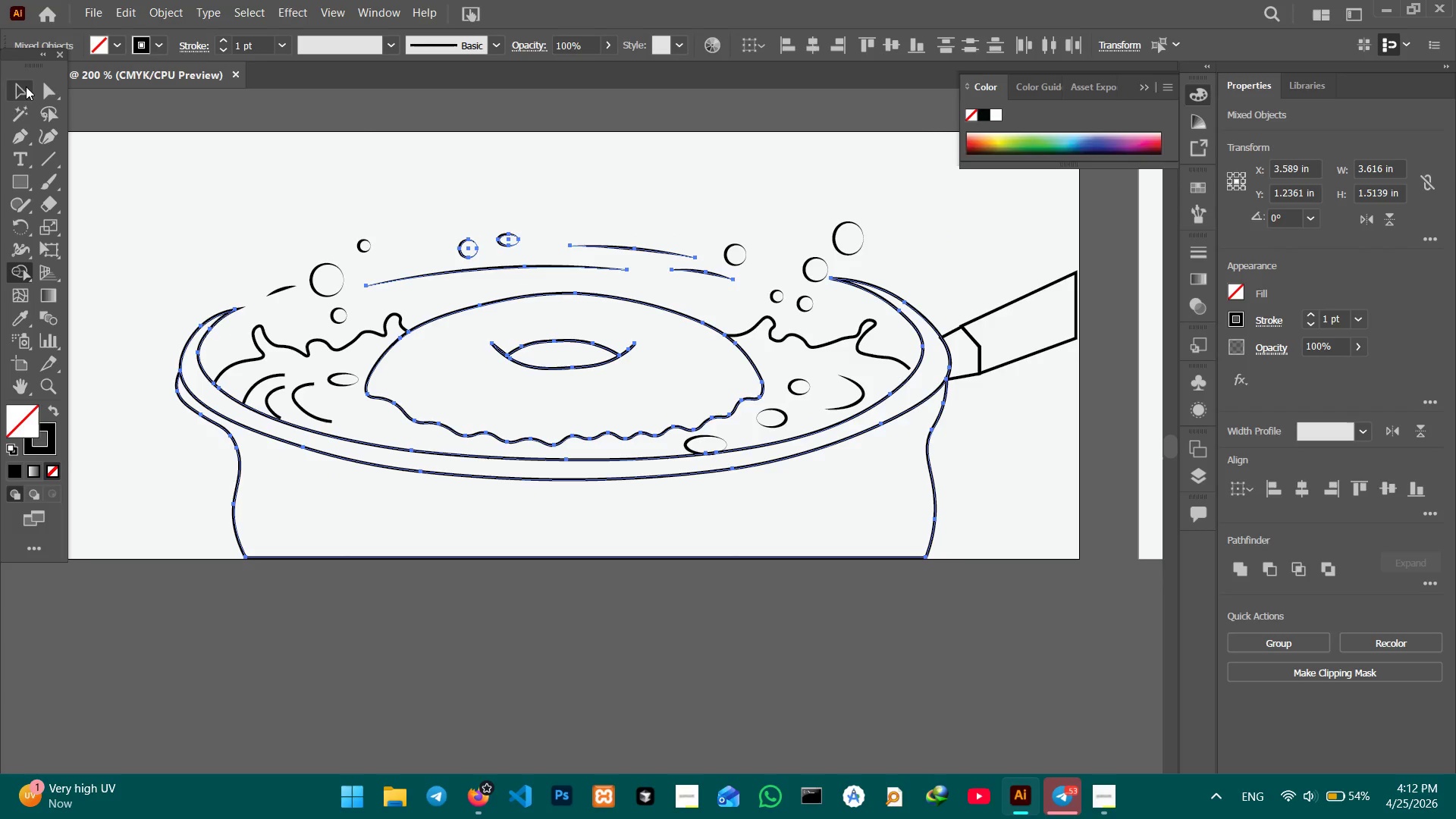 
double_click([168, 158])
 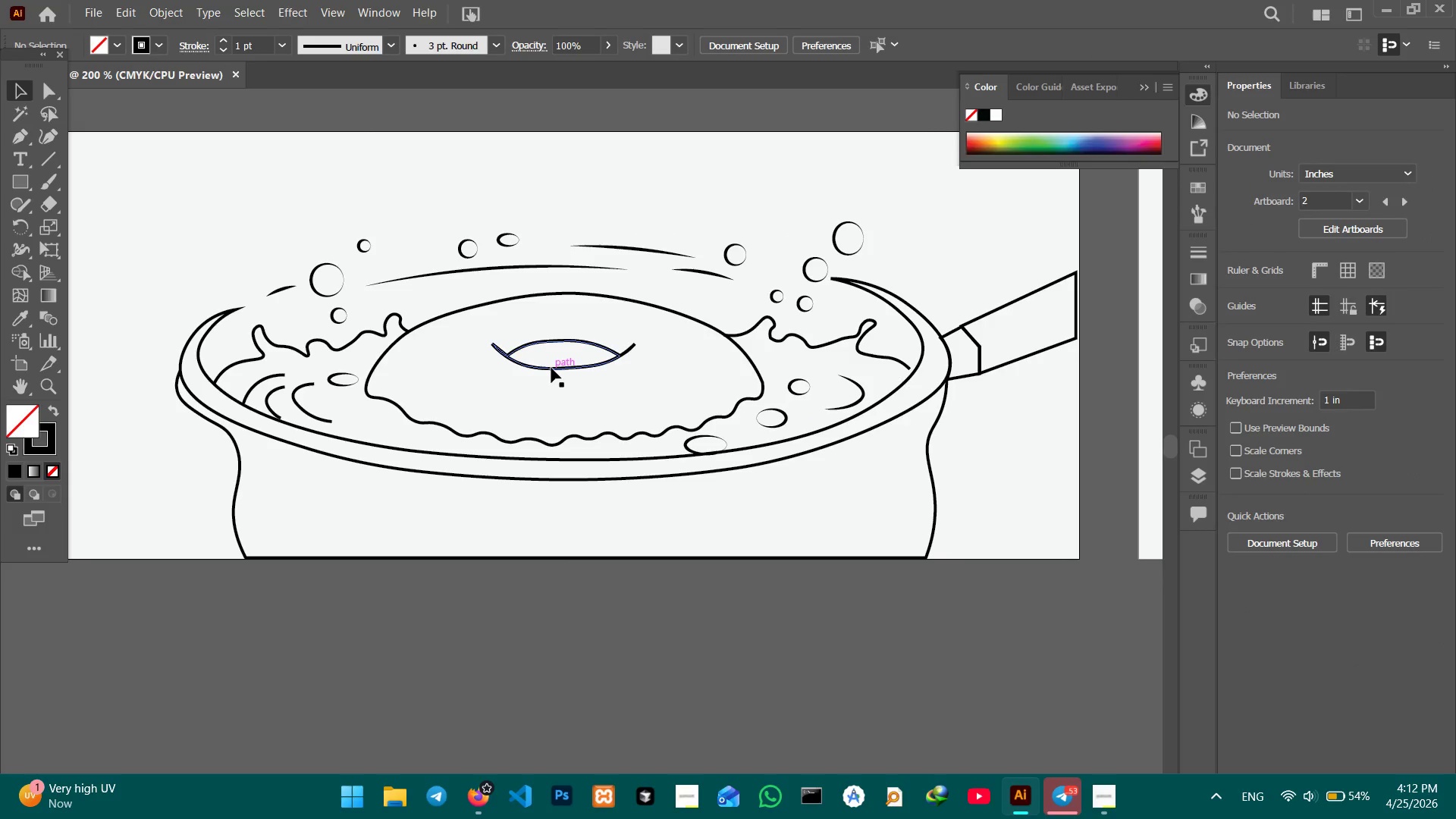 
left_click([551, 368])
 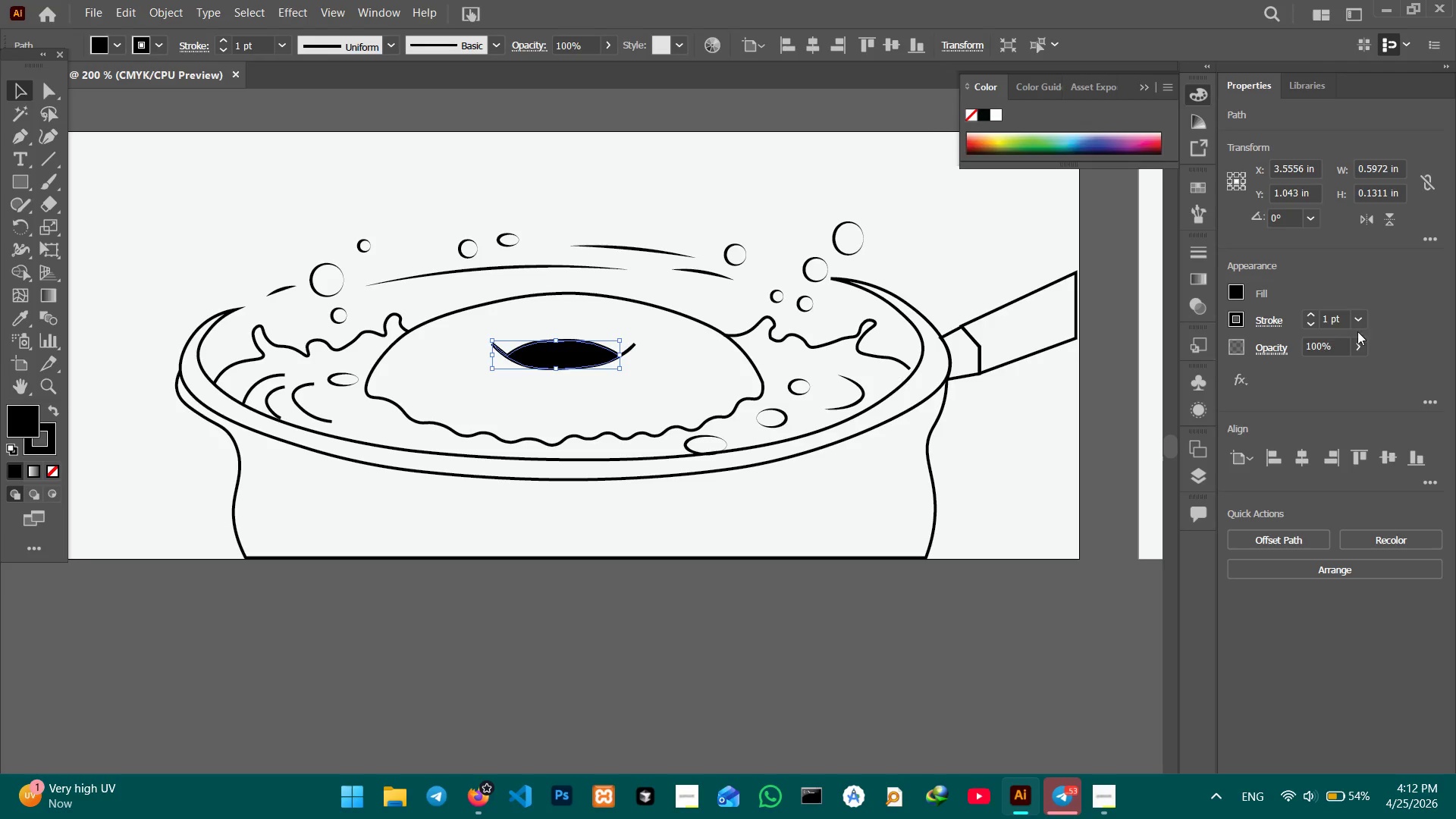 
left_click_drag(start_coordinate=[1339, 347], to_coordinate=[1294, 343])
 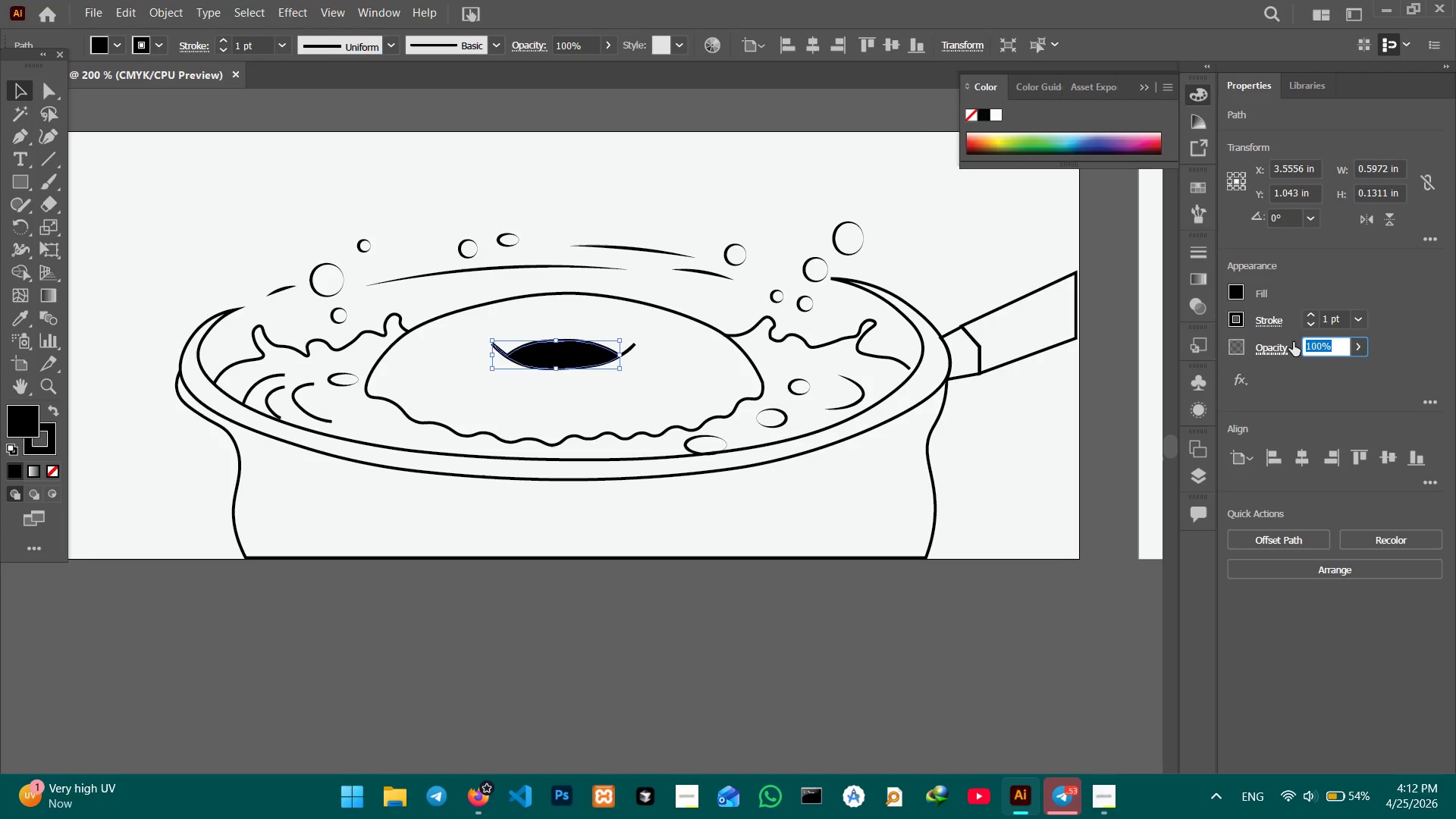 
key(Numpad5)
 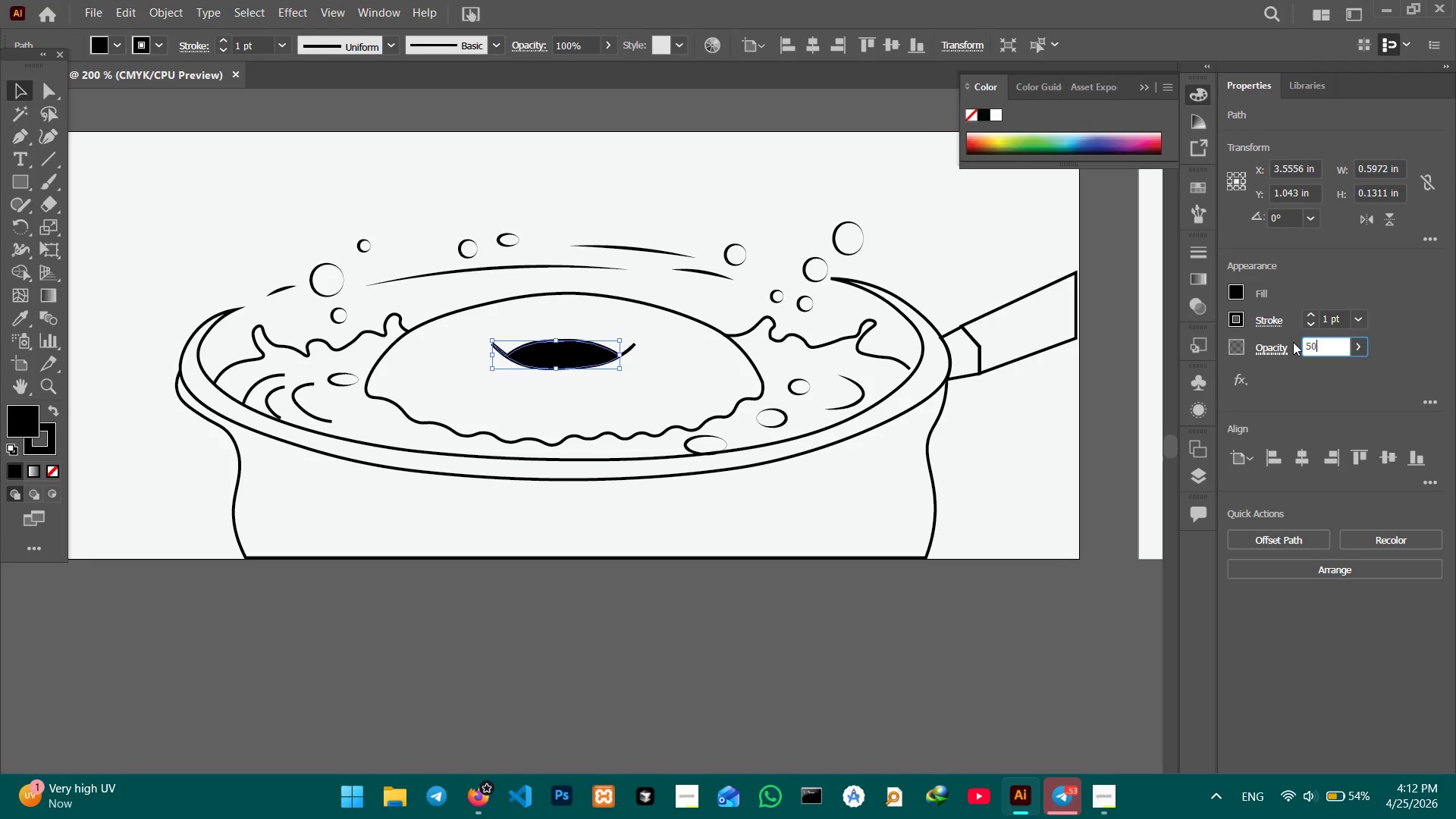 
key(Numpad0)
 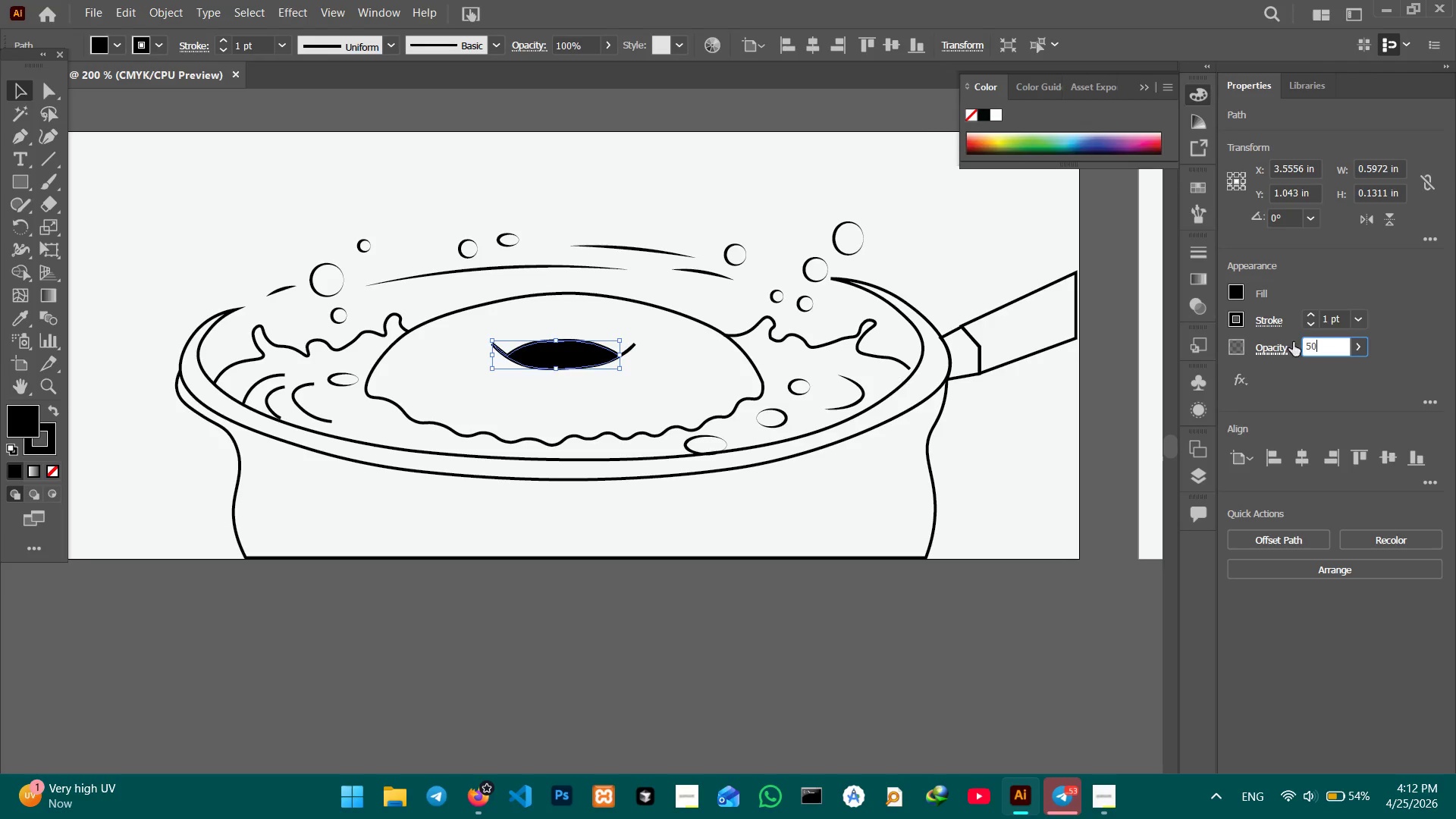 
key(Enter)
 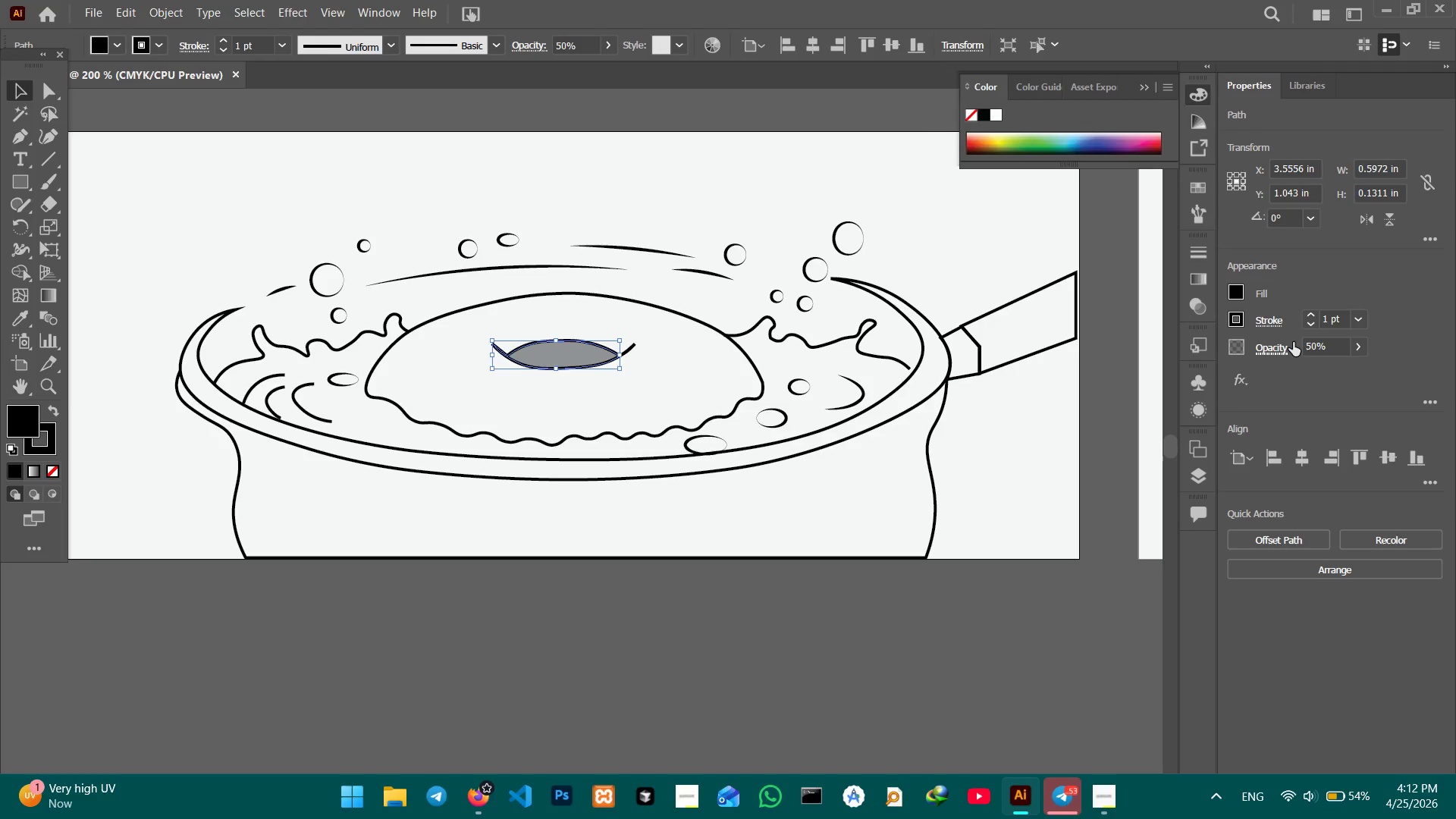 
key(Control+Z)
 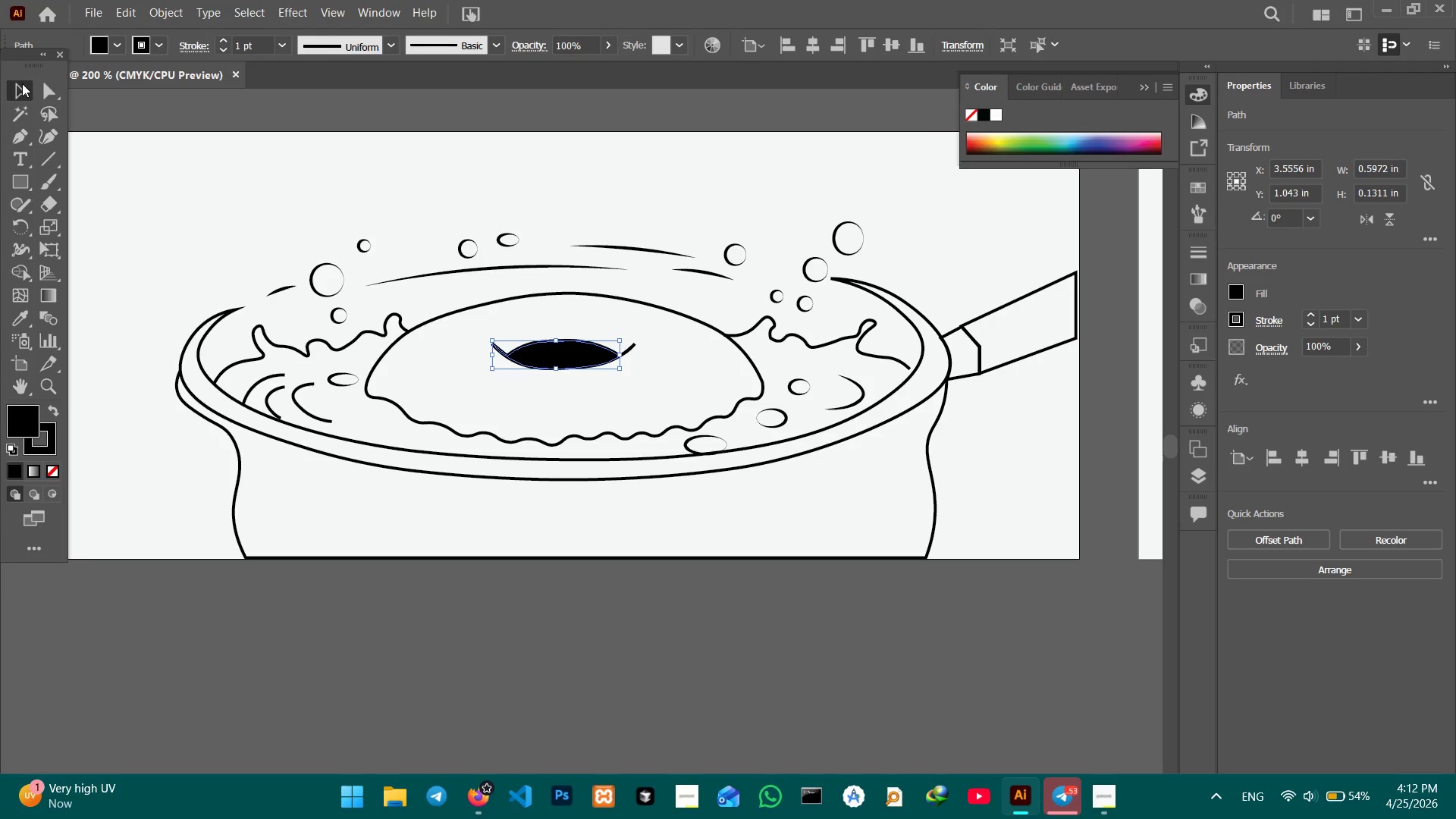 
double_click([149, 134])
 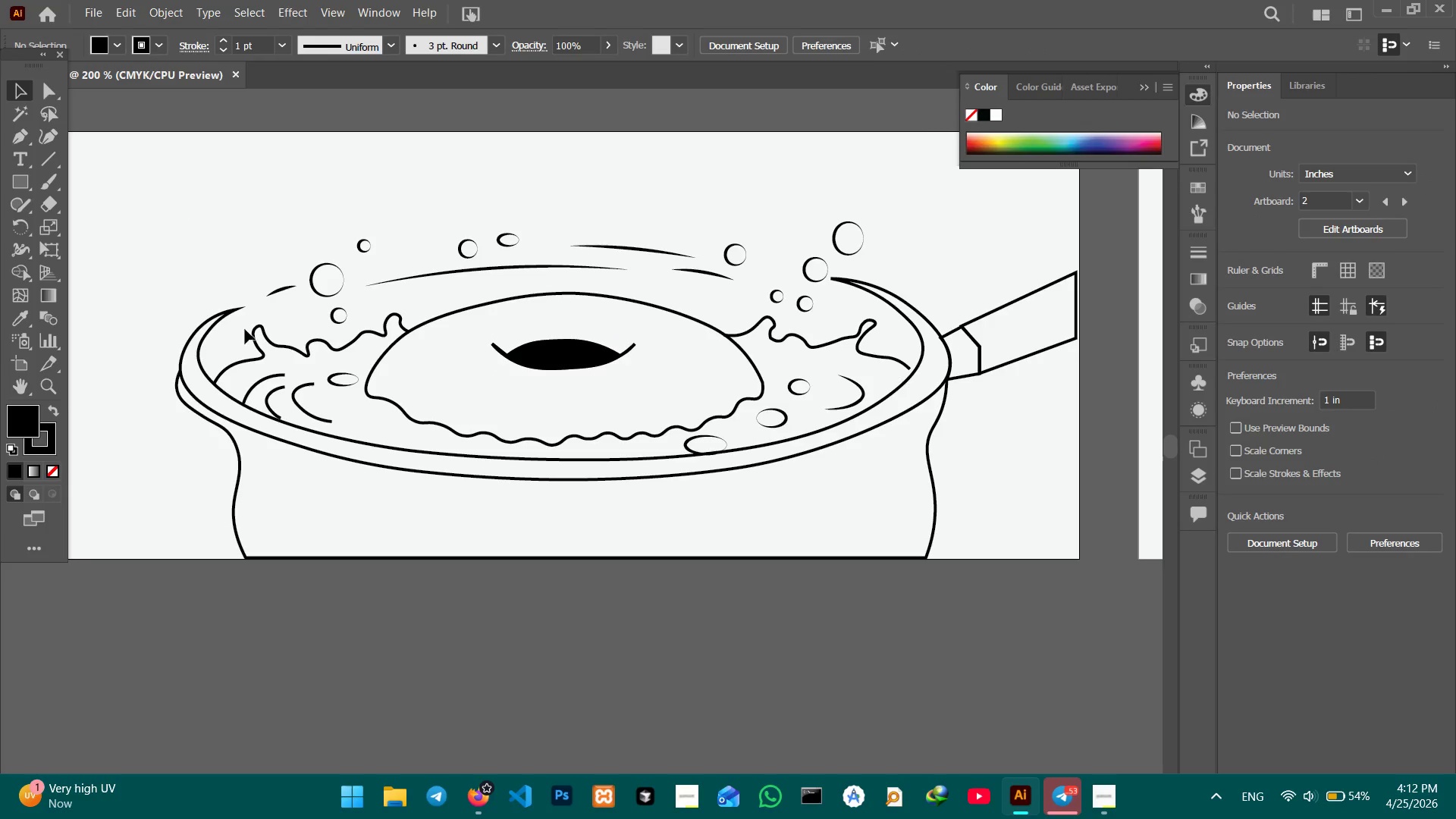 
left_click([292, 441])
 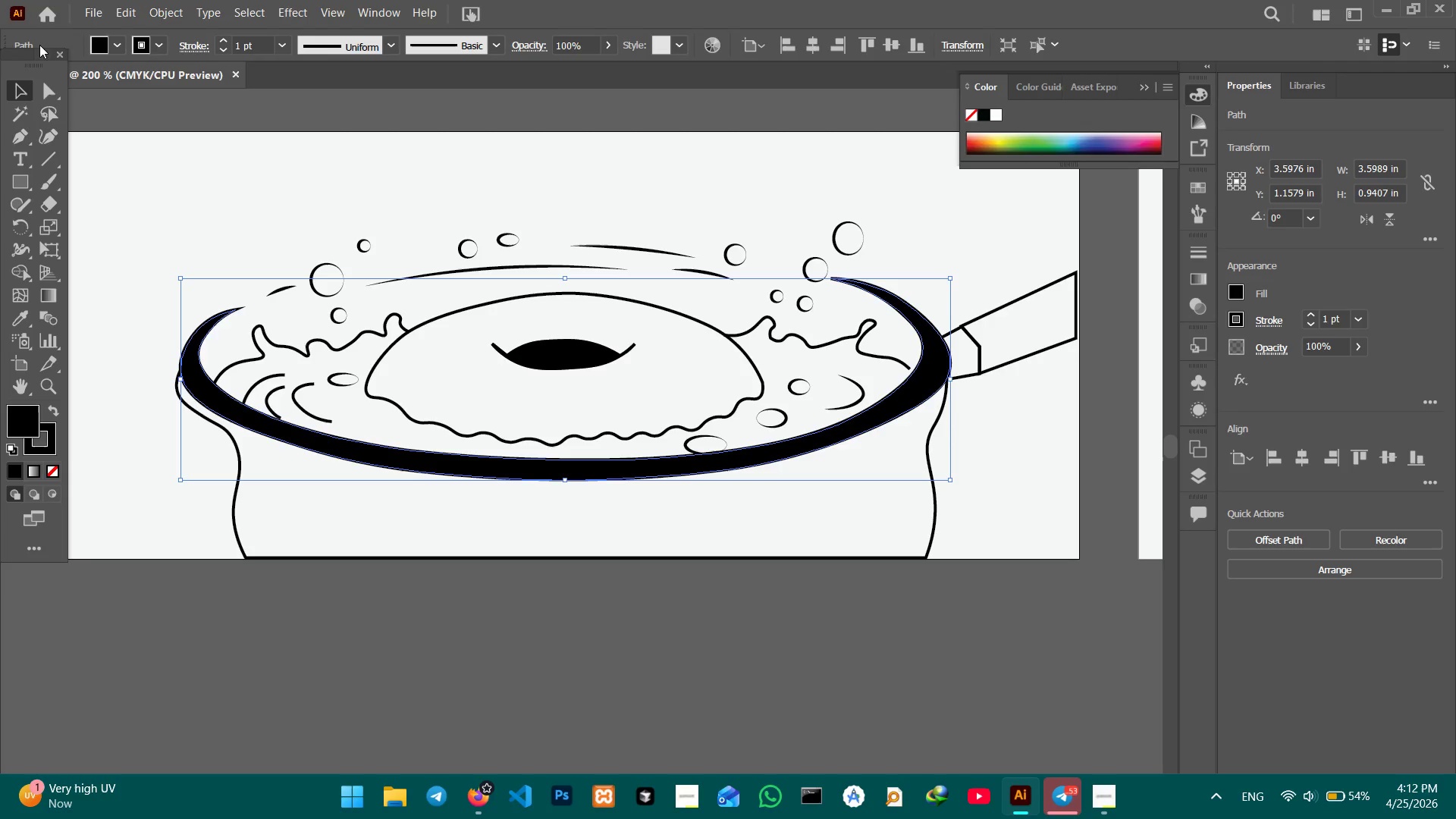 
left_click([20, 92])
 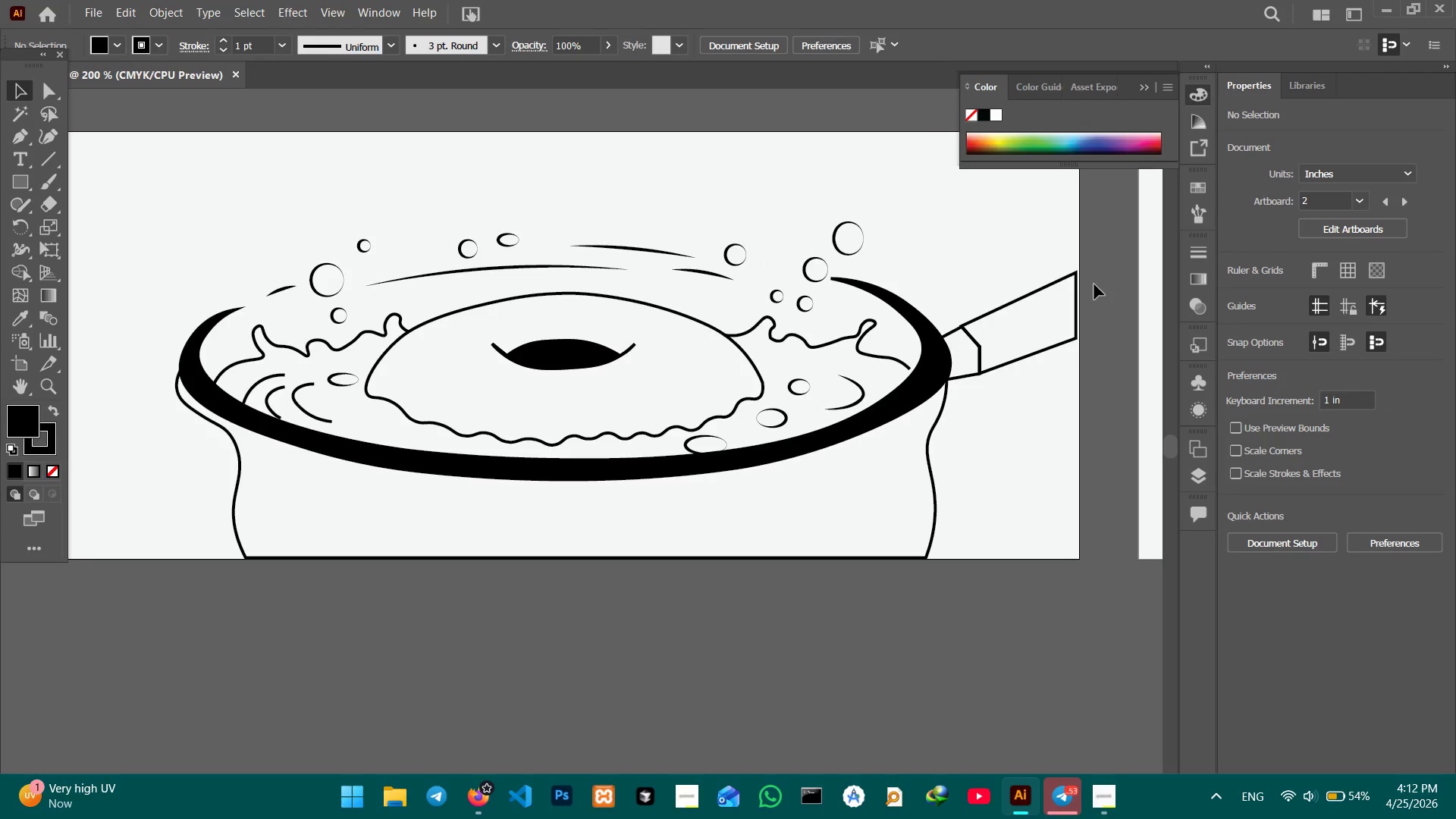 
left_click_drag(start_coordinate=[1006, 266], to_coordinate=[1070, 389])
 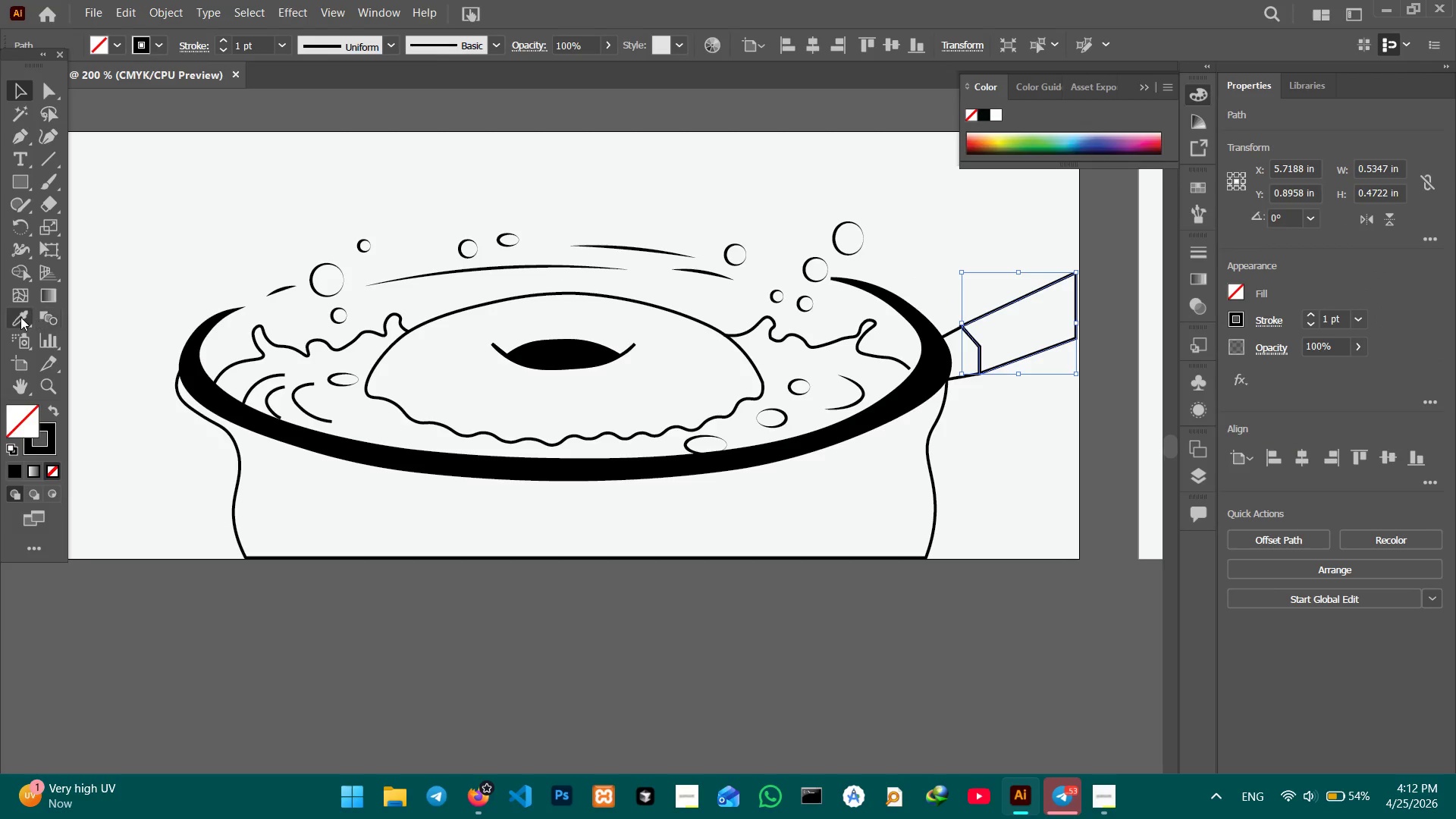 
left_click([20, 316])
 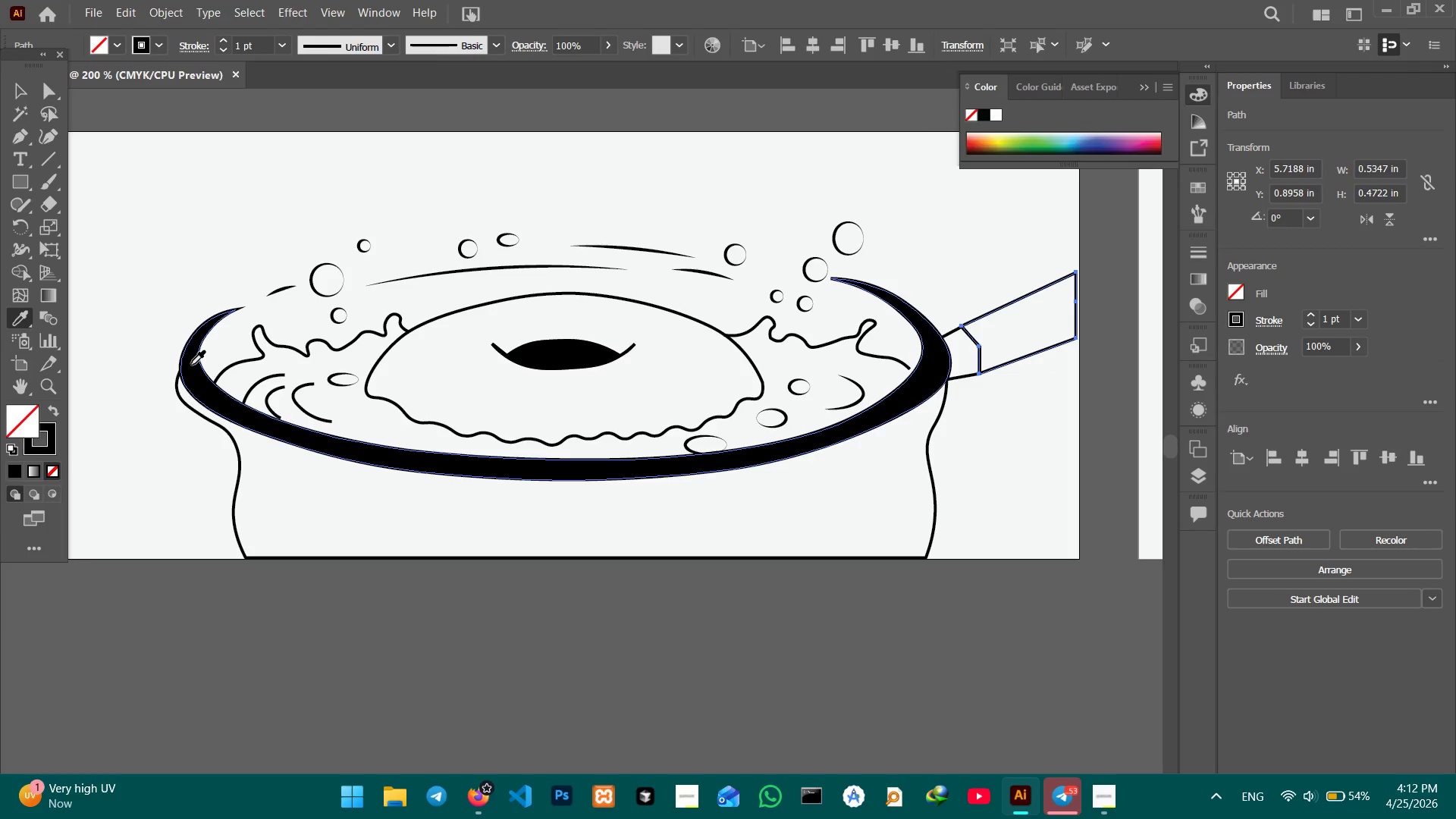 
left_click([191, 365])
 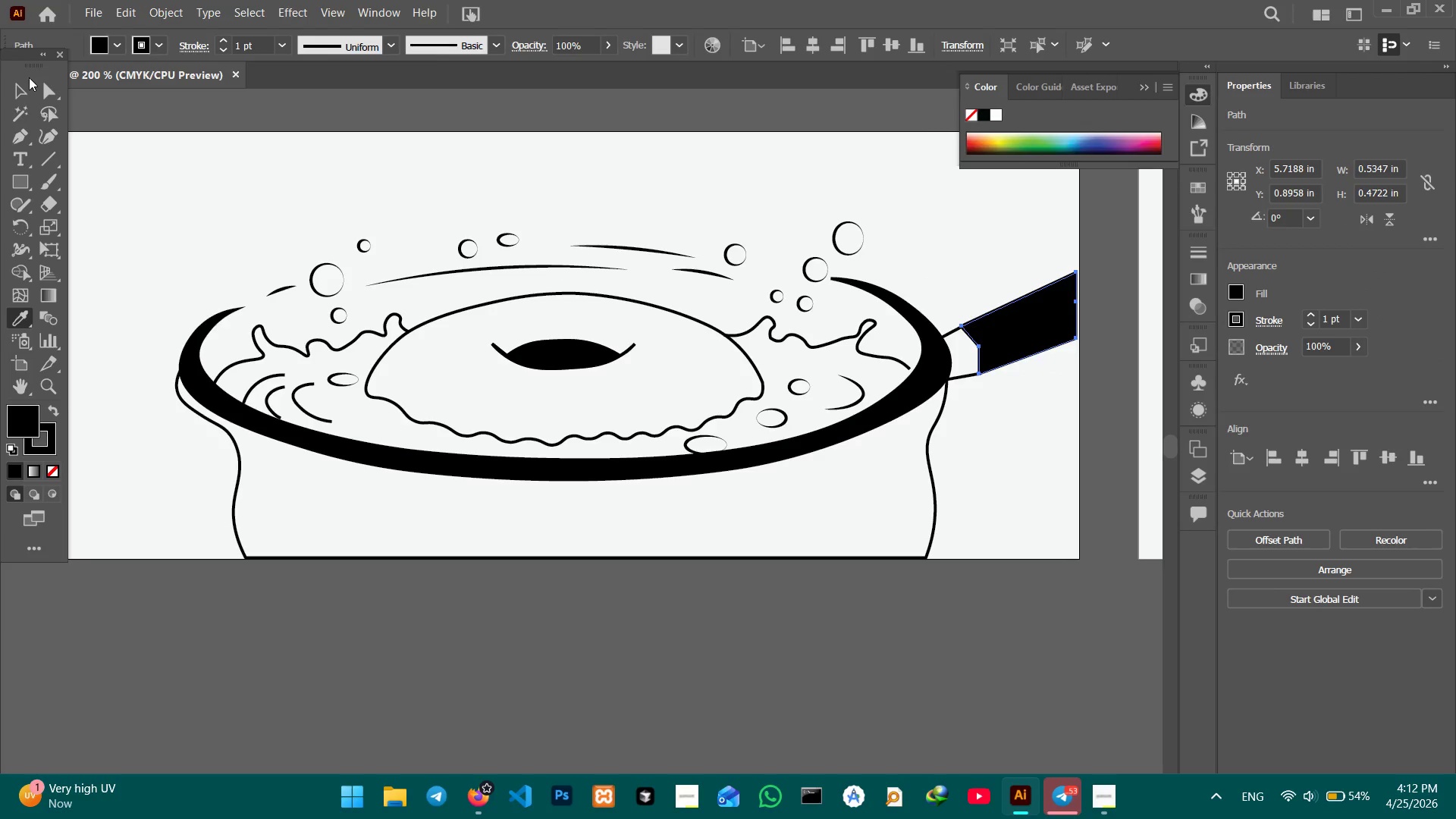 
double_click([13, 94])
 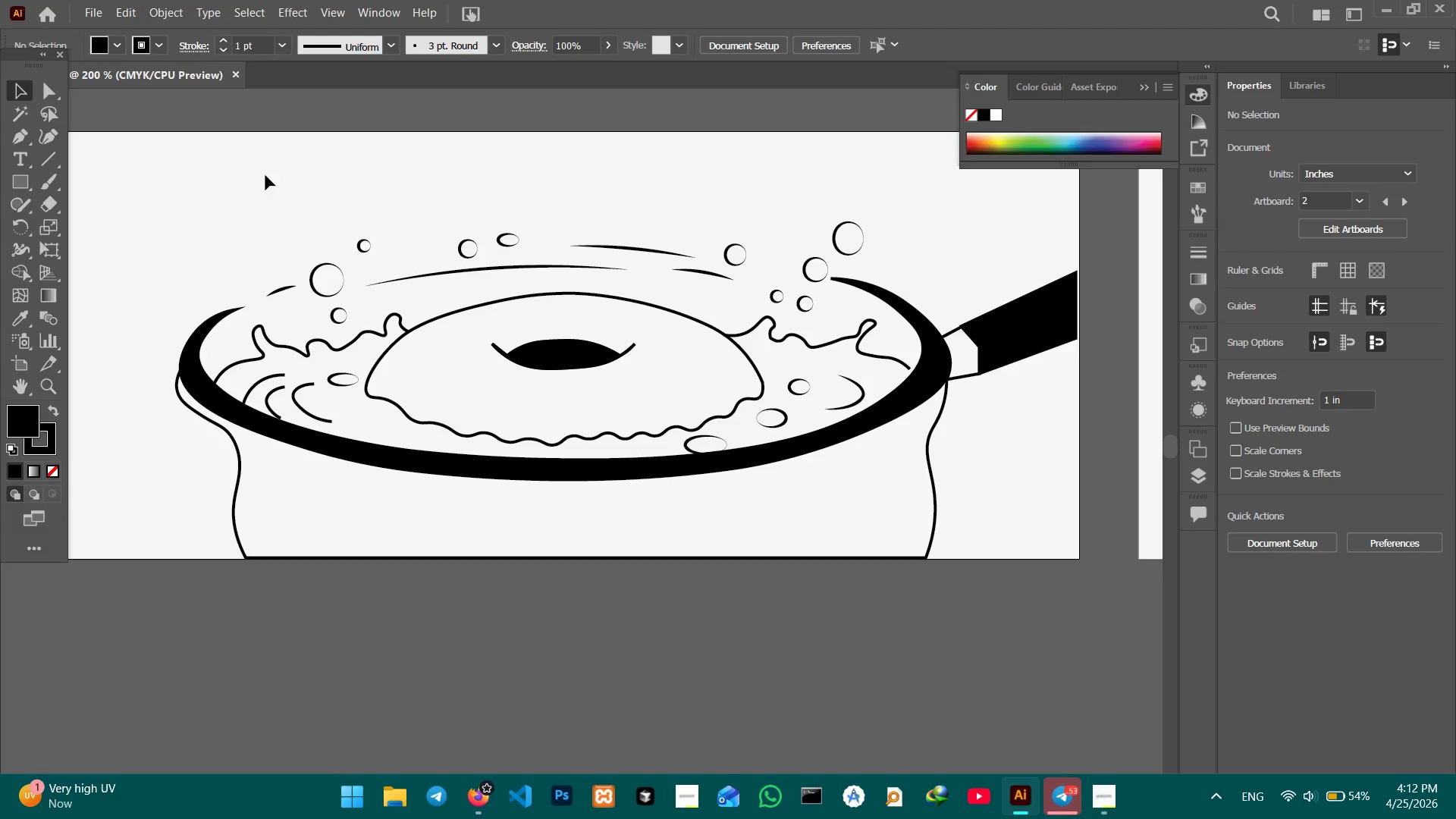 
hold_key(key=Space, duration=1.5)
 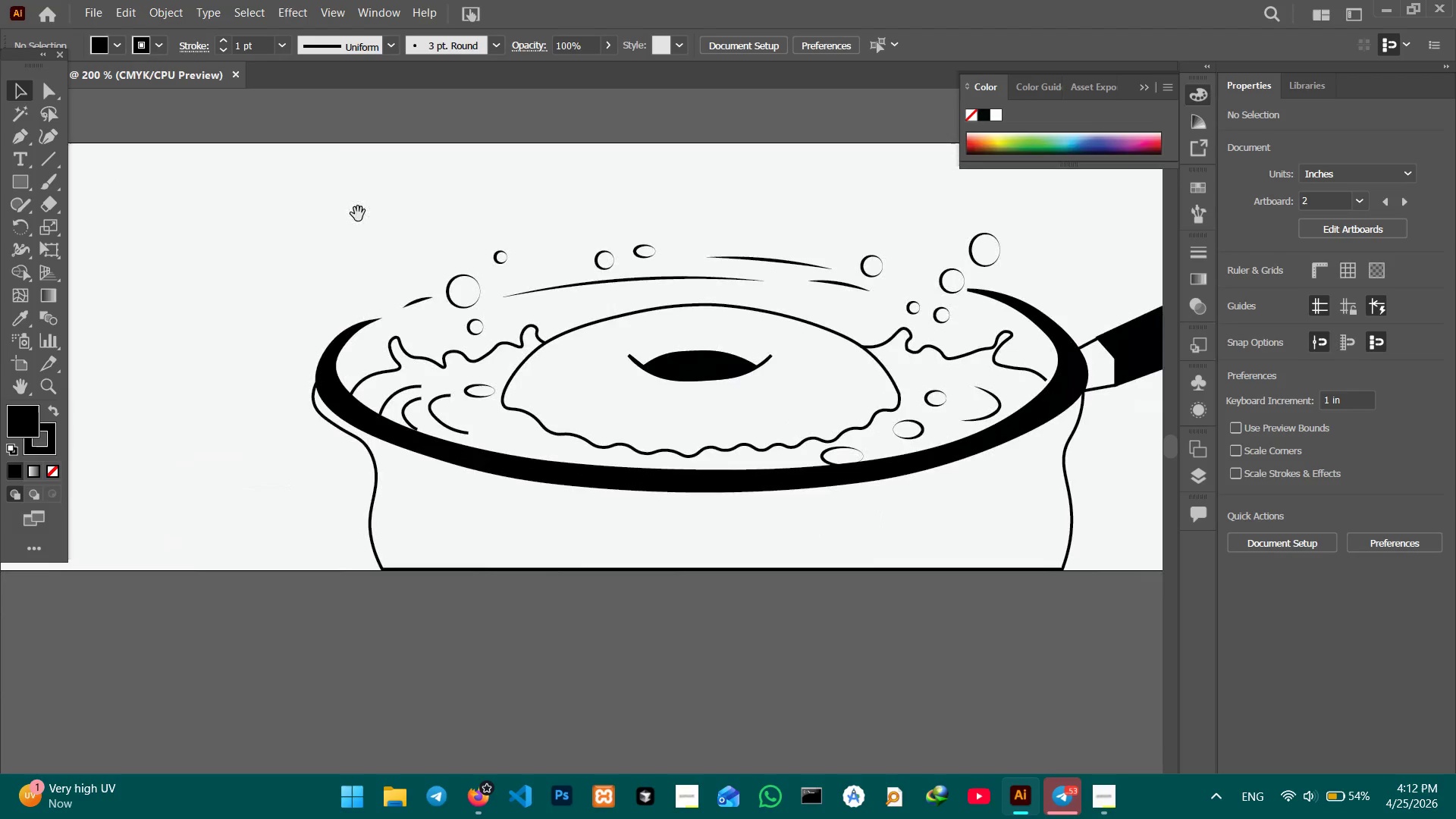 
left_click_drag(start_coordinate=[168, 171], to_coordinate=[383, 223])
 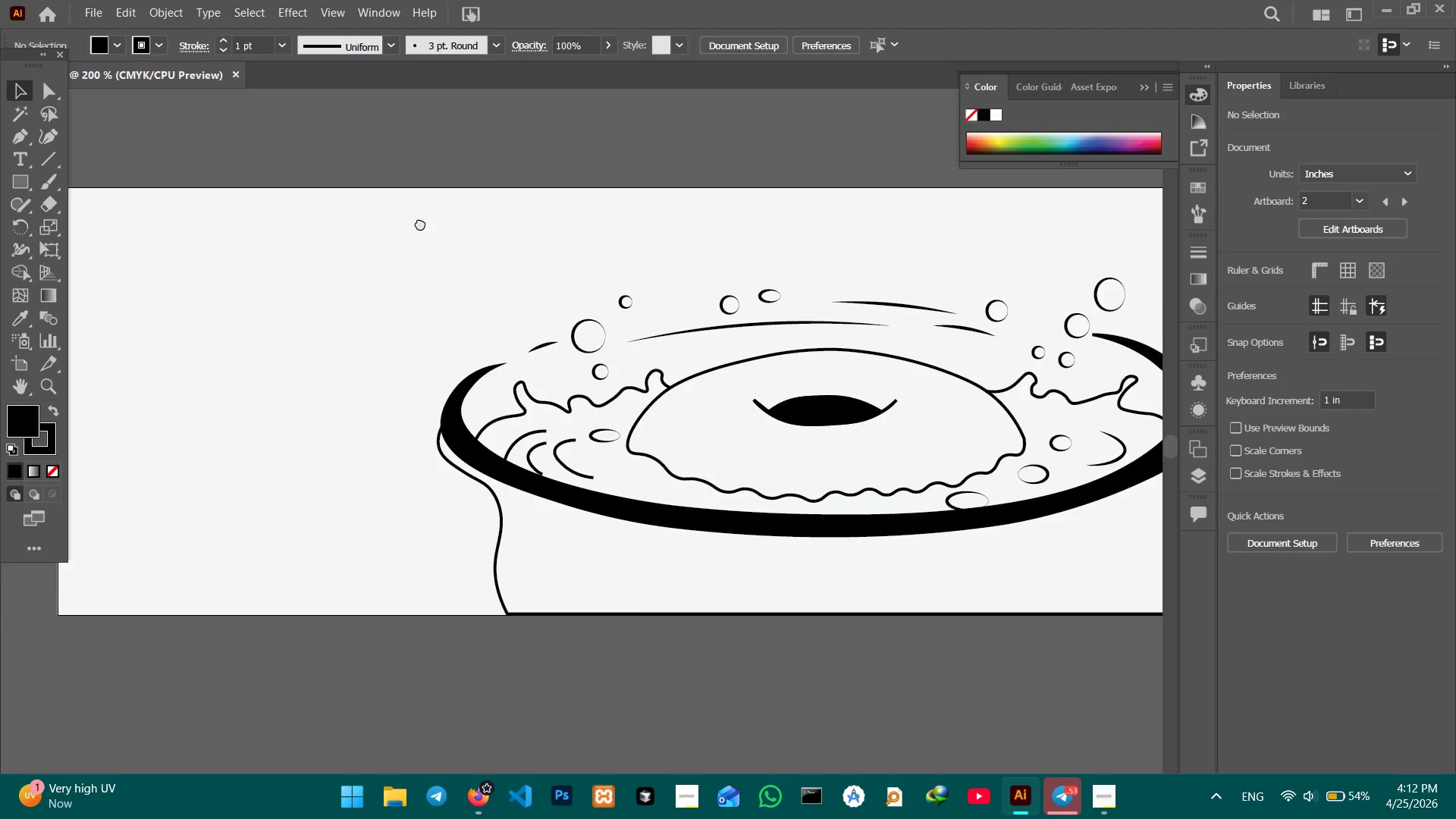 
left_click_drag(start_coordinate=[302, 218], to_coordinate=[505, 222])
 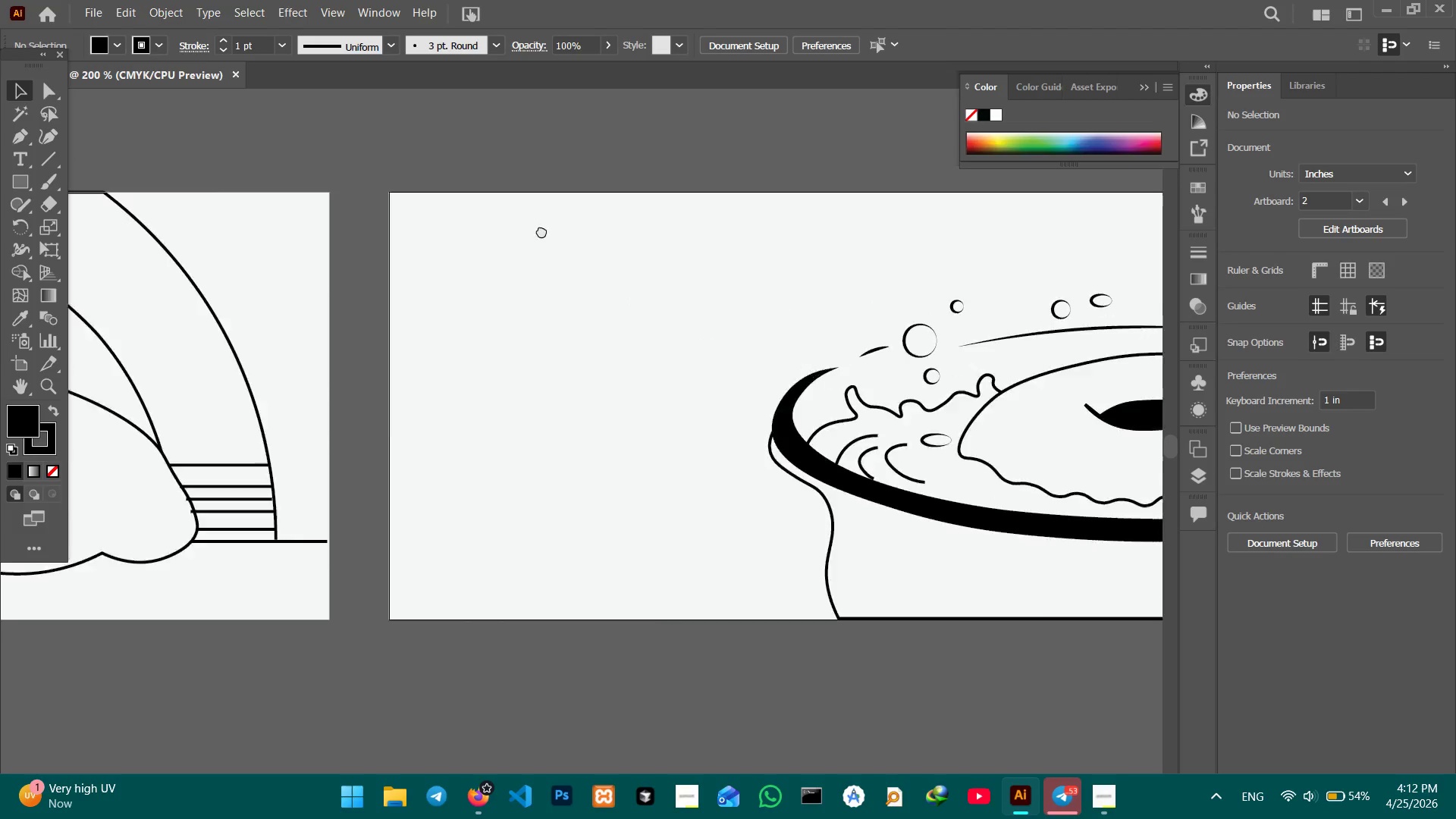 
left_click_drag(start_coordinate=[281, 231], to_coordinate=[0, 186])
 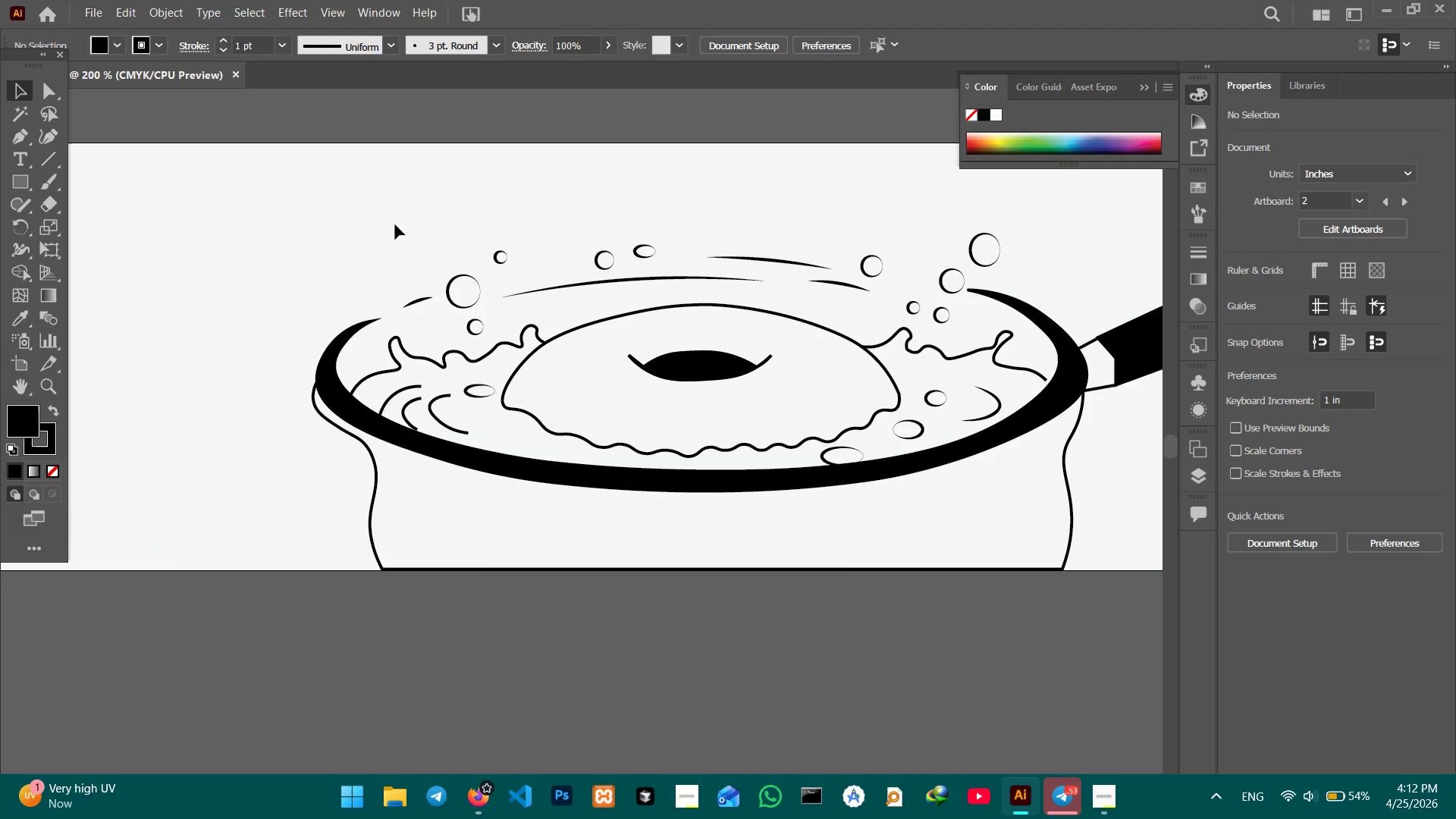 
hold_key(key=Space, duration=0.77)
 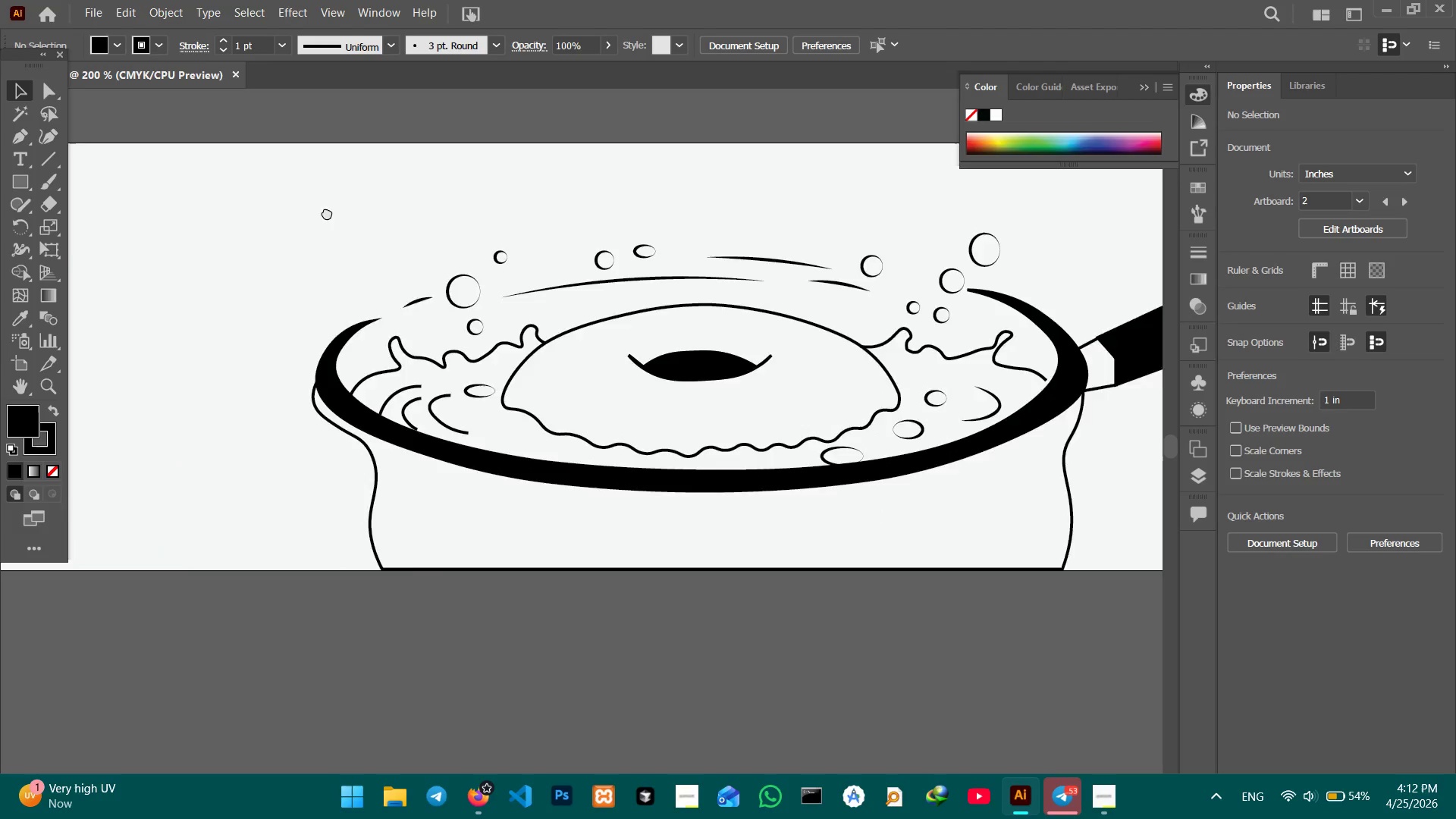 
hold_key(key=Space, duration=1.5)
 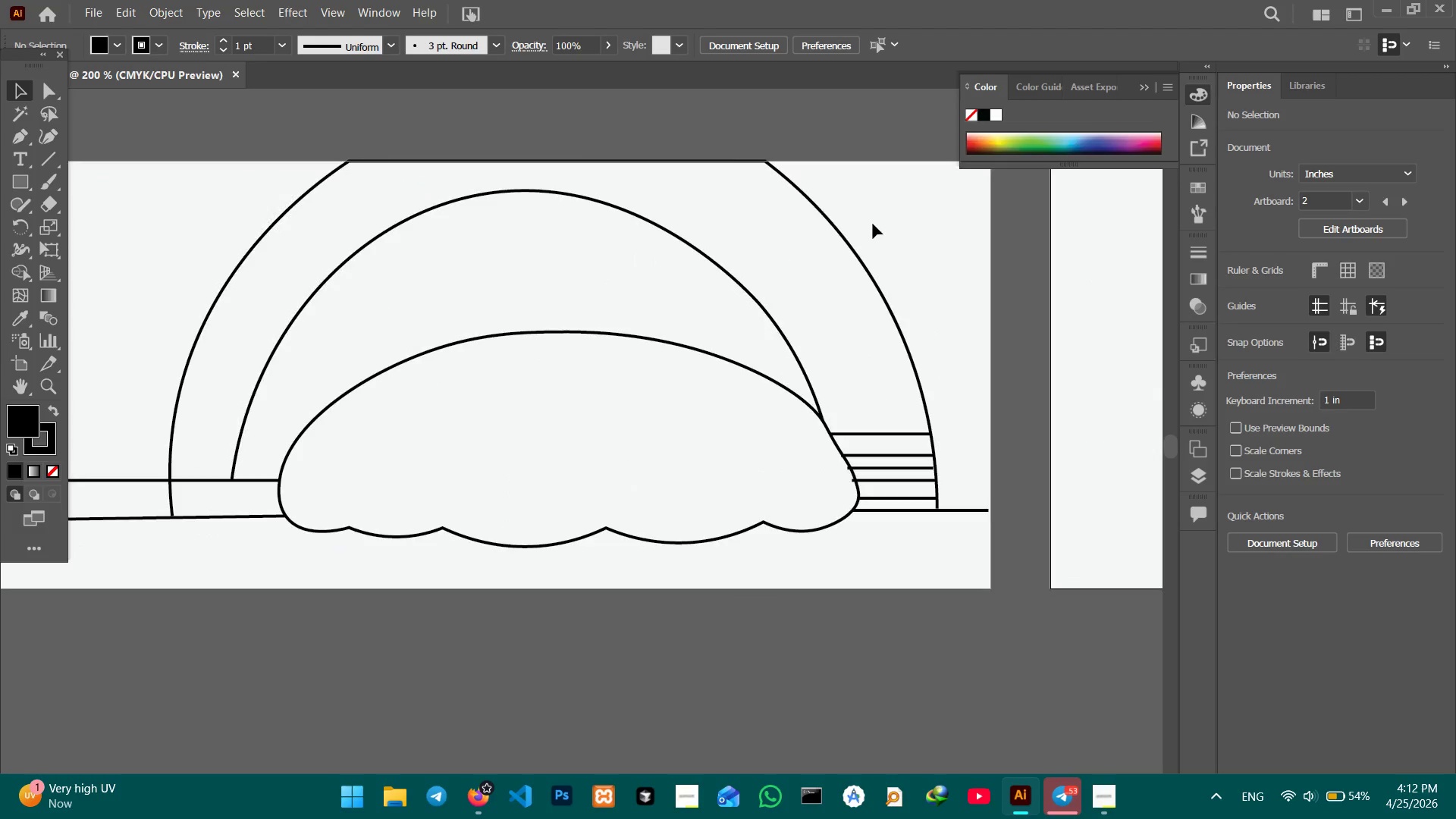 
left_click_drag(start_coordinate=[322, 212], to_coordinate=[792, 216])
 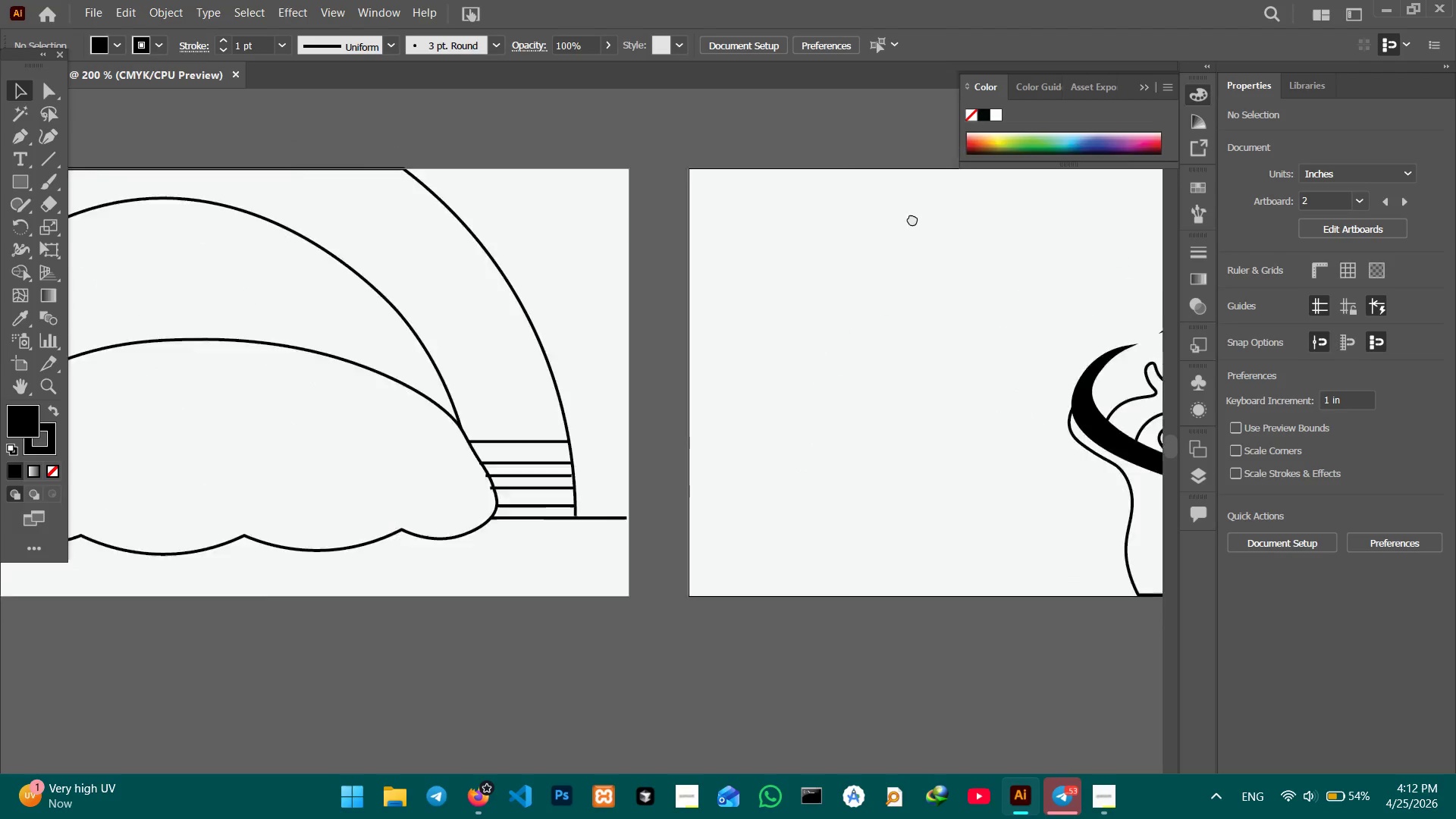 
left_click_drag(start_coordinate=[498, 210], to_coordinate=[944, 214])
 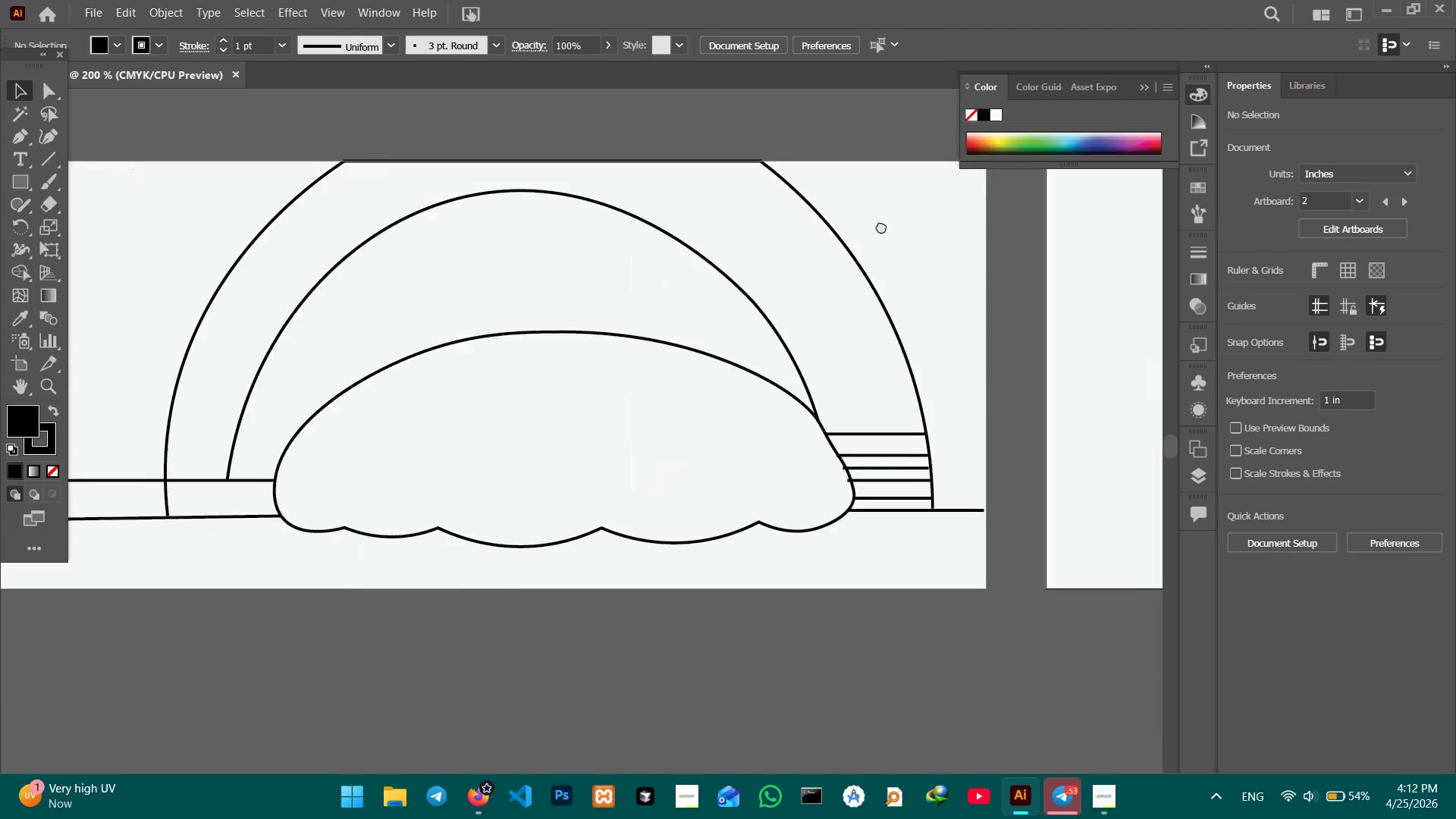 
left_click_drag(start_coordinate=[679, 217], to_coordinate=[881, 226])
 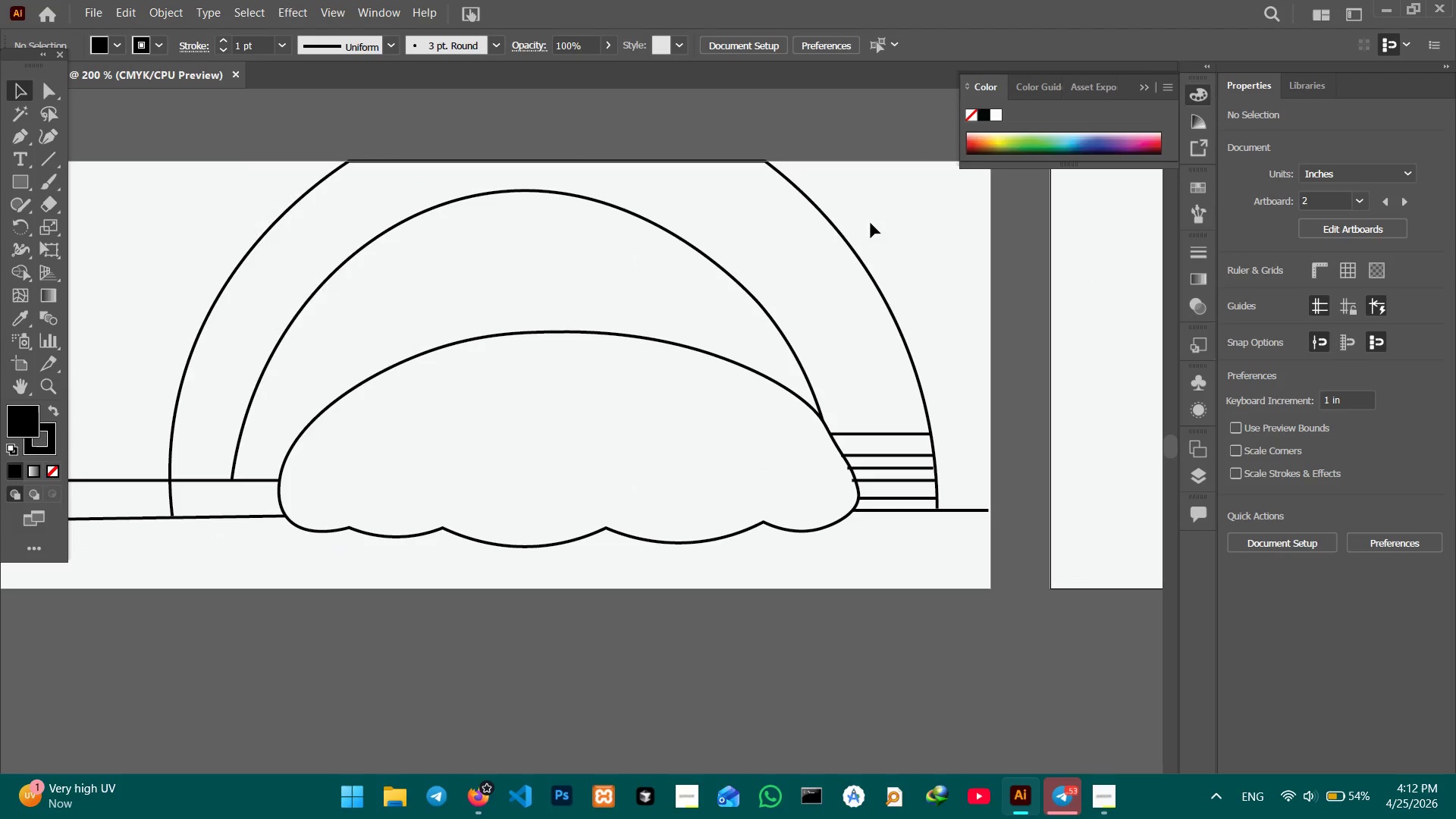 
key(Space)
 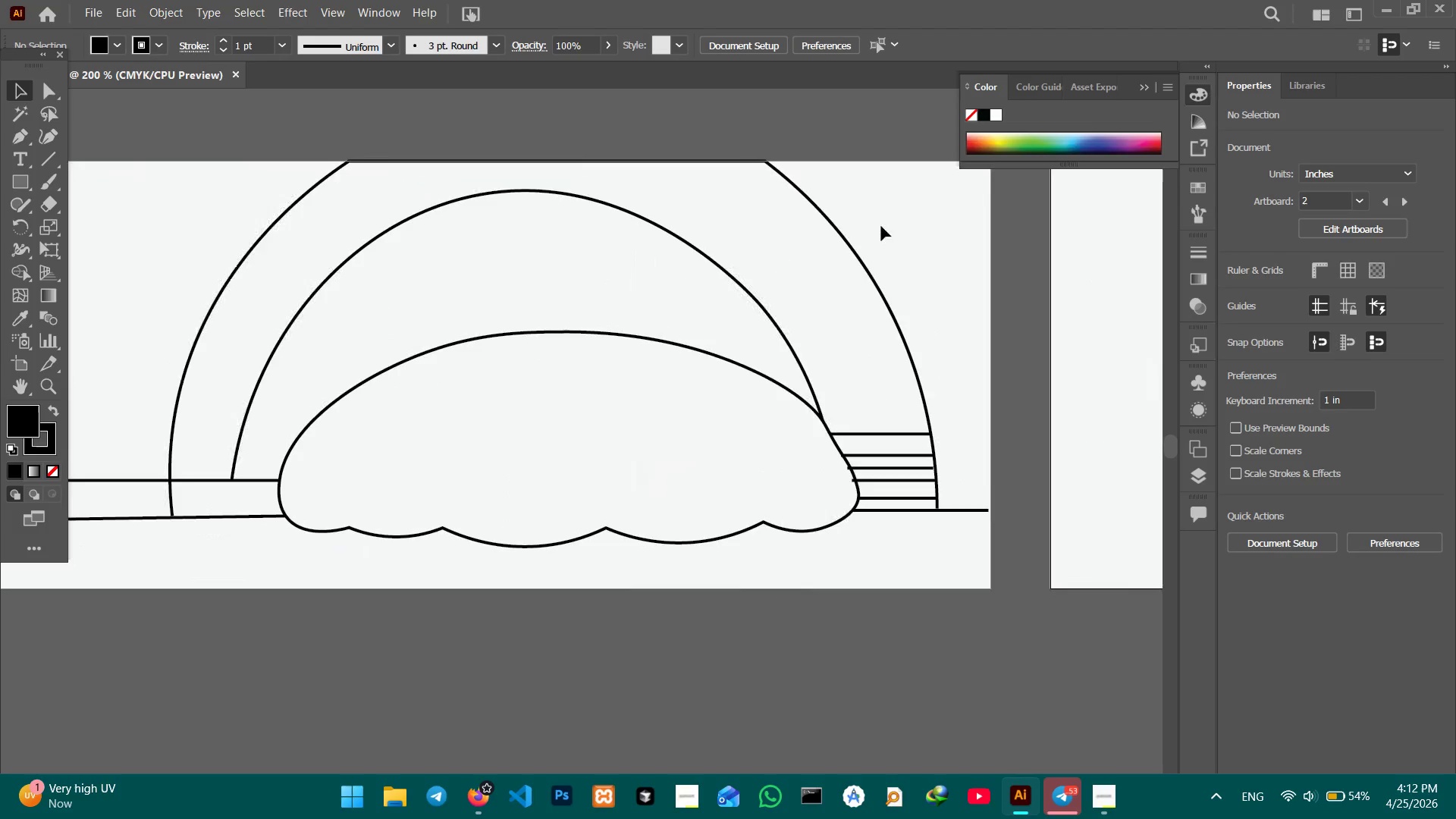 
key(Space)
 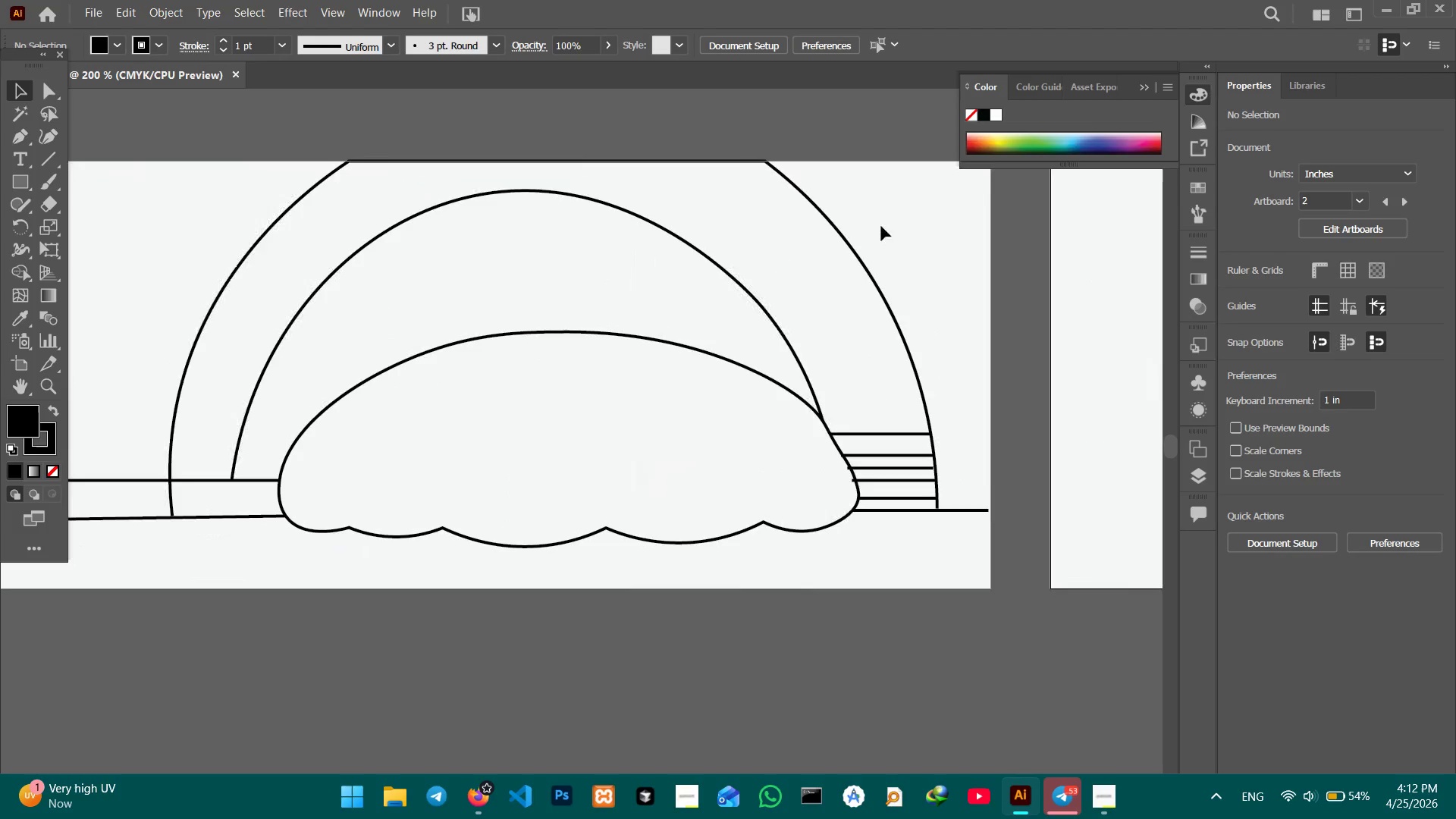 
key(Space)
 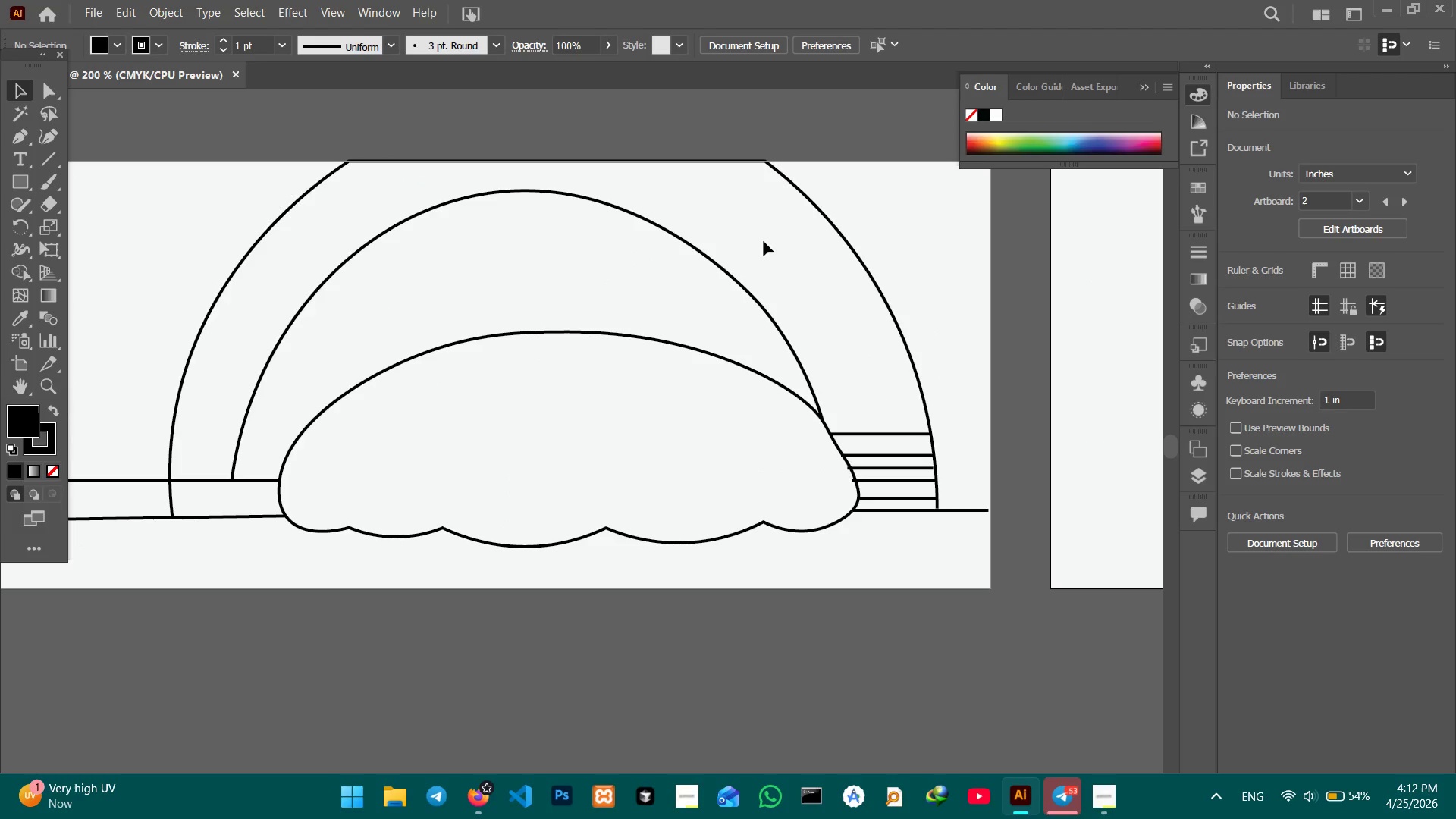 
left_click([723, 358])
 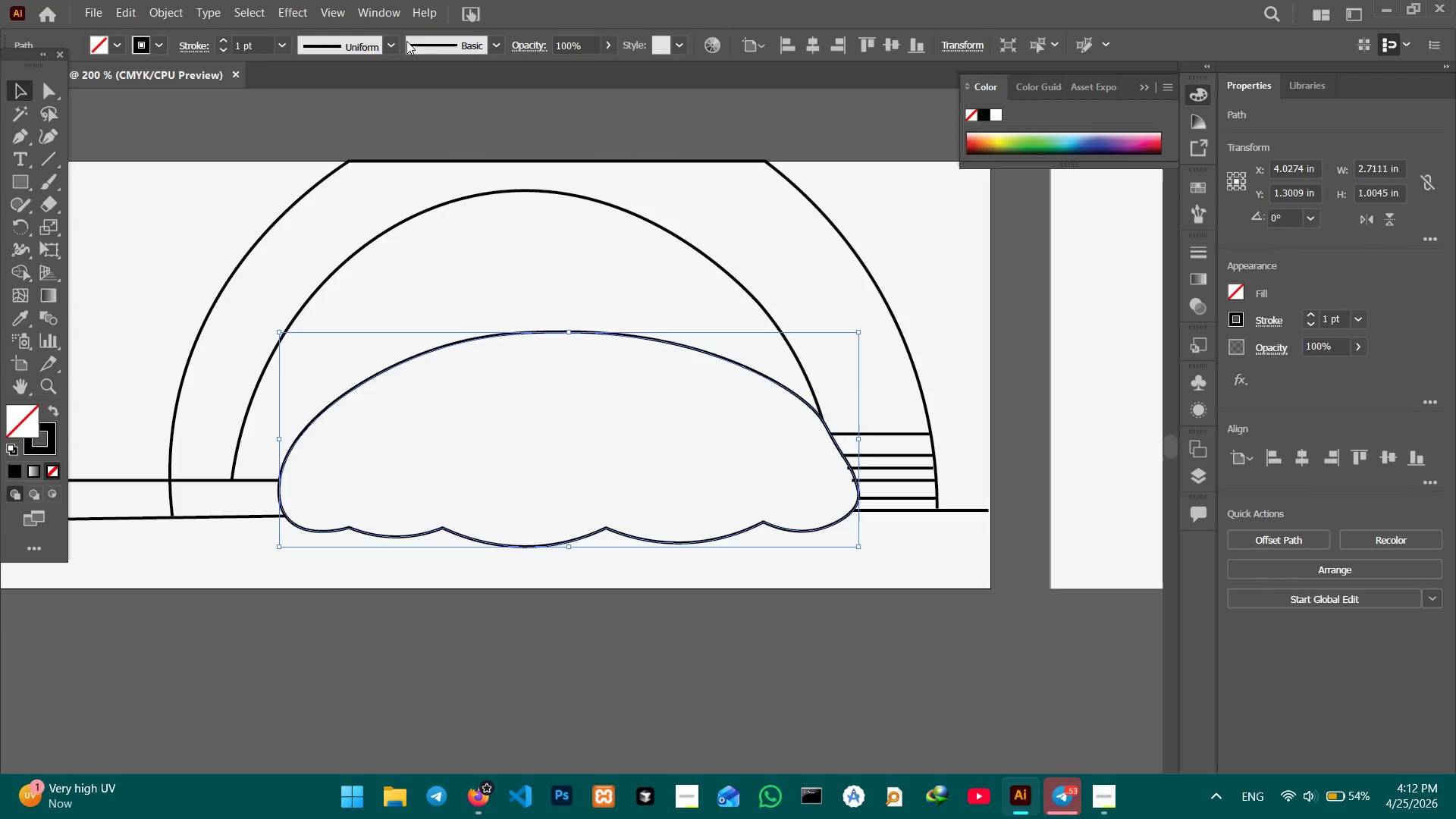 
left_click([391, 45])
 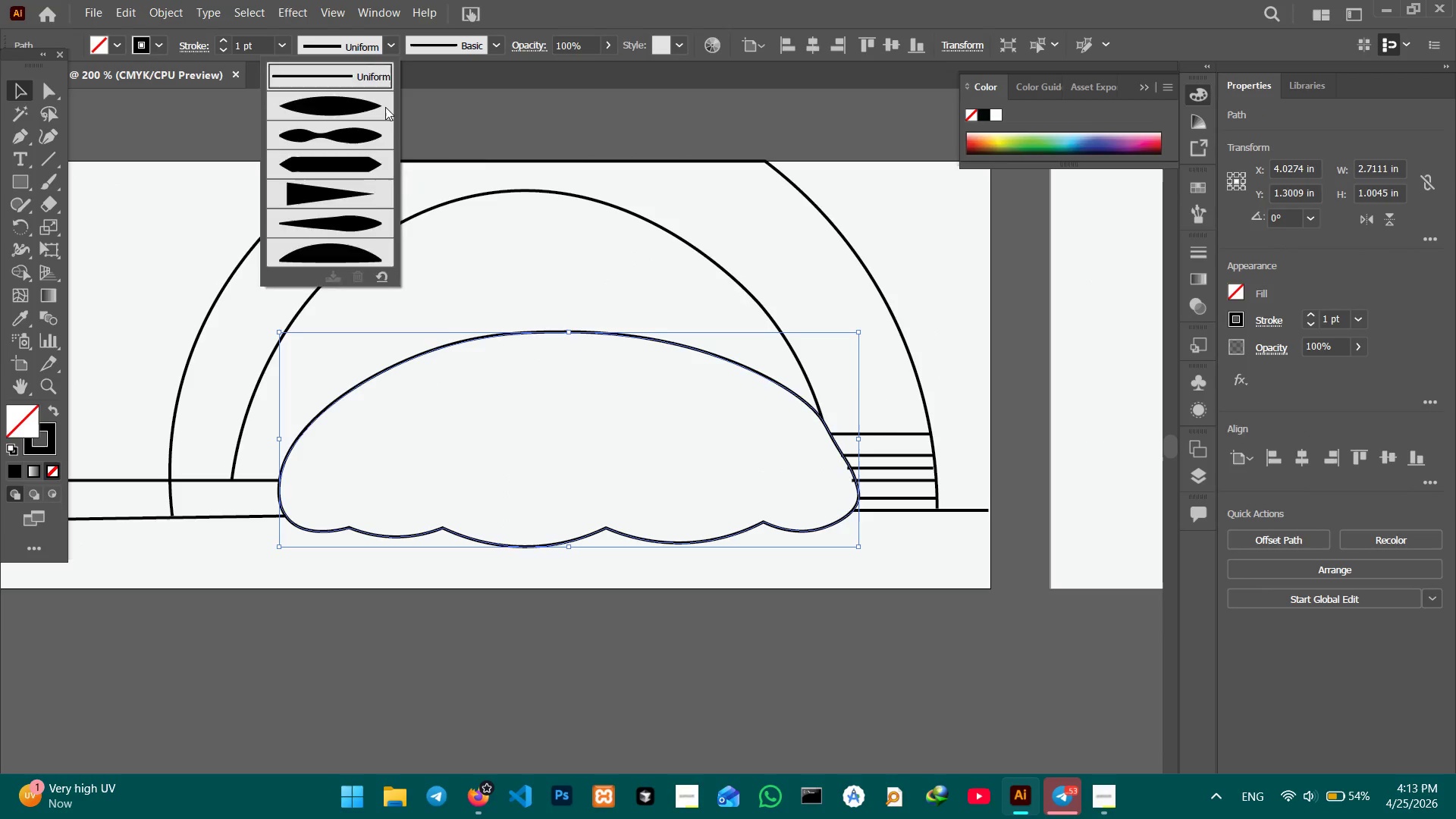 
double_click([384, 107])
 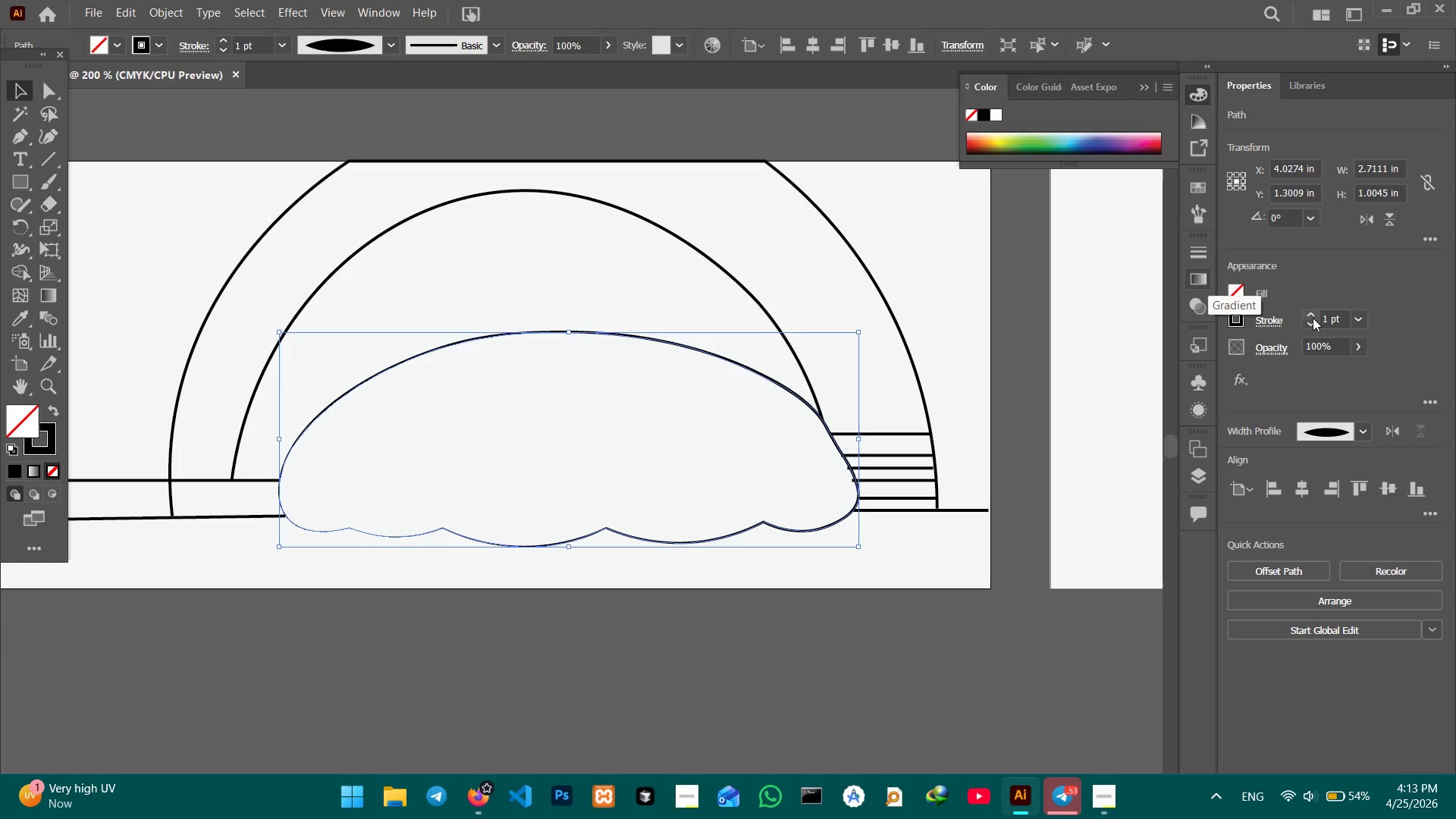 
double_click([1313, 312])
 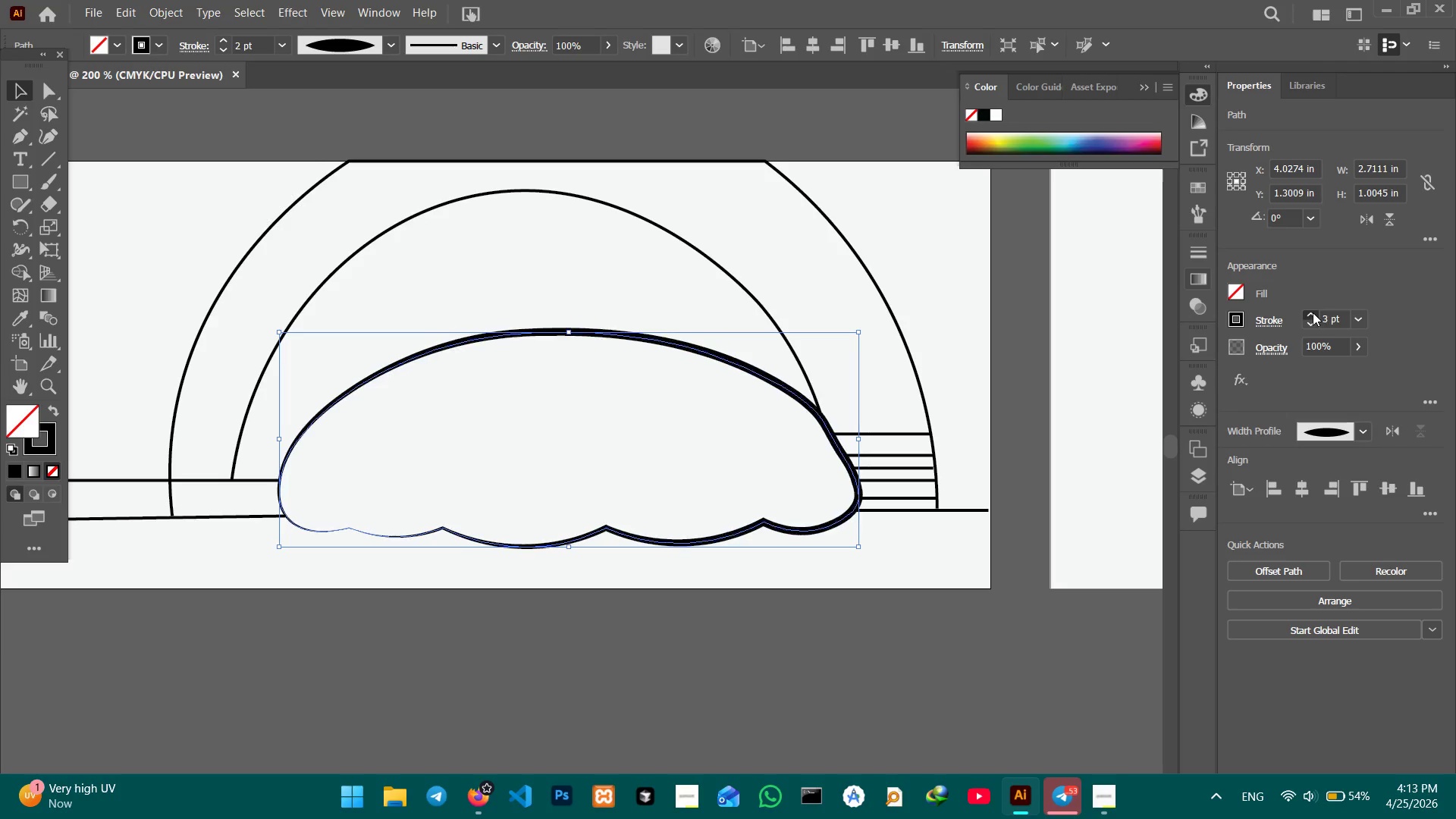 
triple_click([1313, 312])
 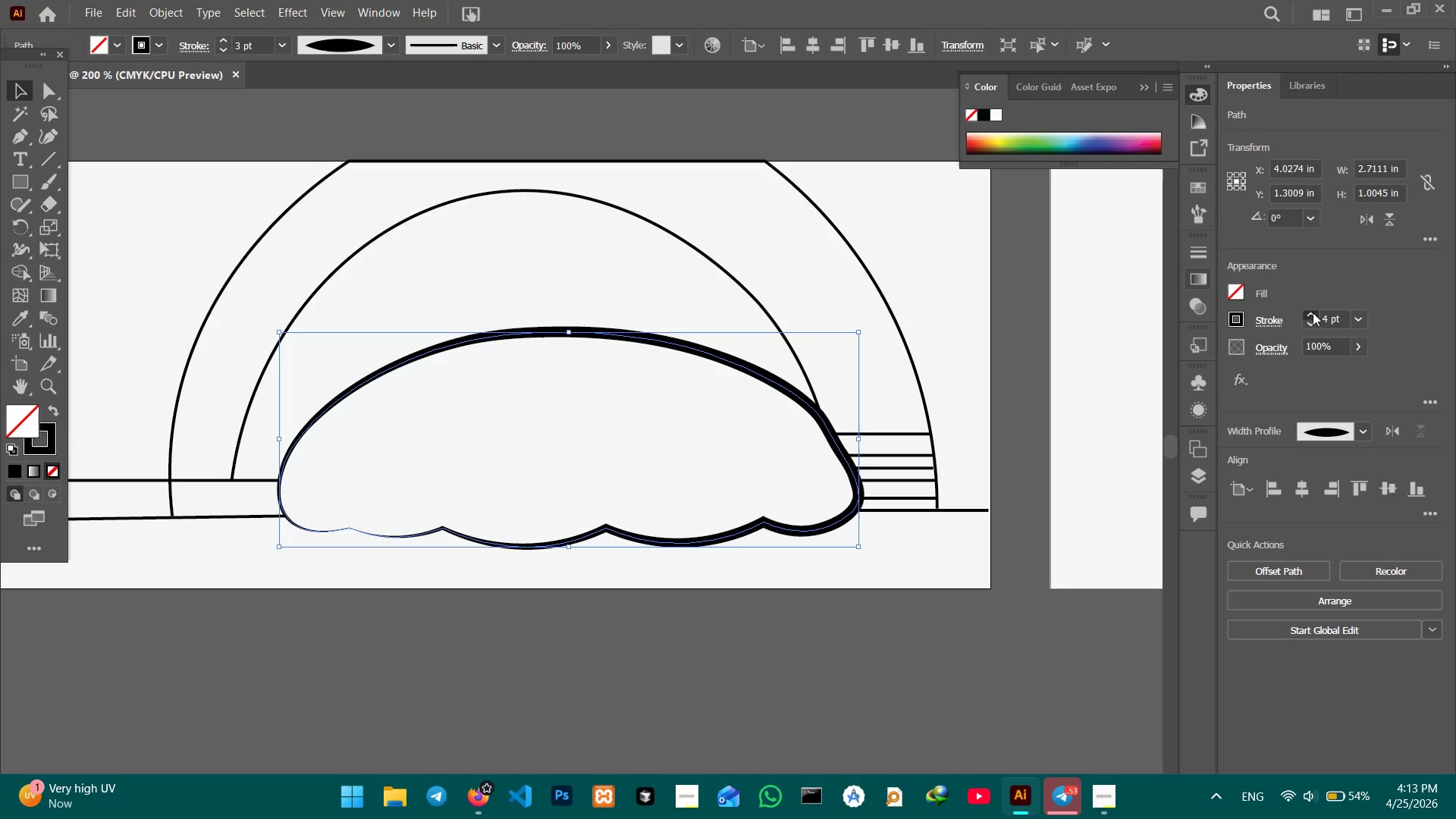 
triple_click([1313, 312])
 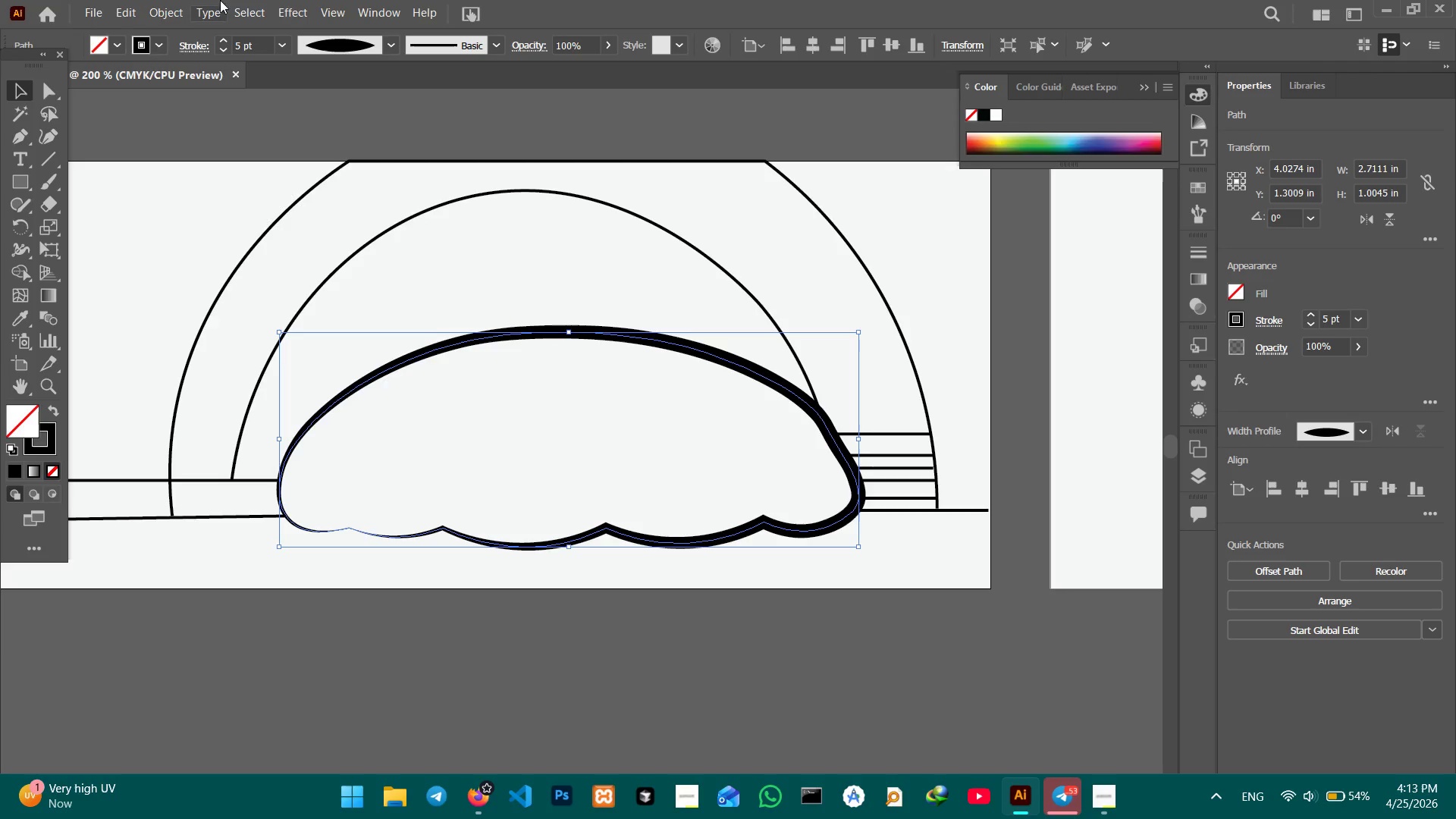 
left_click([165, 14])
 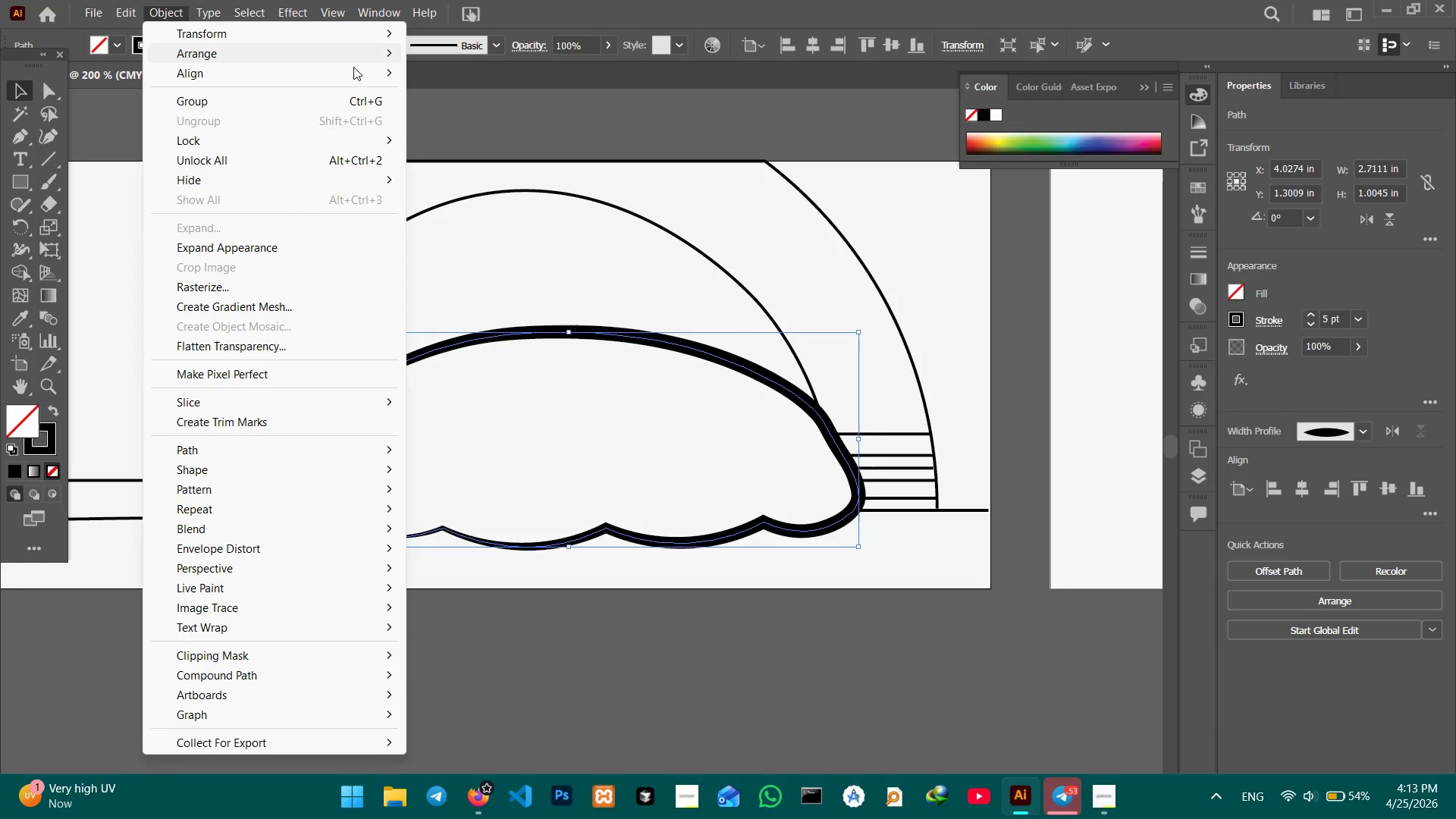 
left_click([476, 100])
 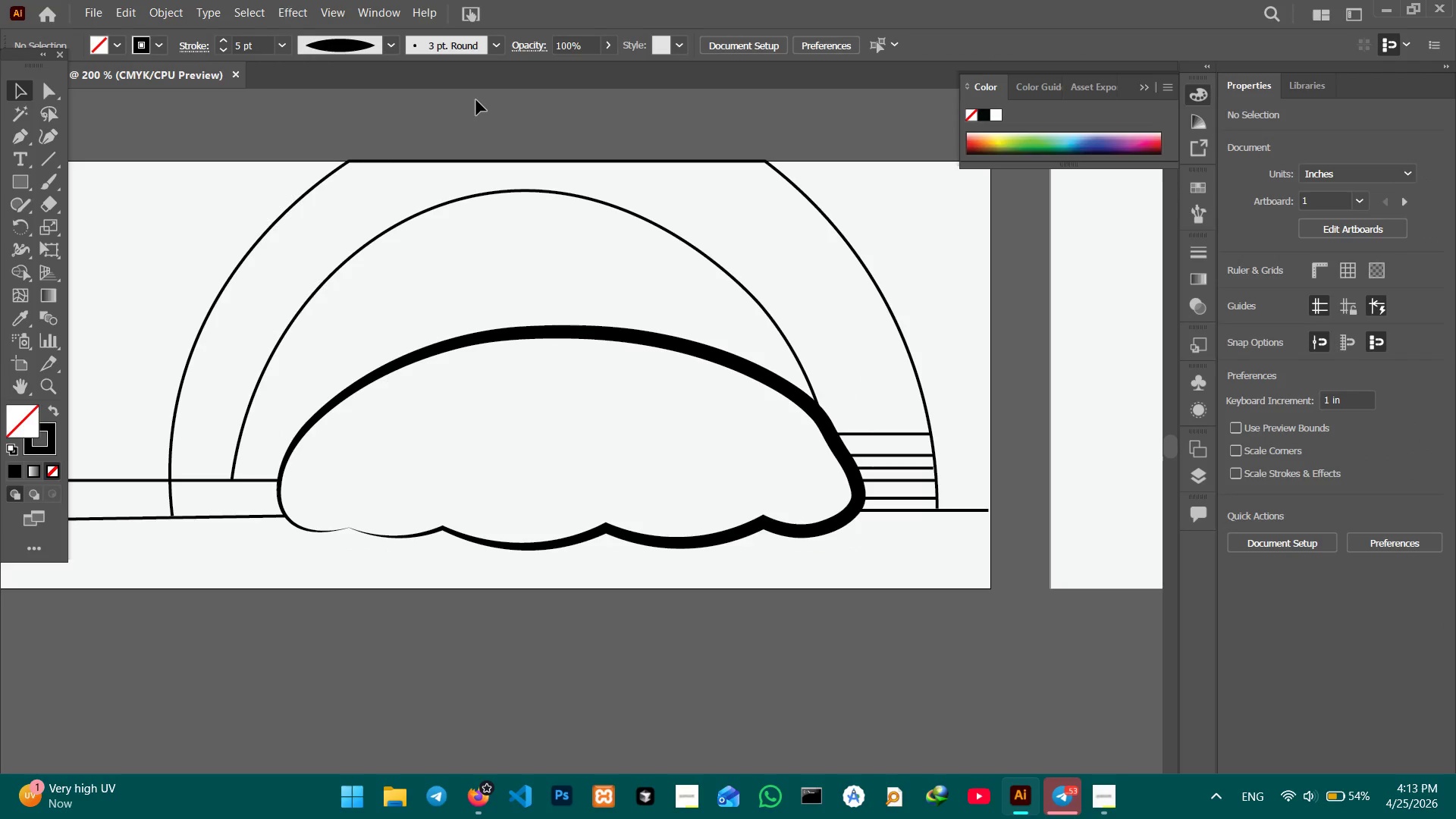 
double_click([476, 100])
 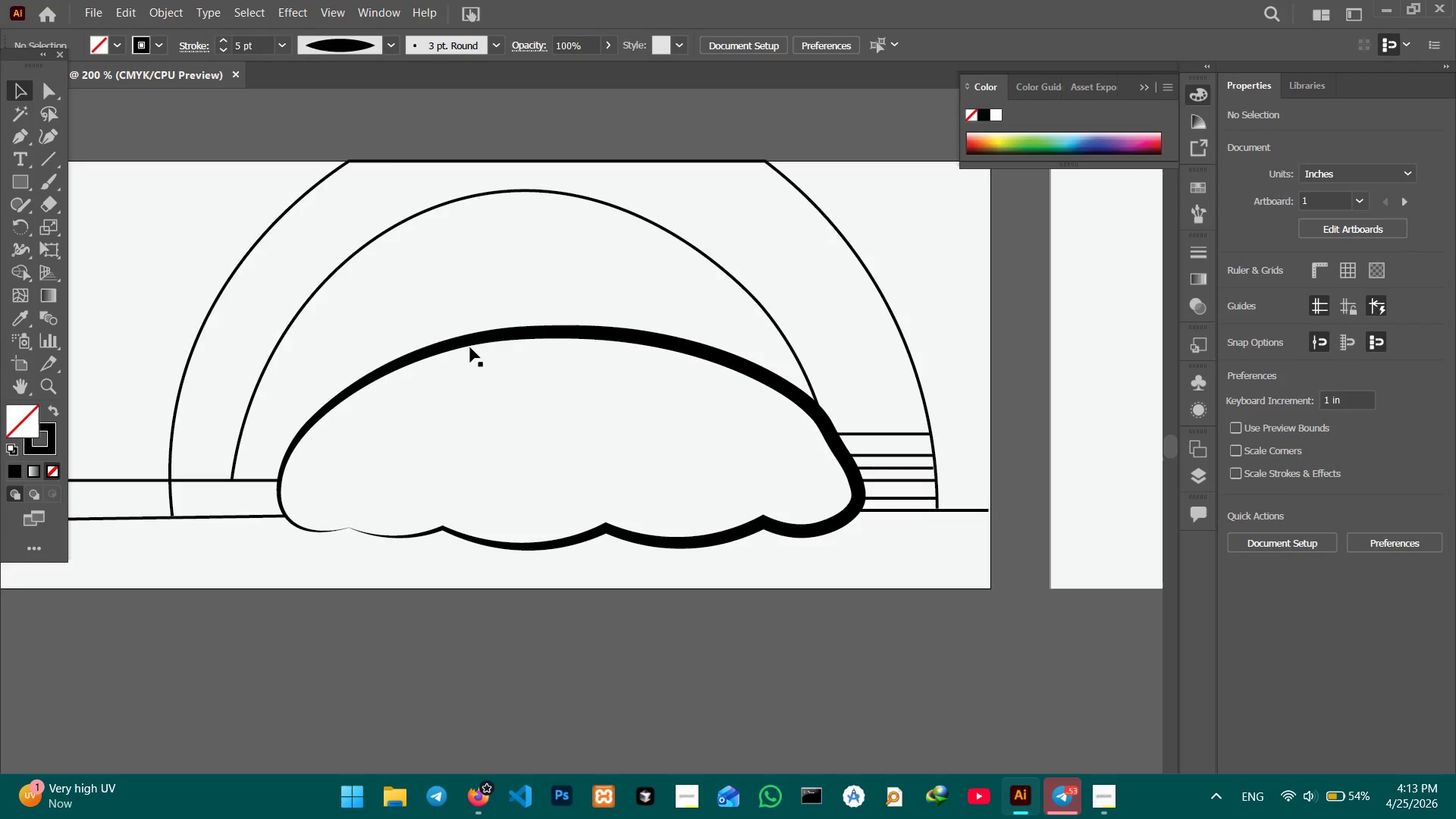 
left_click([466, 342])
 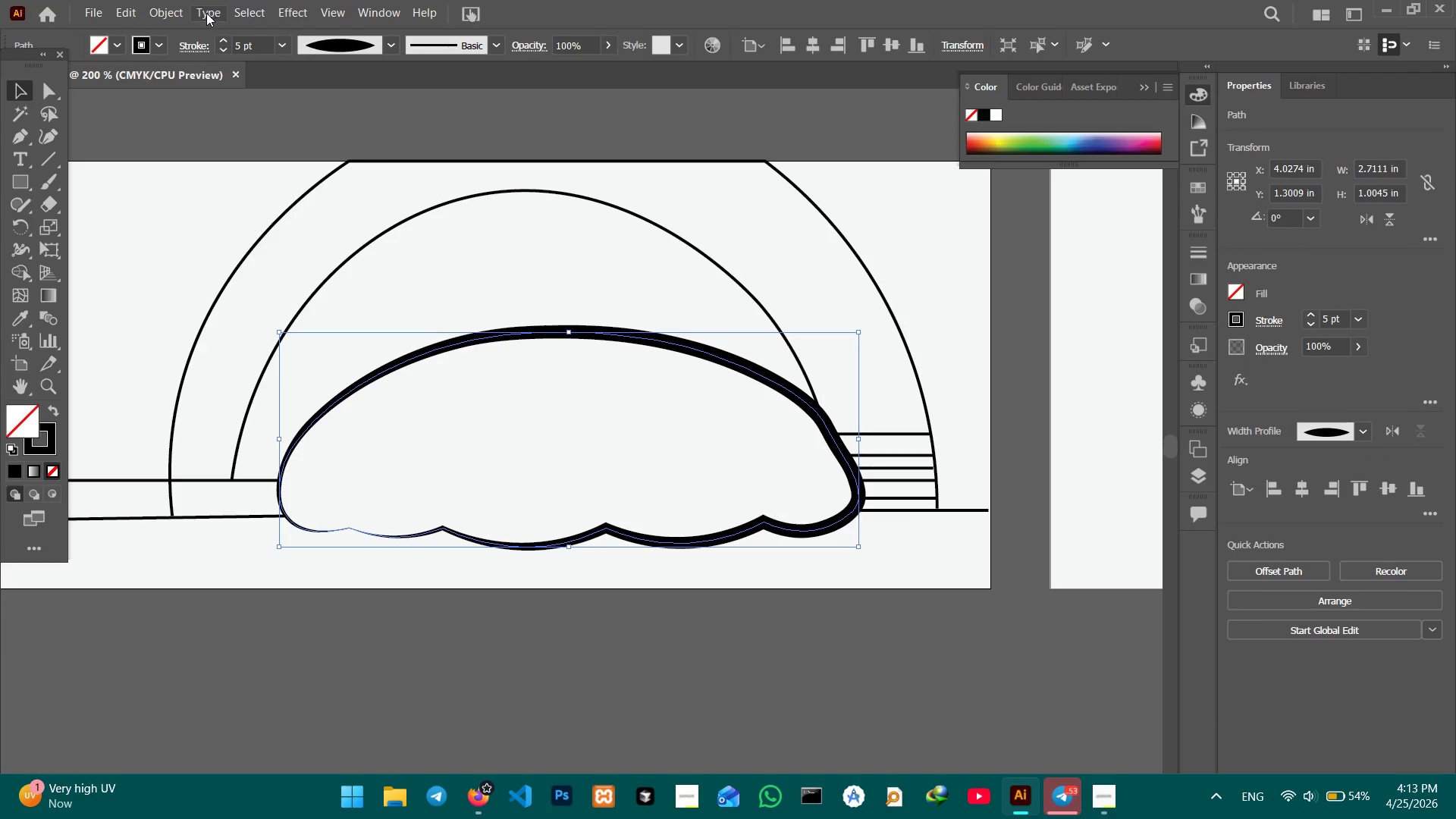 
left_click([175, 9])
 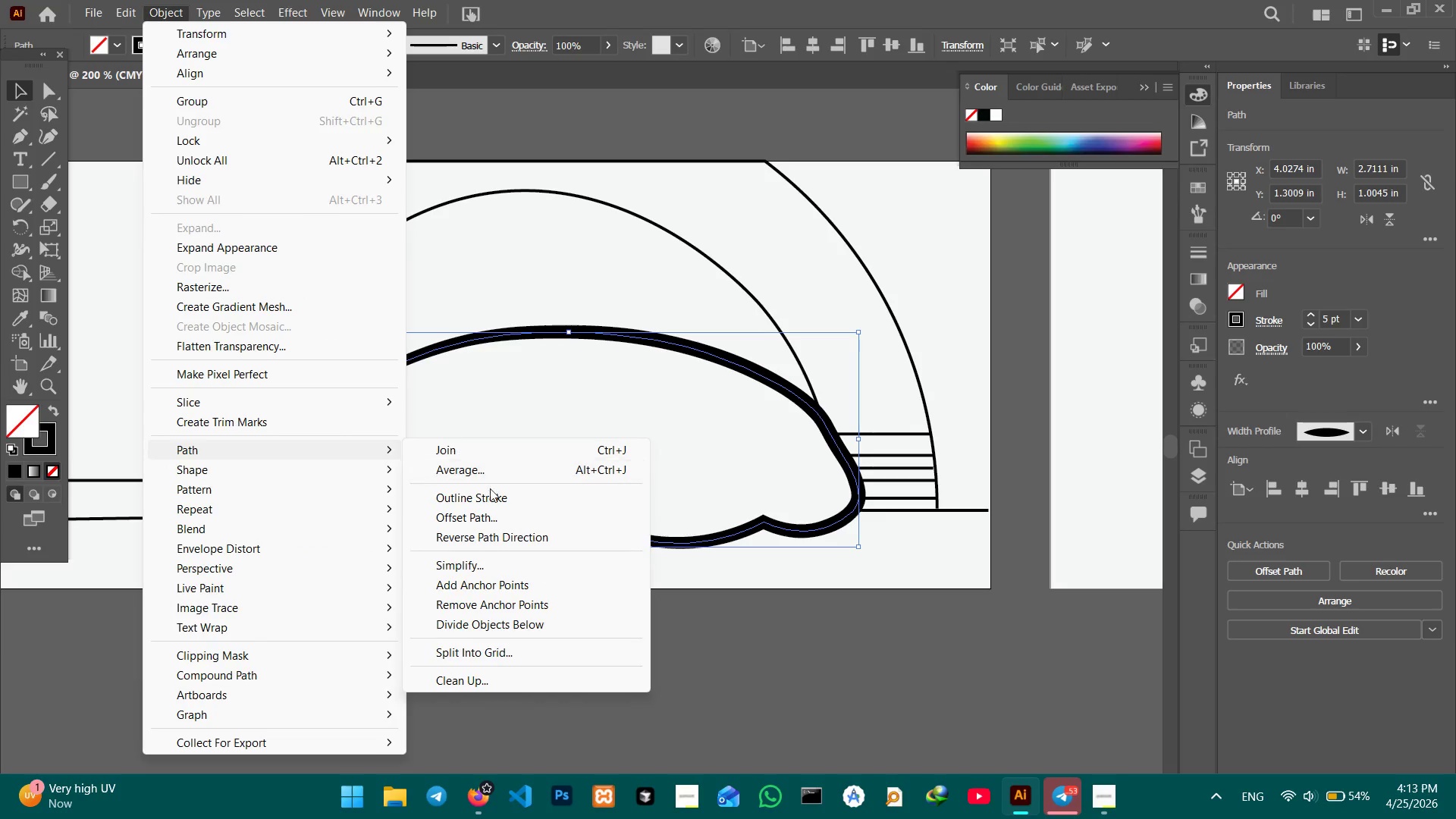 
left_click([489, 497])
 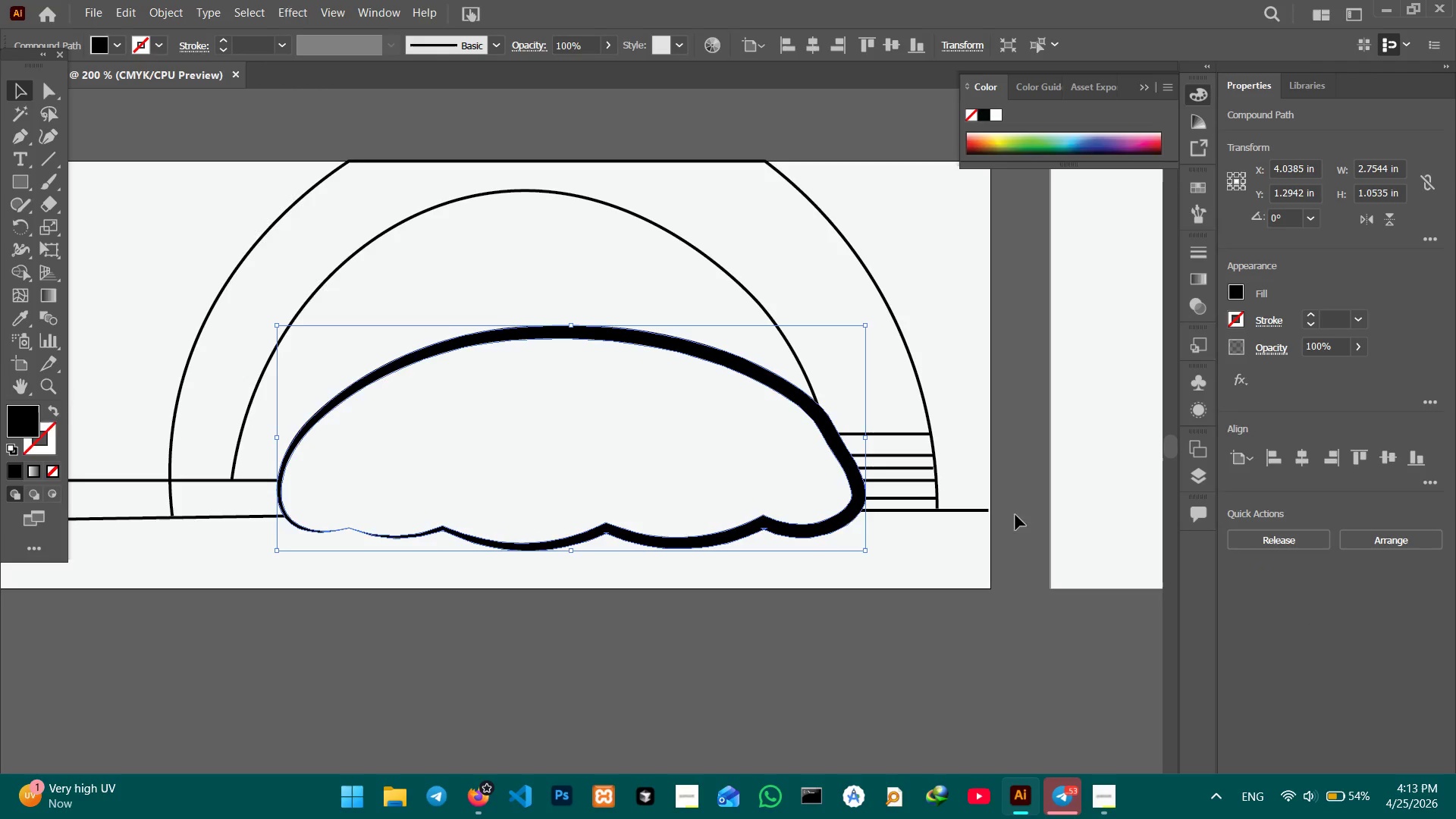 
left_click([977, 602])
 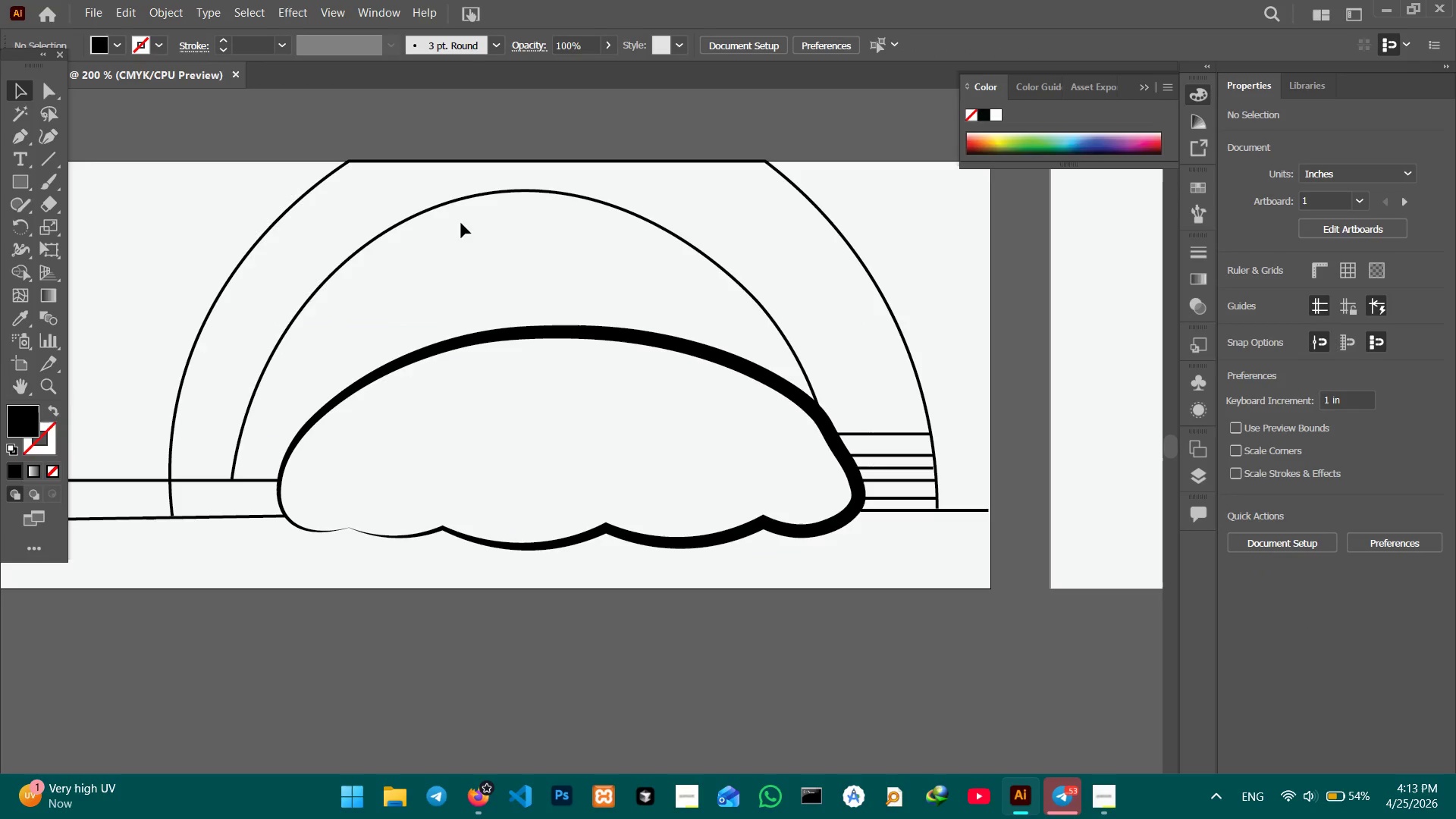 
left_click([450, 201])
 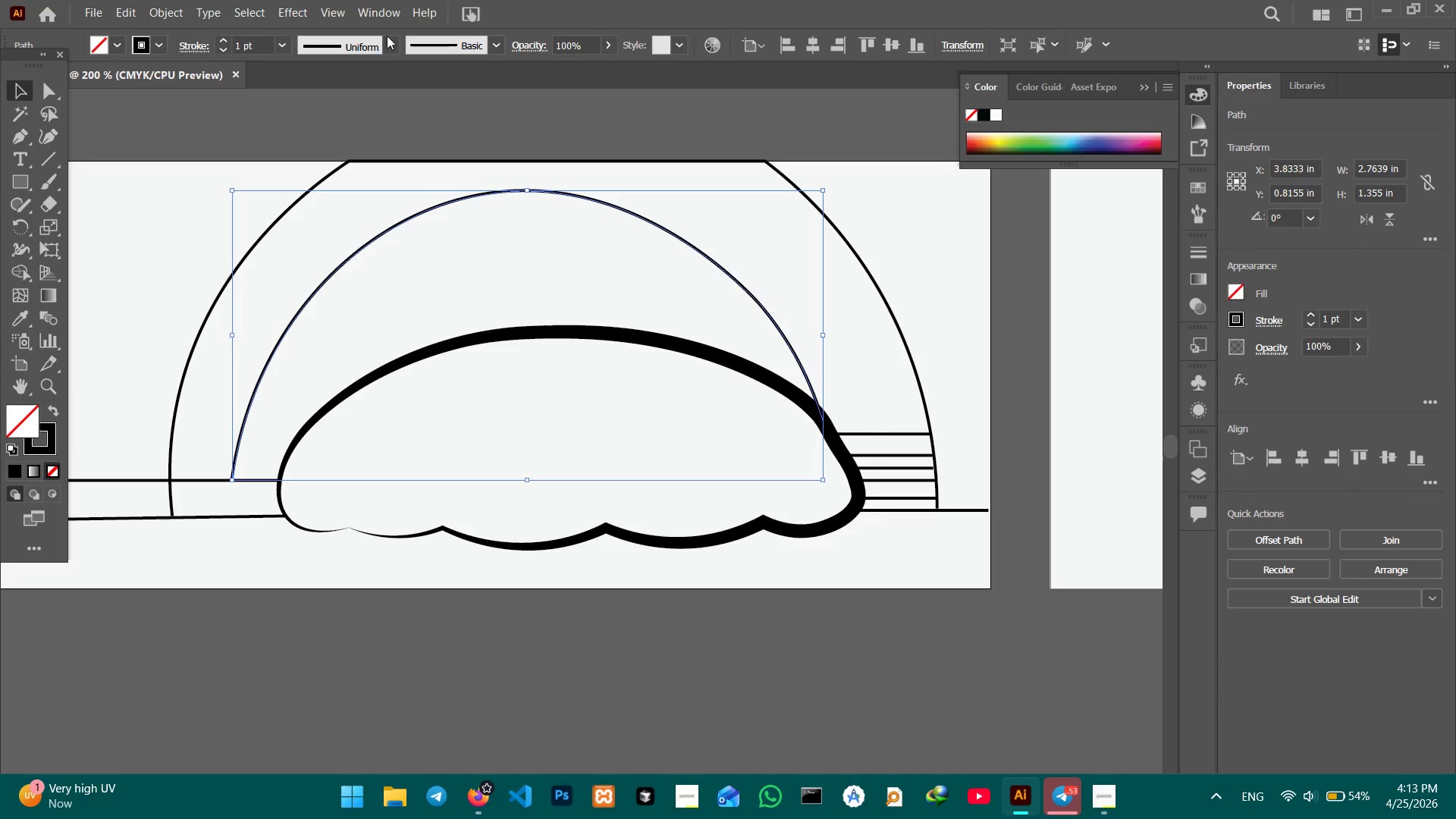 
left_click([387, 42])
 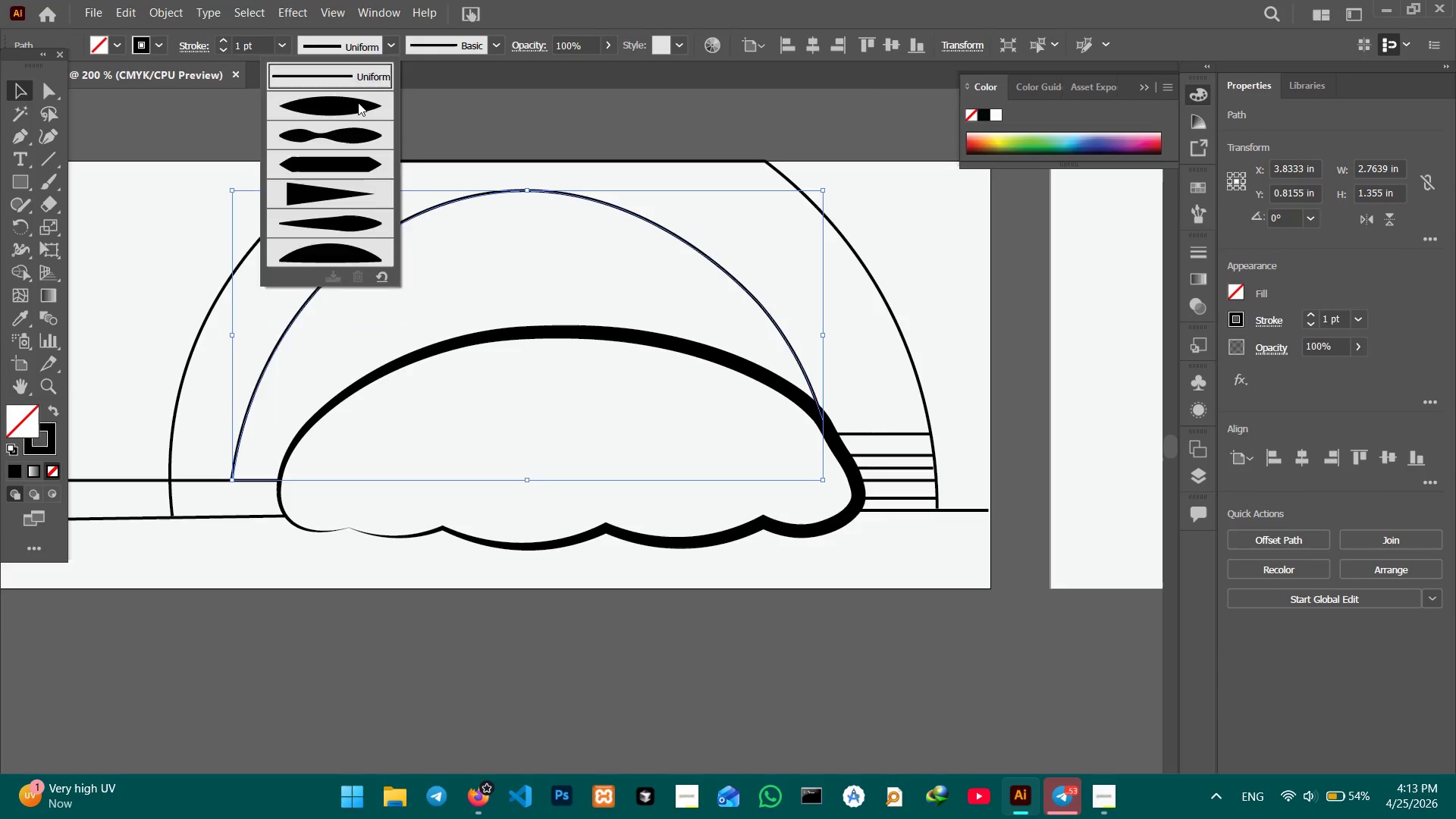 
double_click([358, 102])
 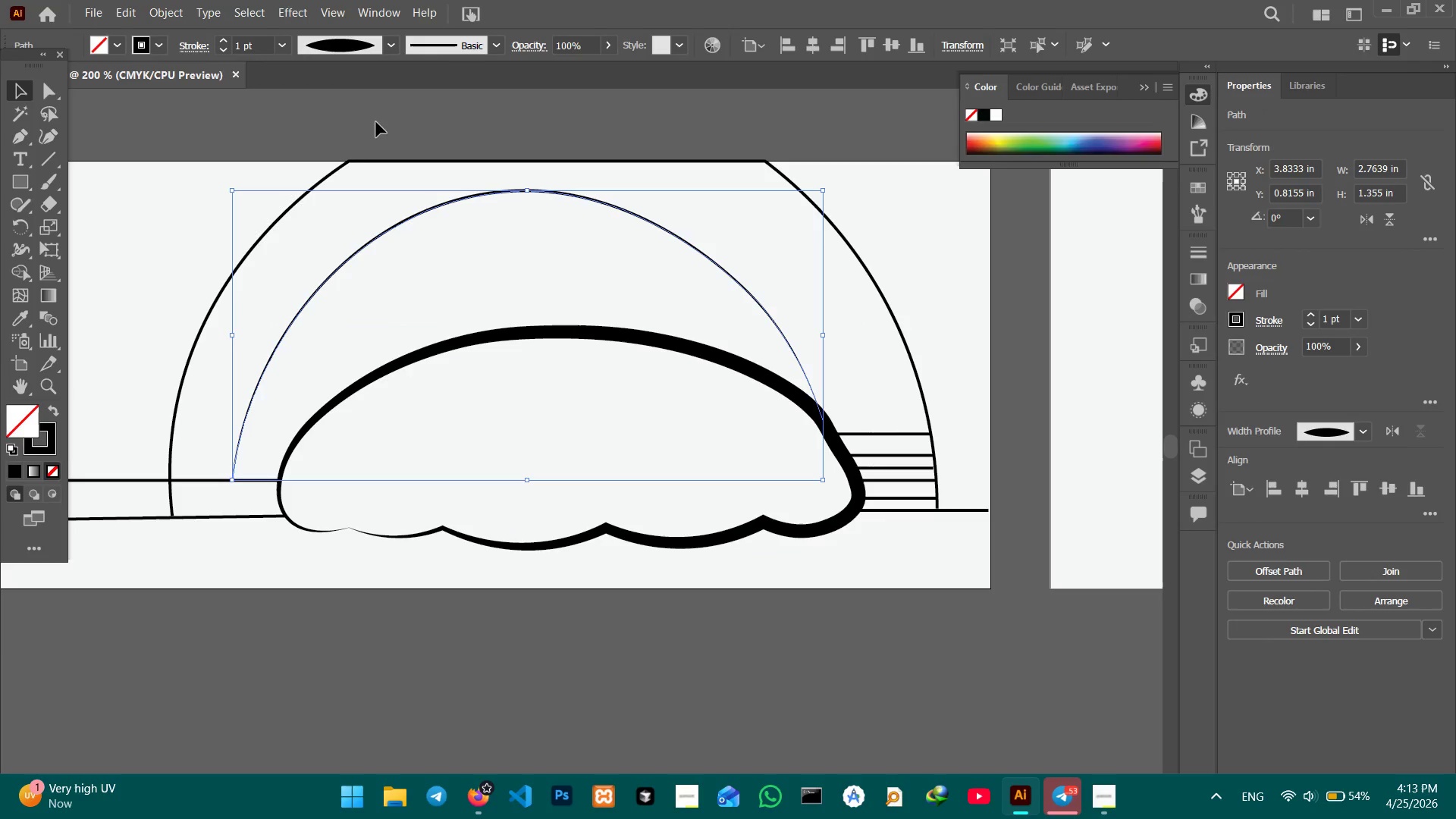 
left_click([359, 109])
 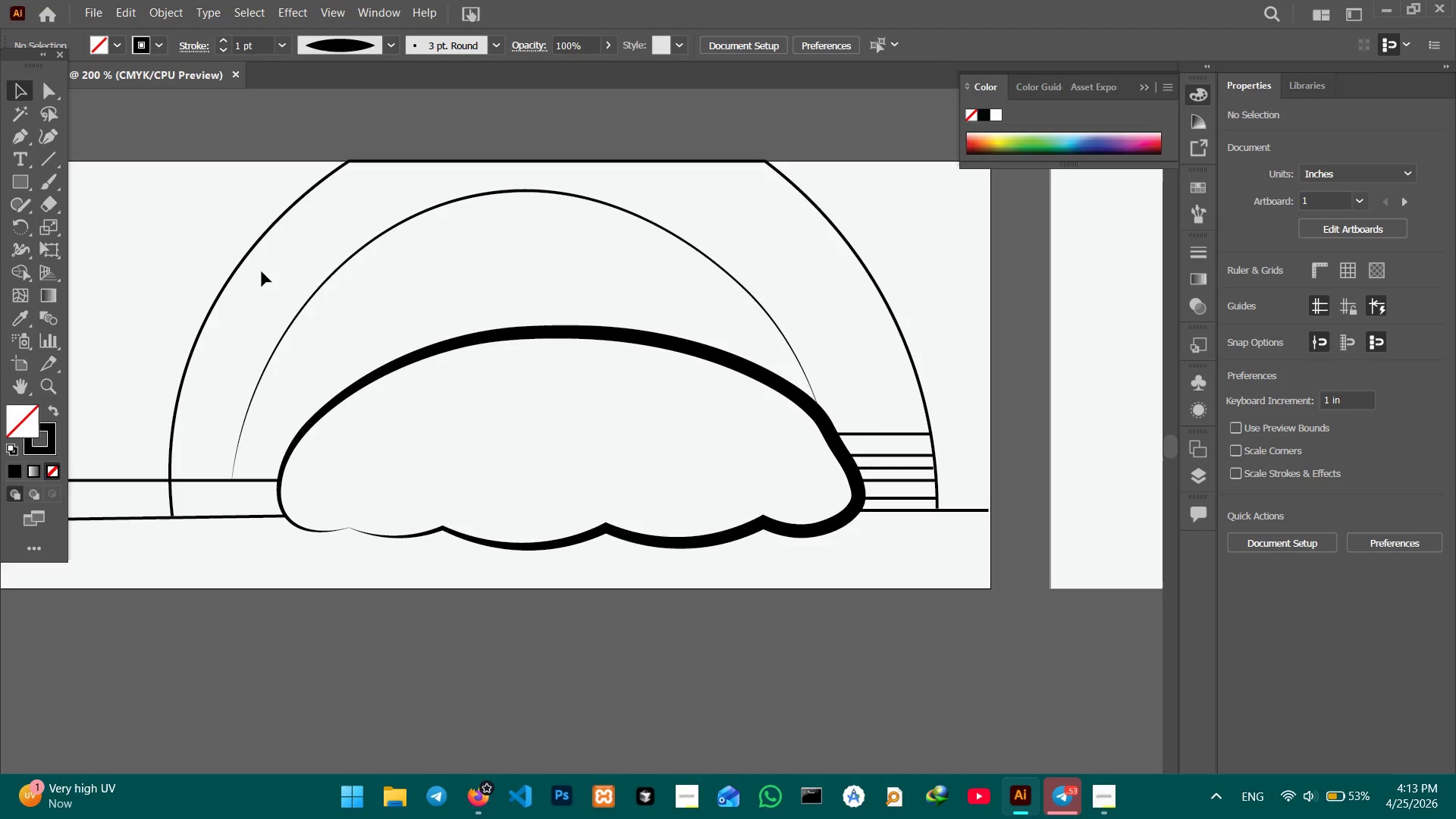 
wait(7.2)
 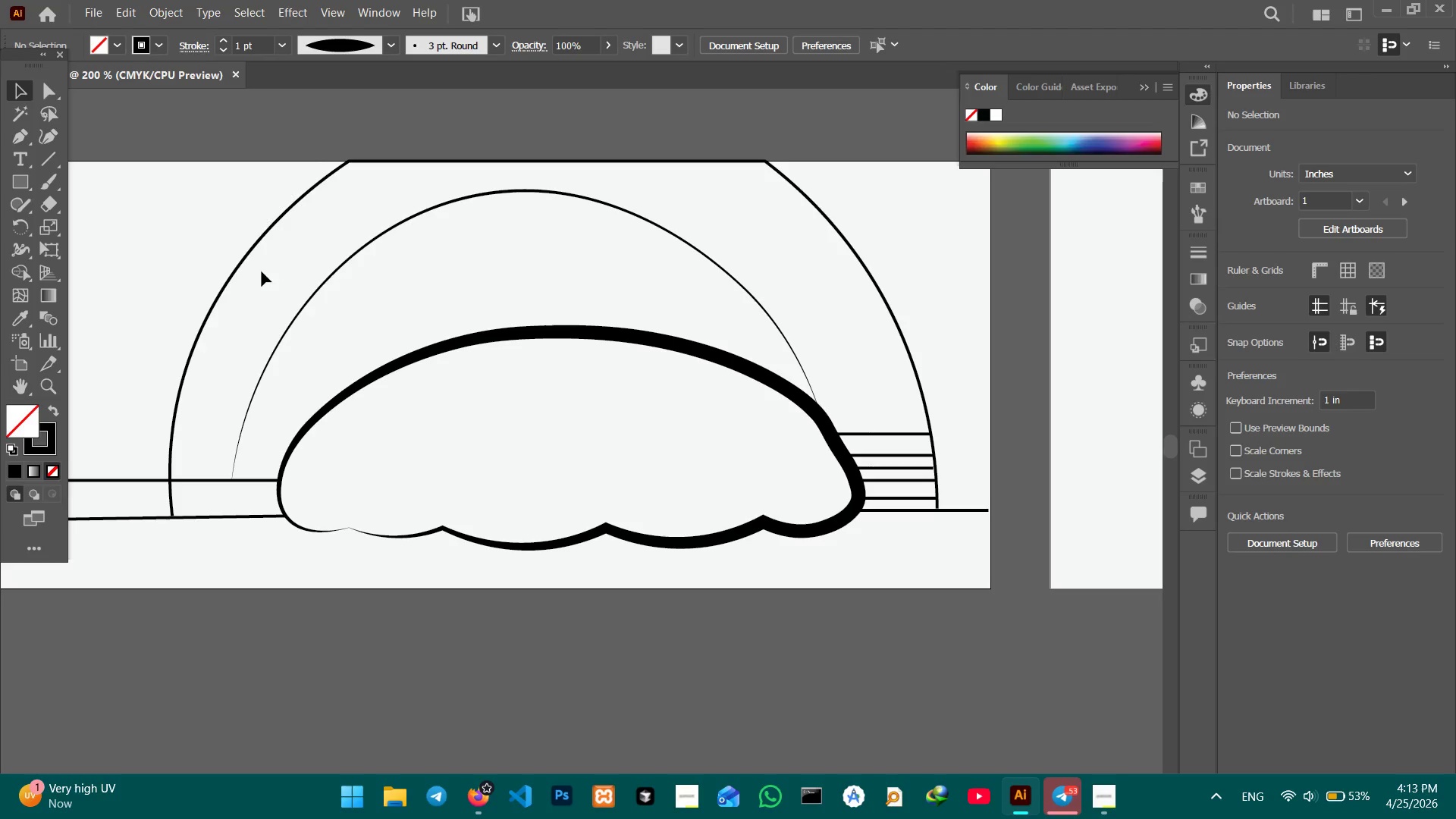 
key(Control+Minus)
 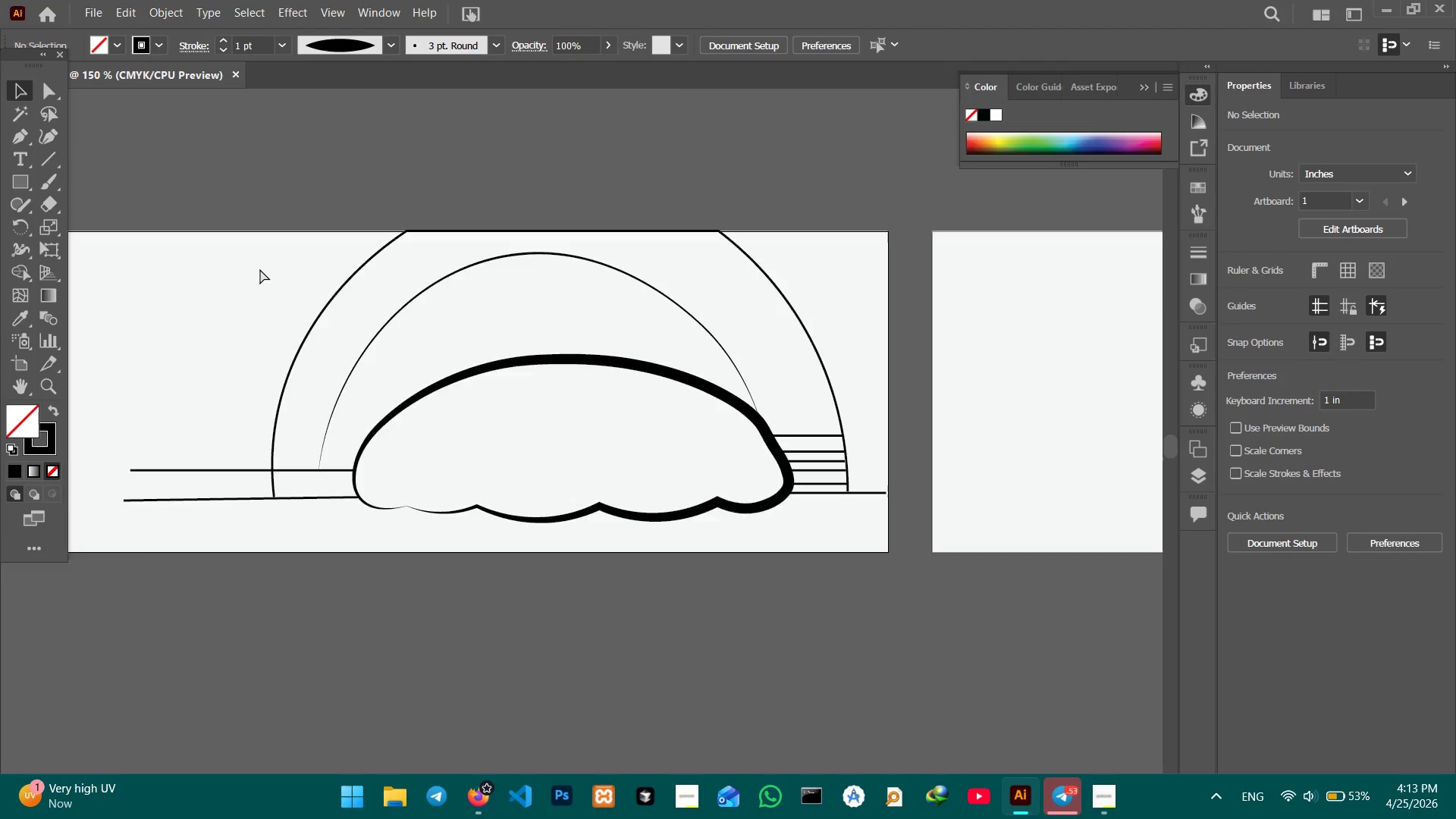 
key(Control+Minus)
 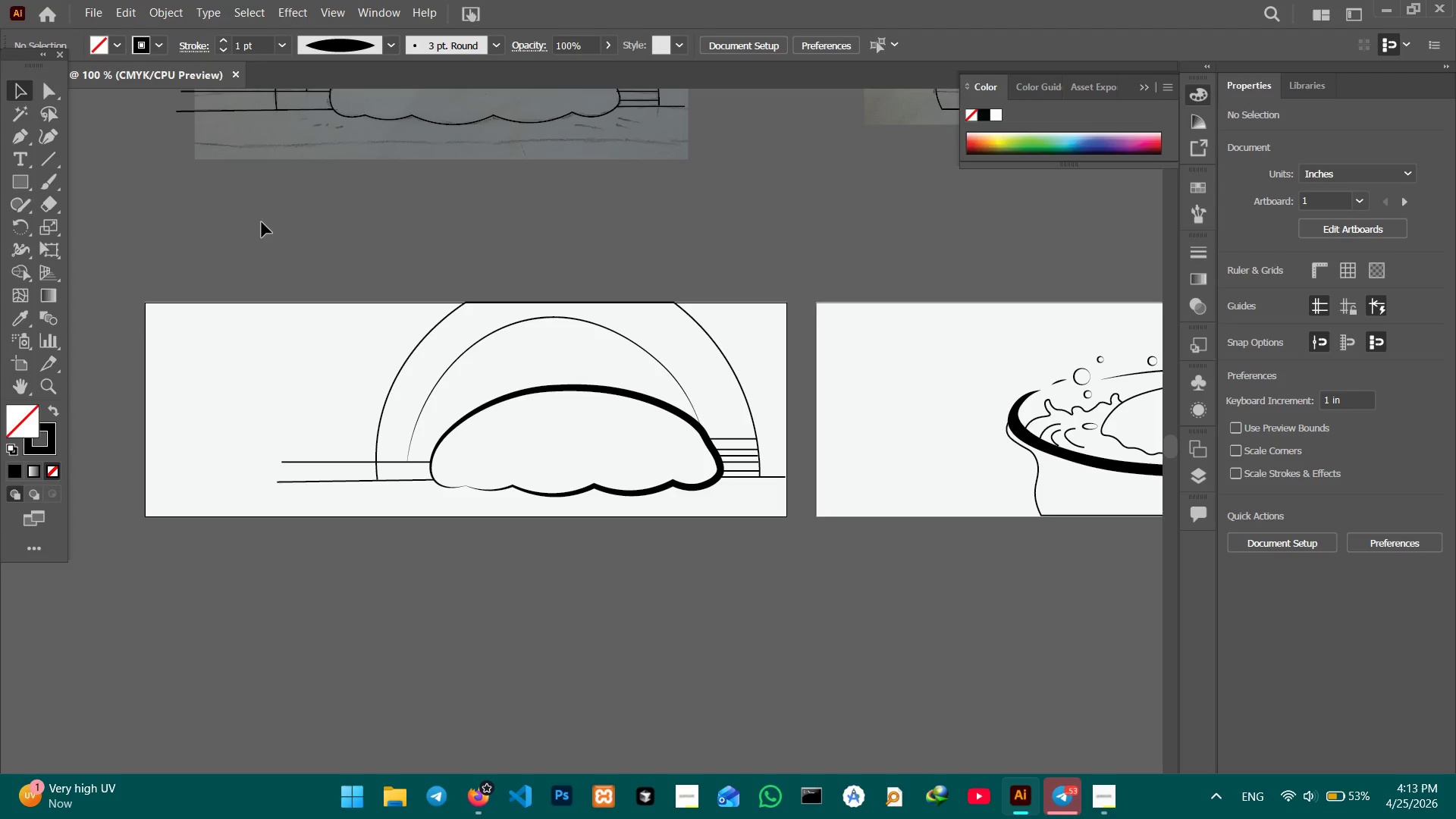 
hold_key(key=Space, duration=1.02)
 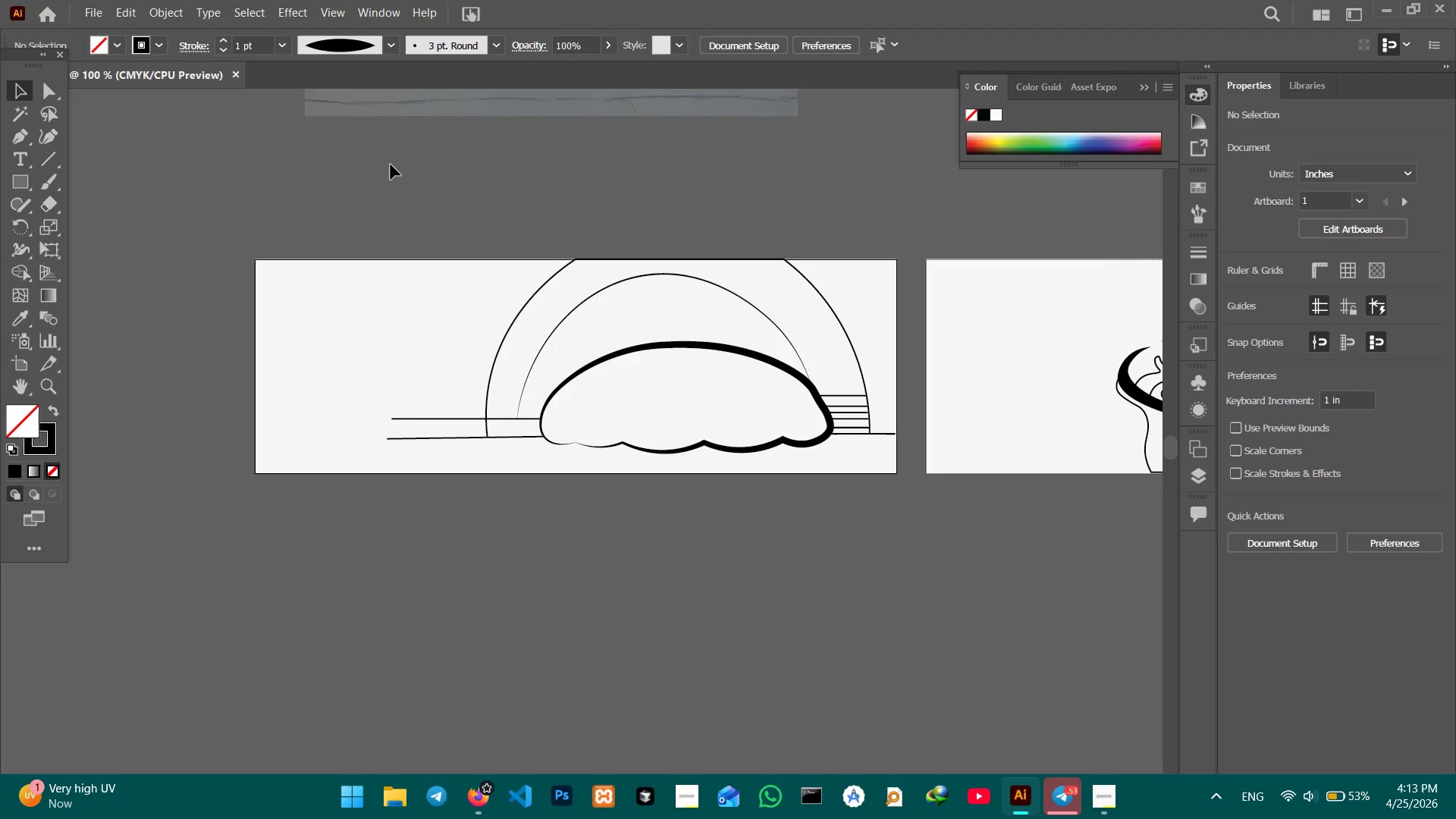 
left_click_drag(start_coordinate=[221, 198], to_coordinate=[331, 154])
 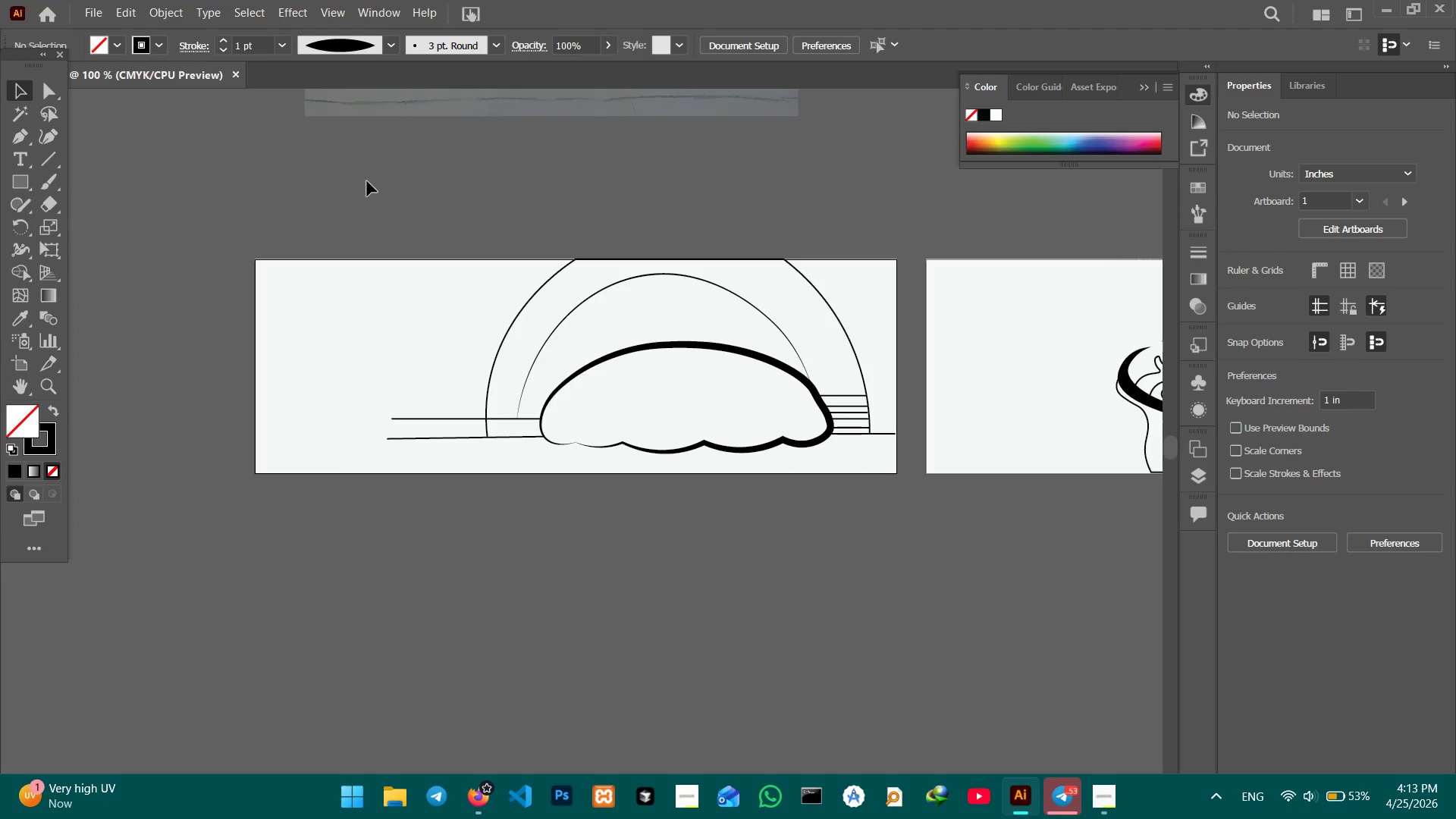 
left_click_drag(start_coordinate=[453, 234], to_coordinate=[880, 485])
 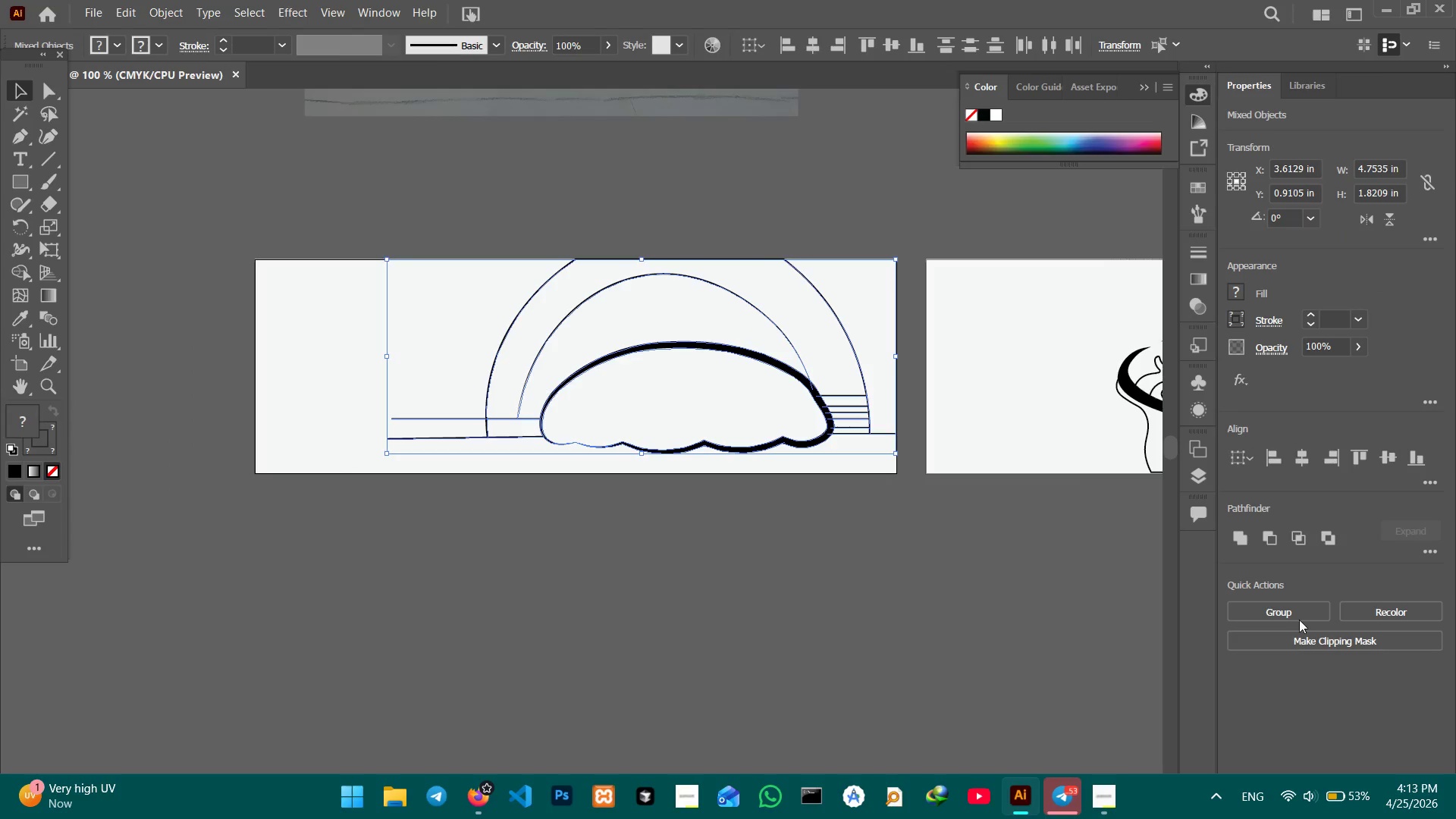 
left_click([1300, 618])
 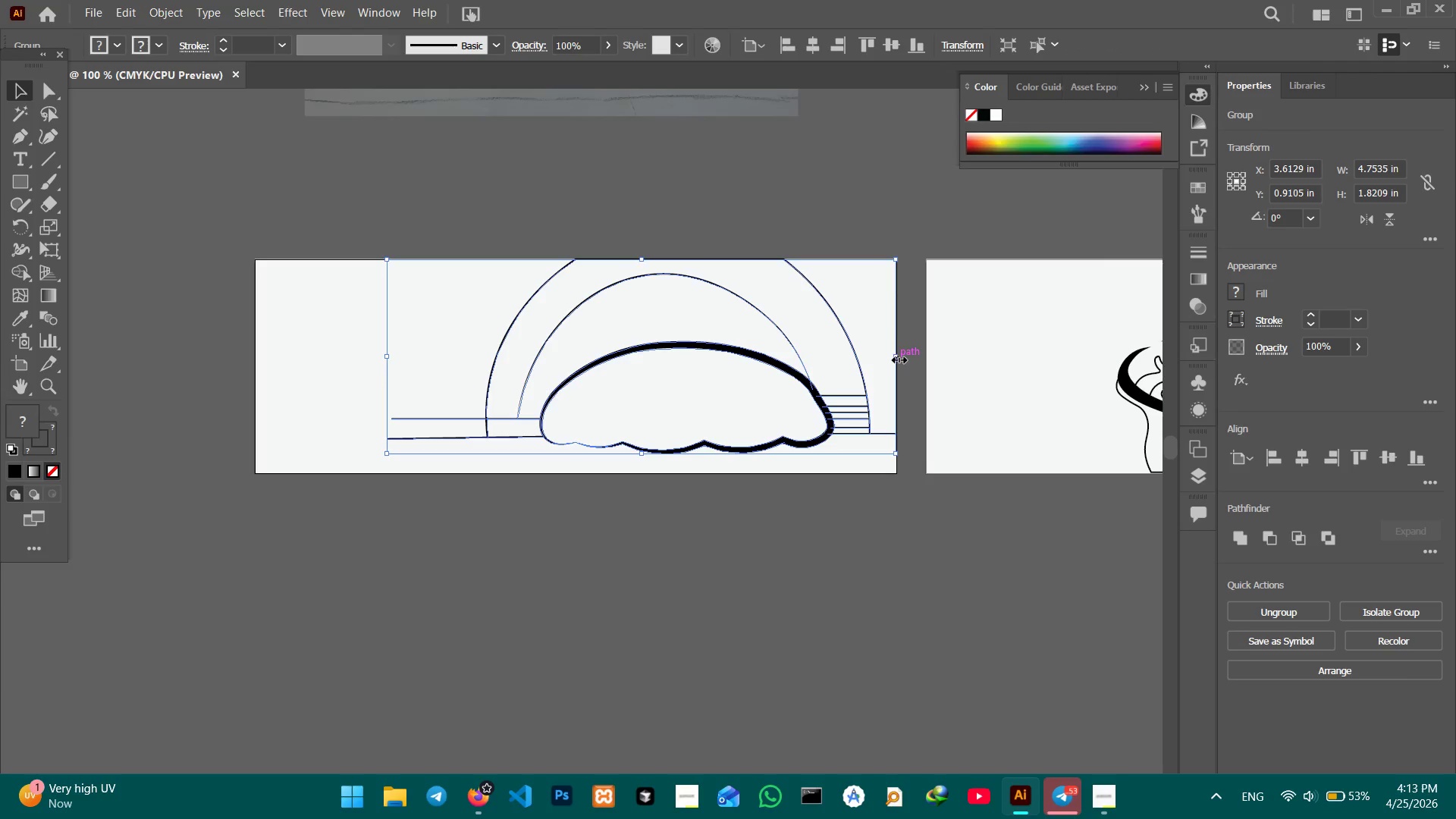 
left_click_drag(start_coordinate=[897, 358], to_coordinate=[850, 357])
 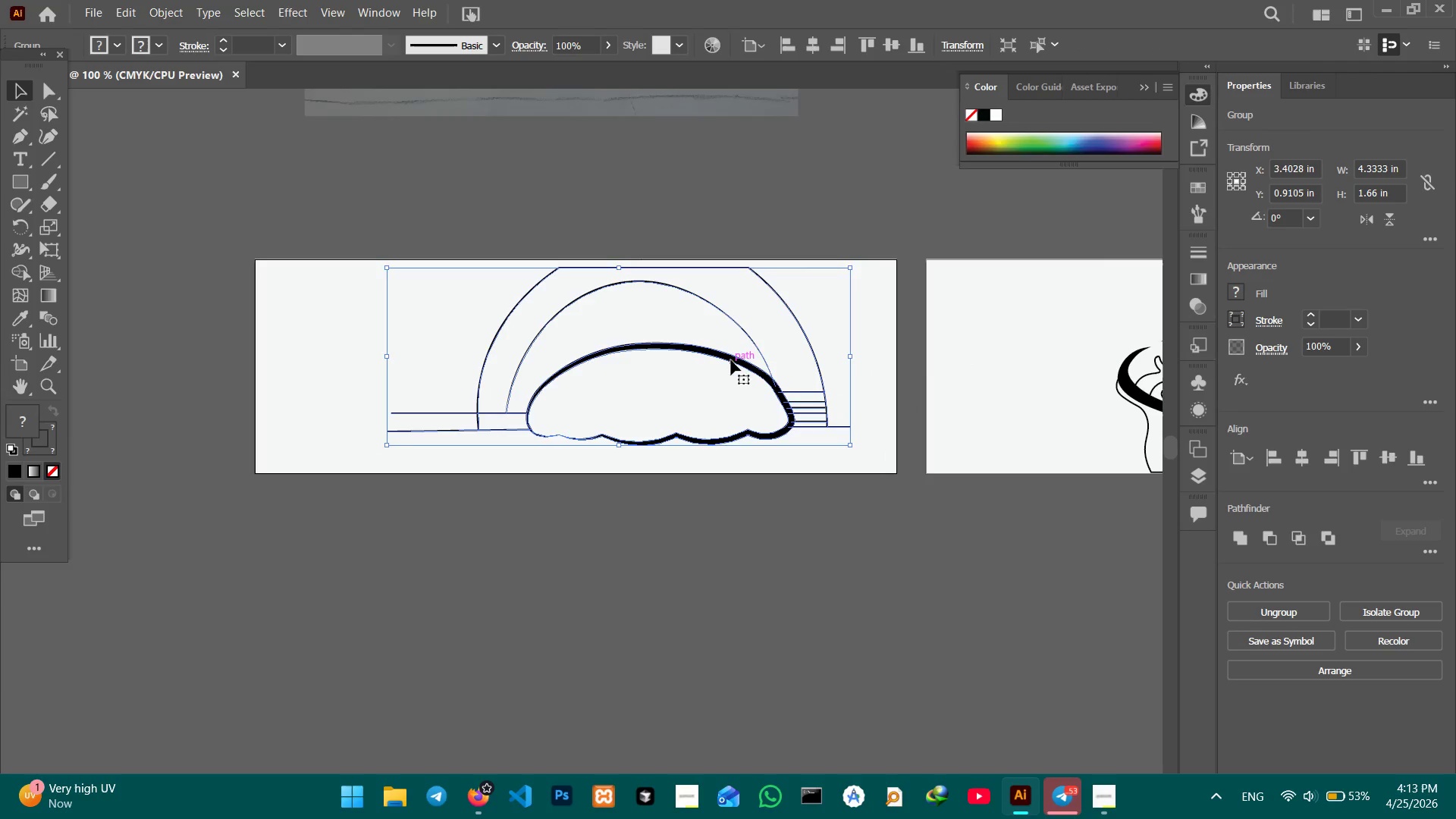 
hold_key(key=ShiftLeft, duration=1.98)
 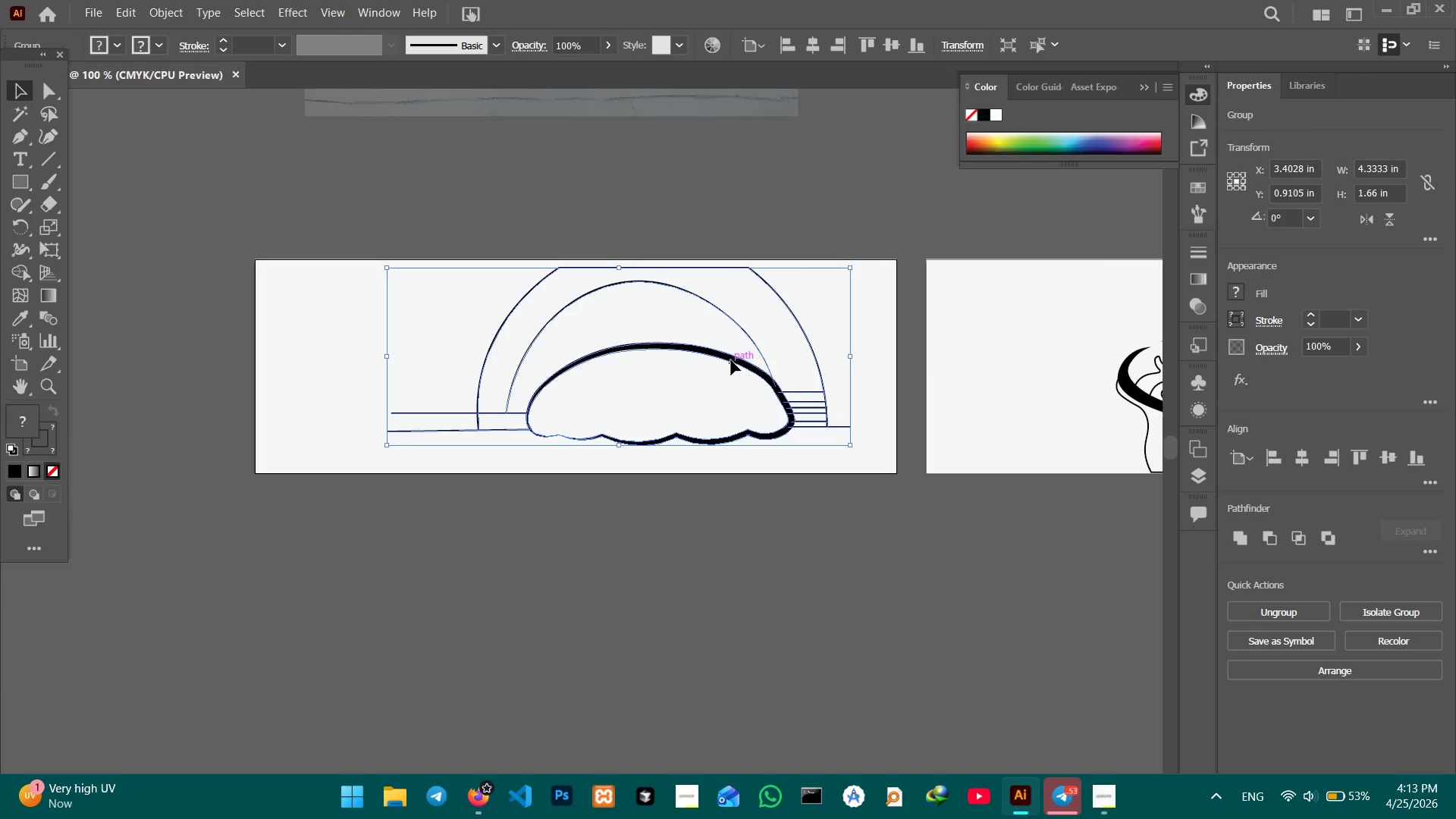 
left_click_drag(start_coordinate=[731, 360], to_coordinate=[755, 379])
 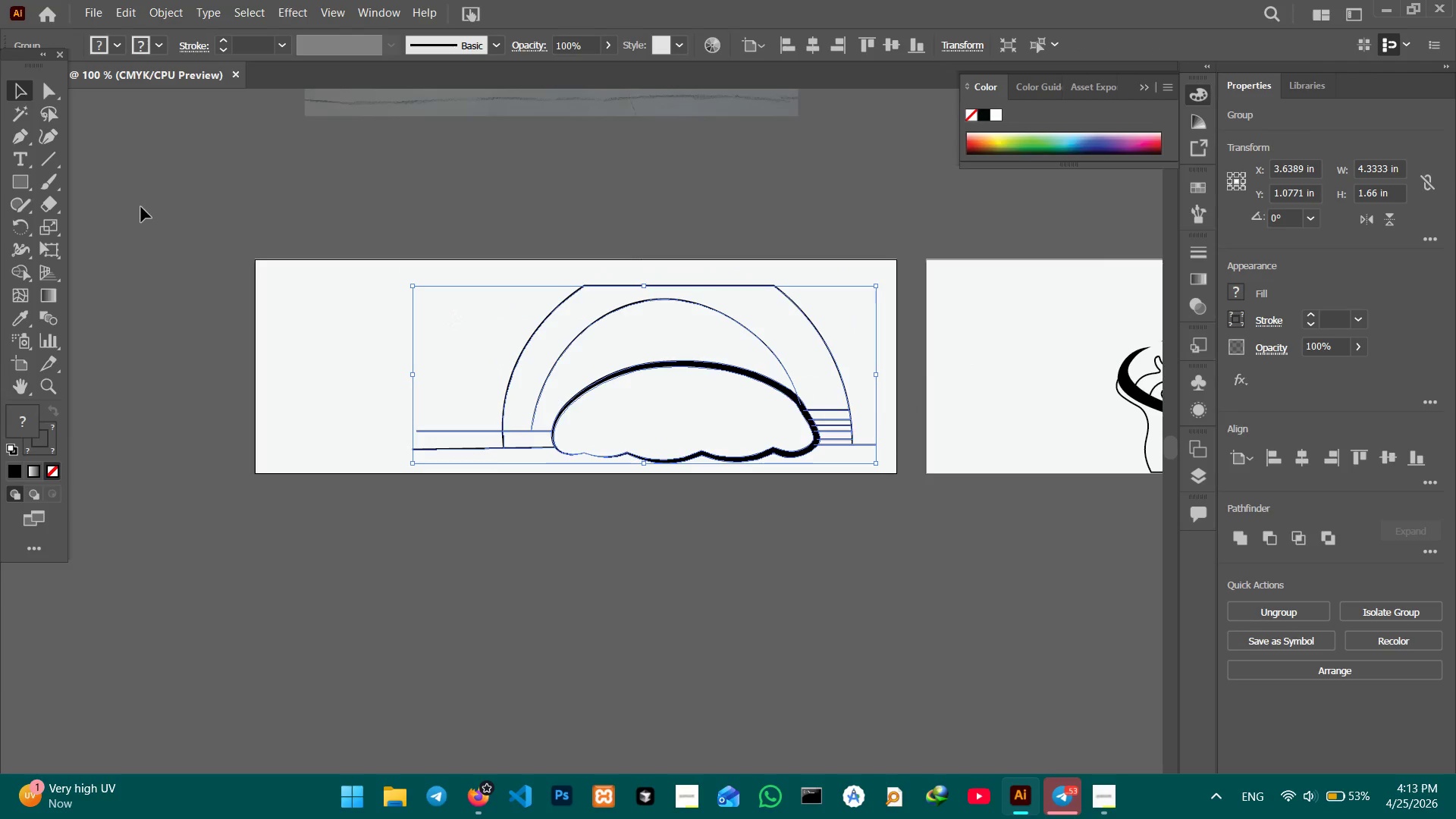 
left_click([141, 207])
 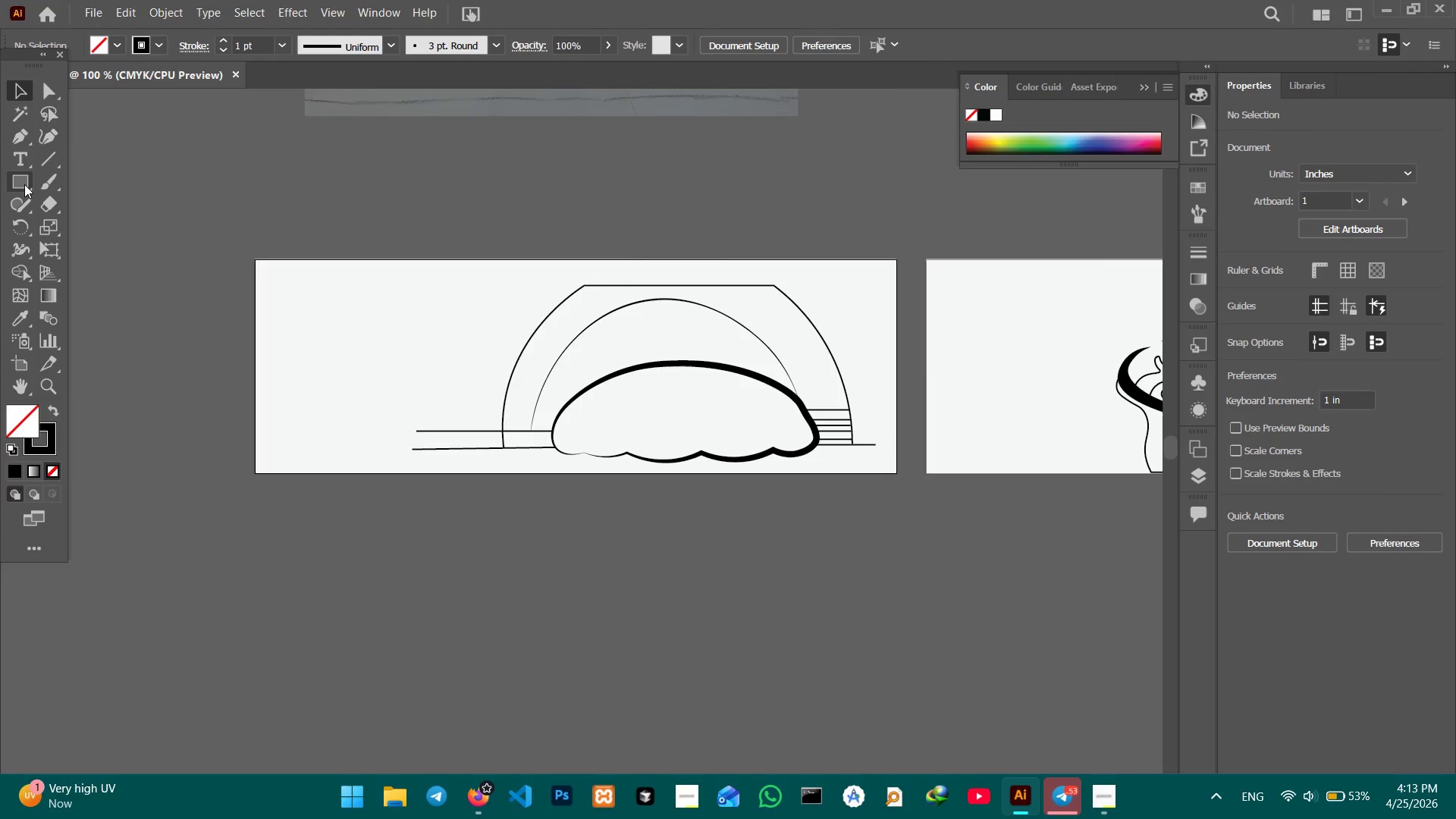 
left_click([20, 180])
 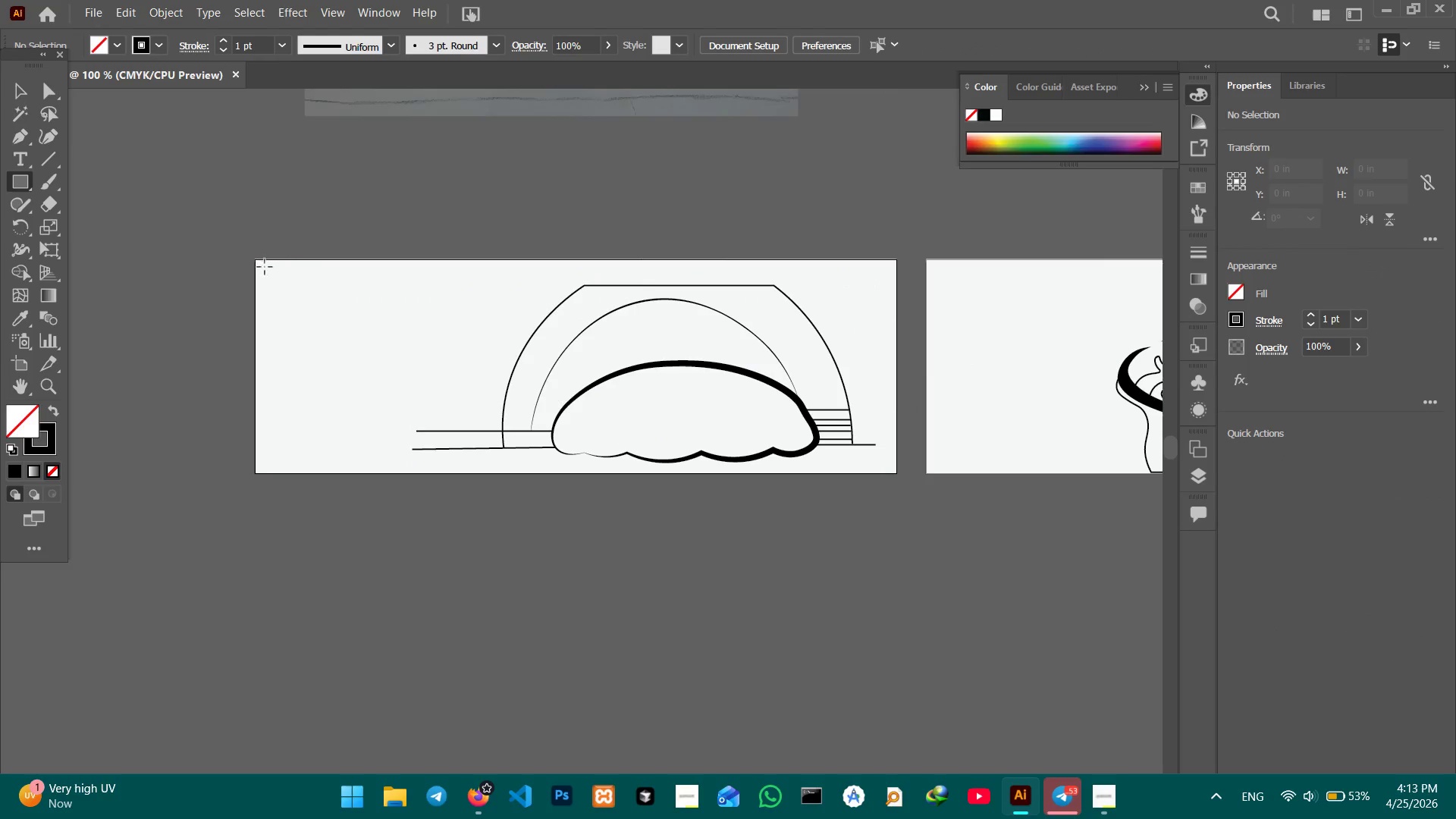 
left_click_drag(start_coordinate=[265, 268], to_coordinate=[880, 463])
 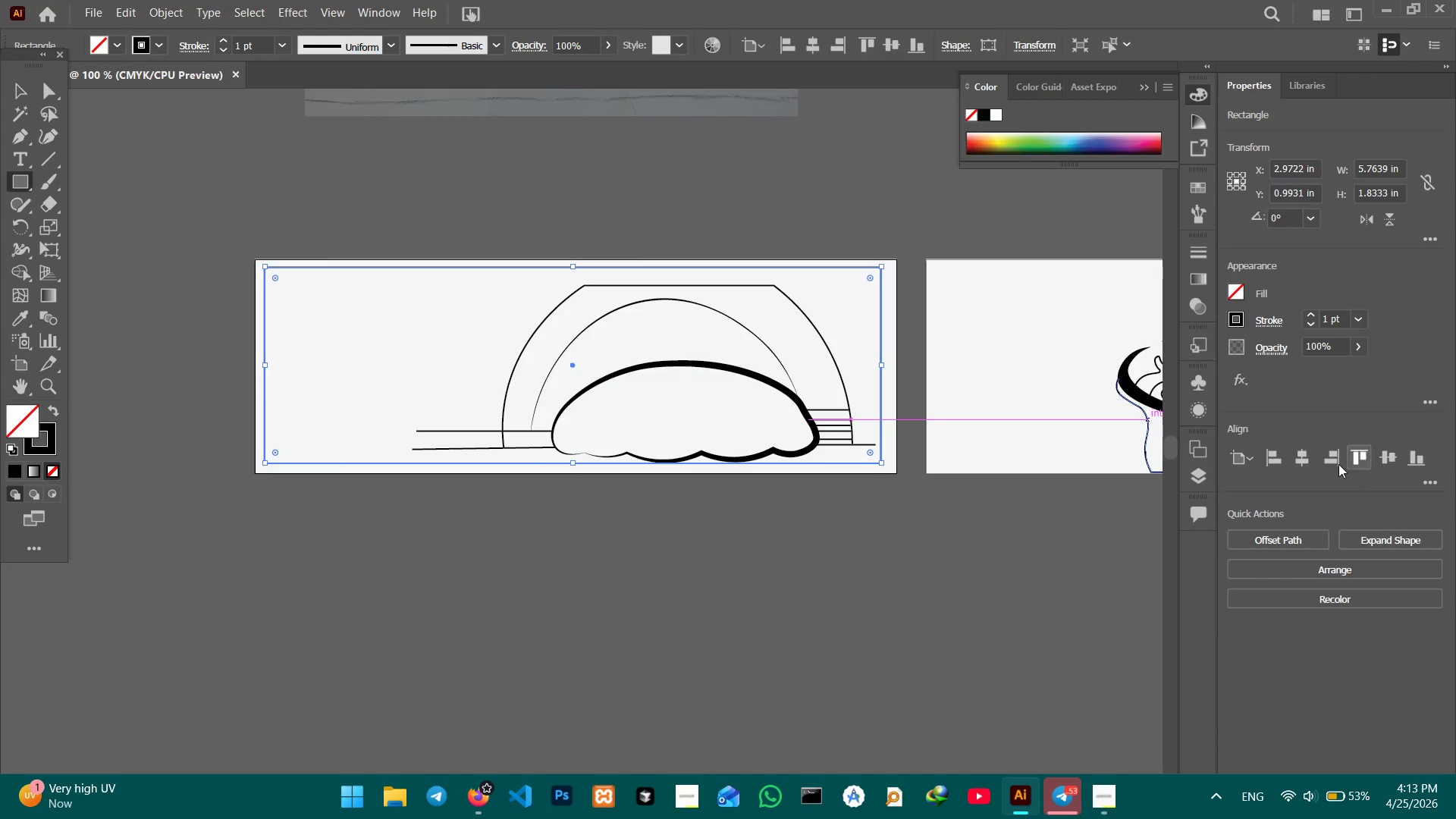 
left_click([1301, 465])
 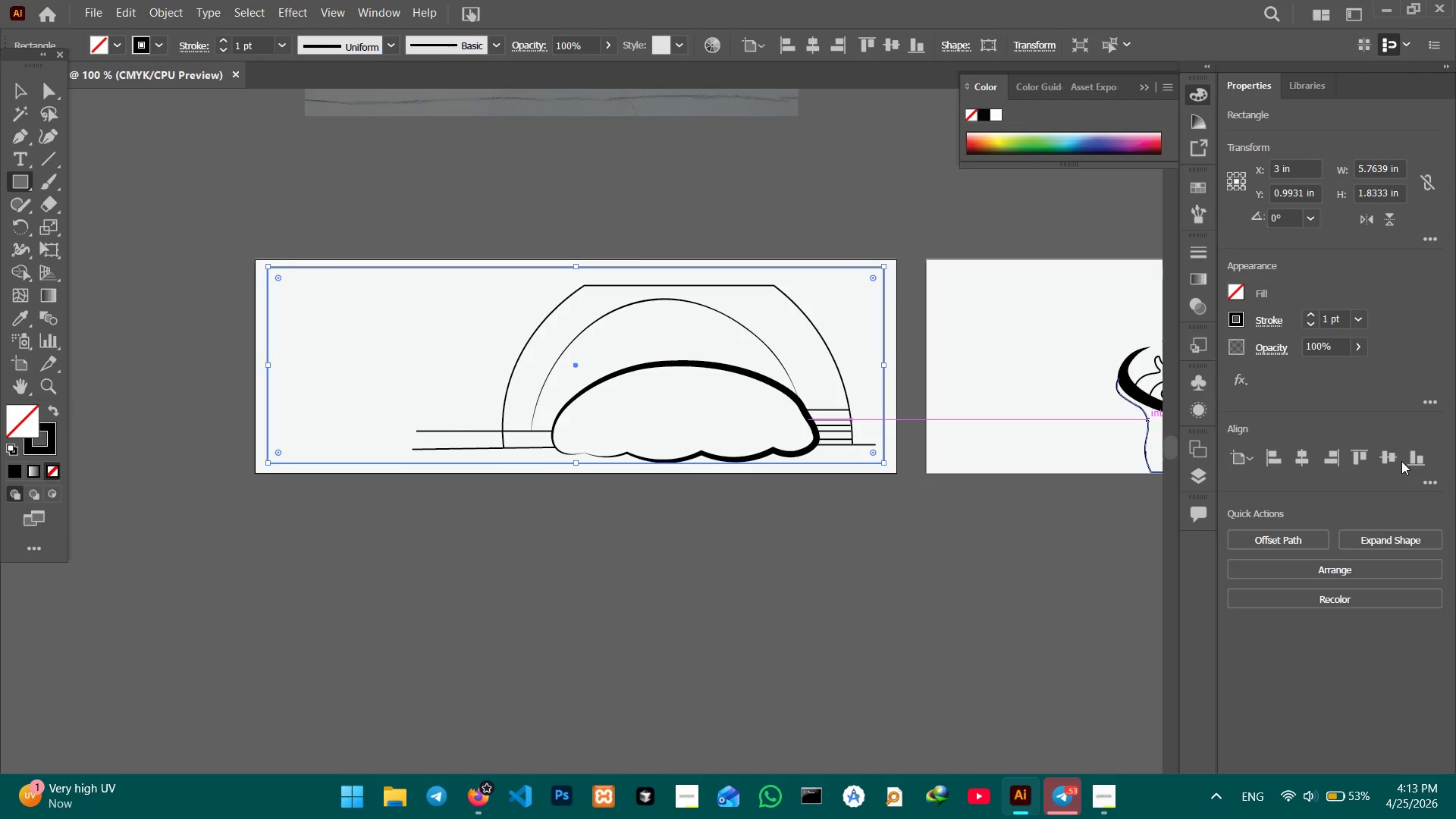 
left_click([1395, 459])
 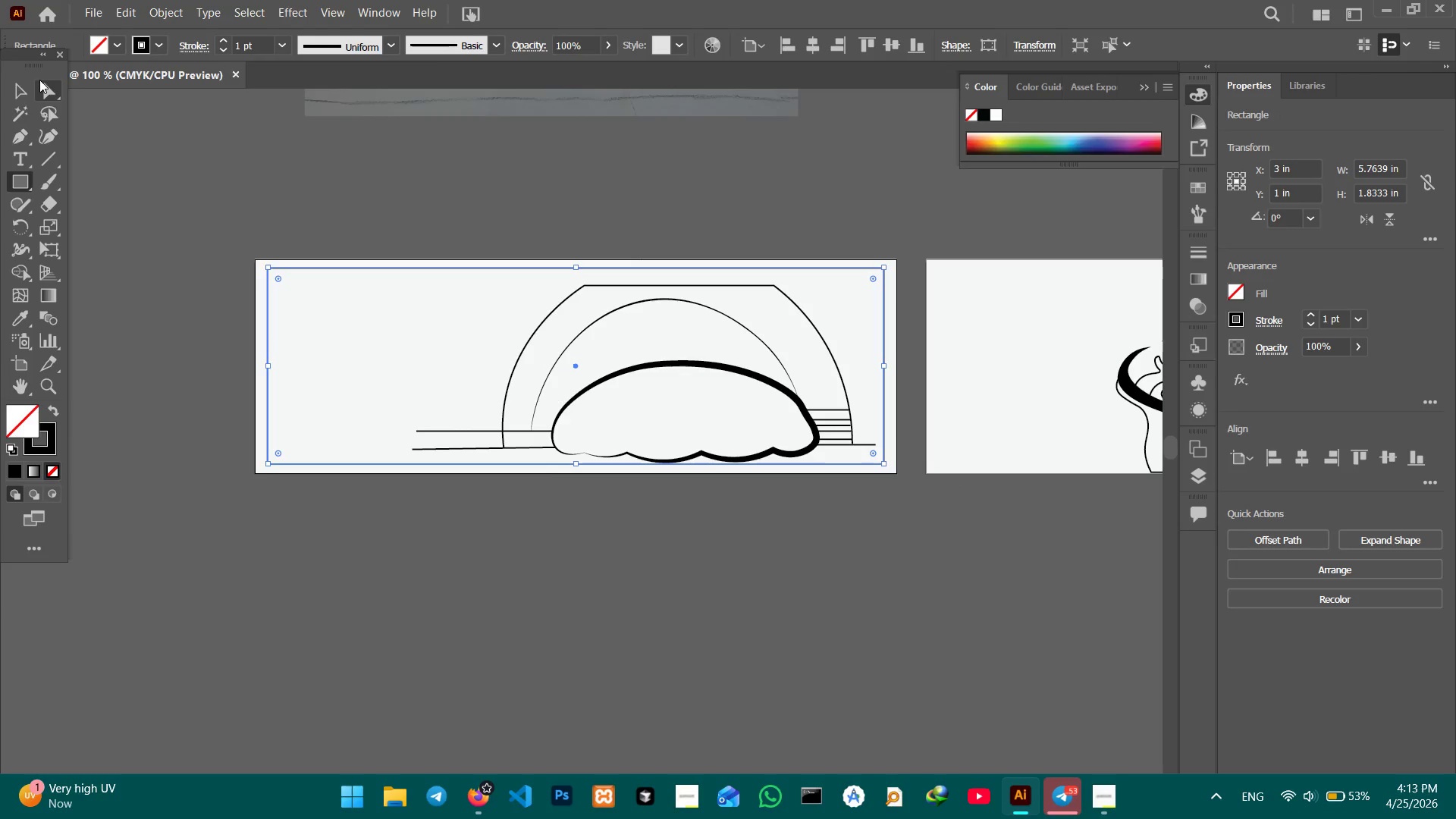 
double_click([215, 143])
 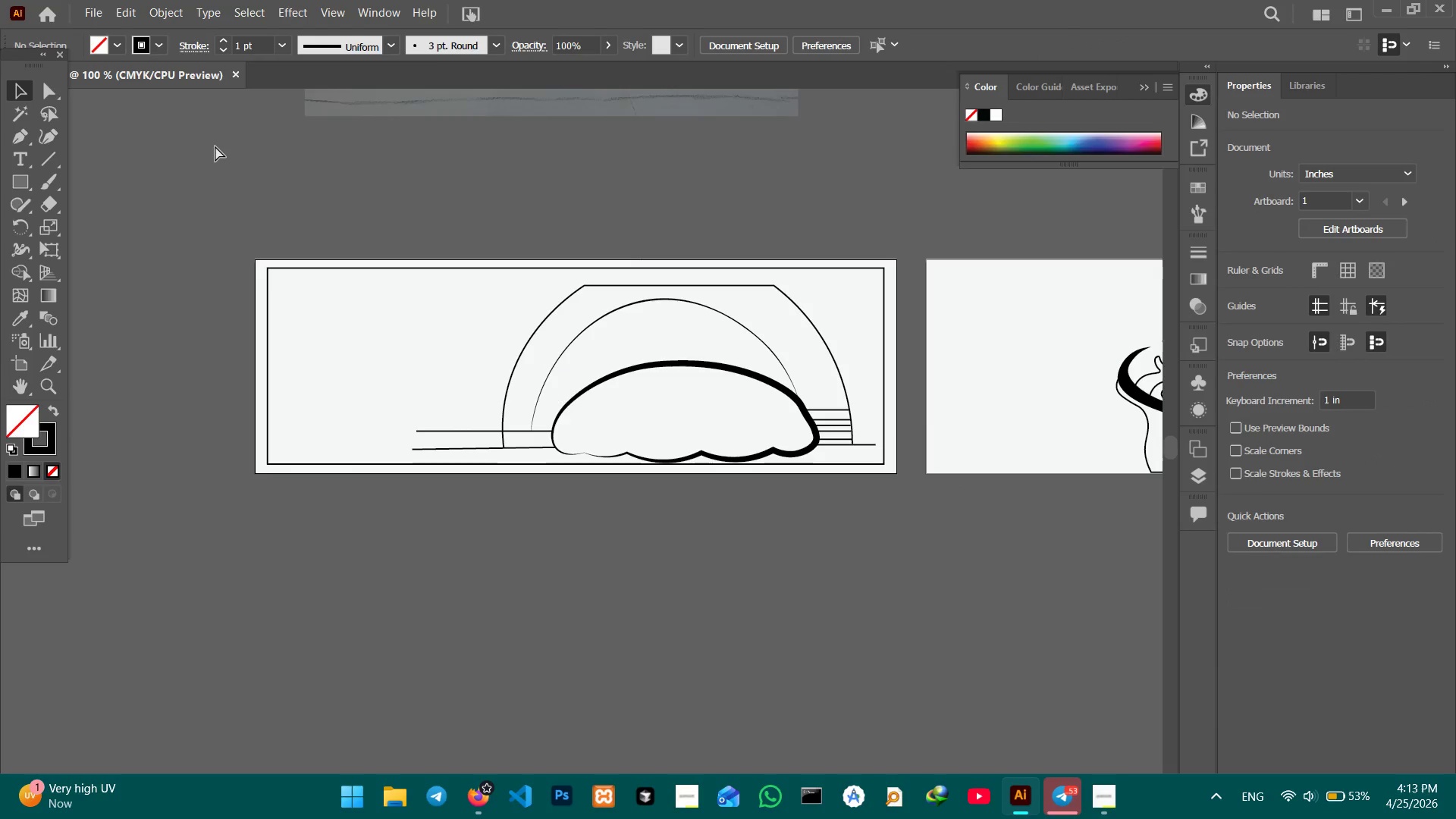 
key(Control+Equal)
 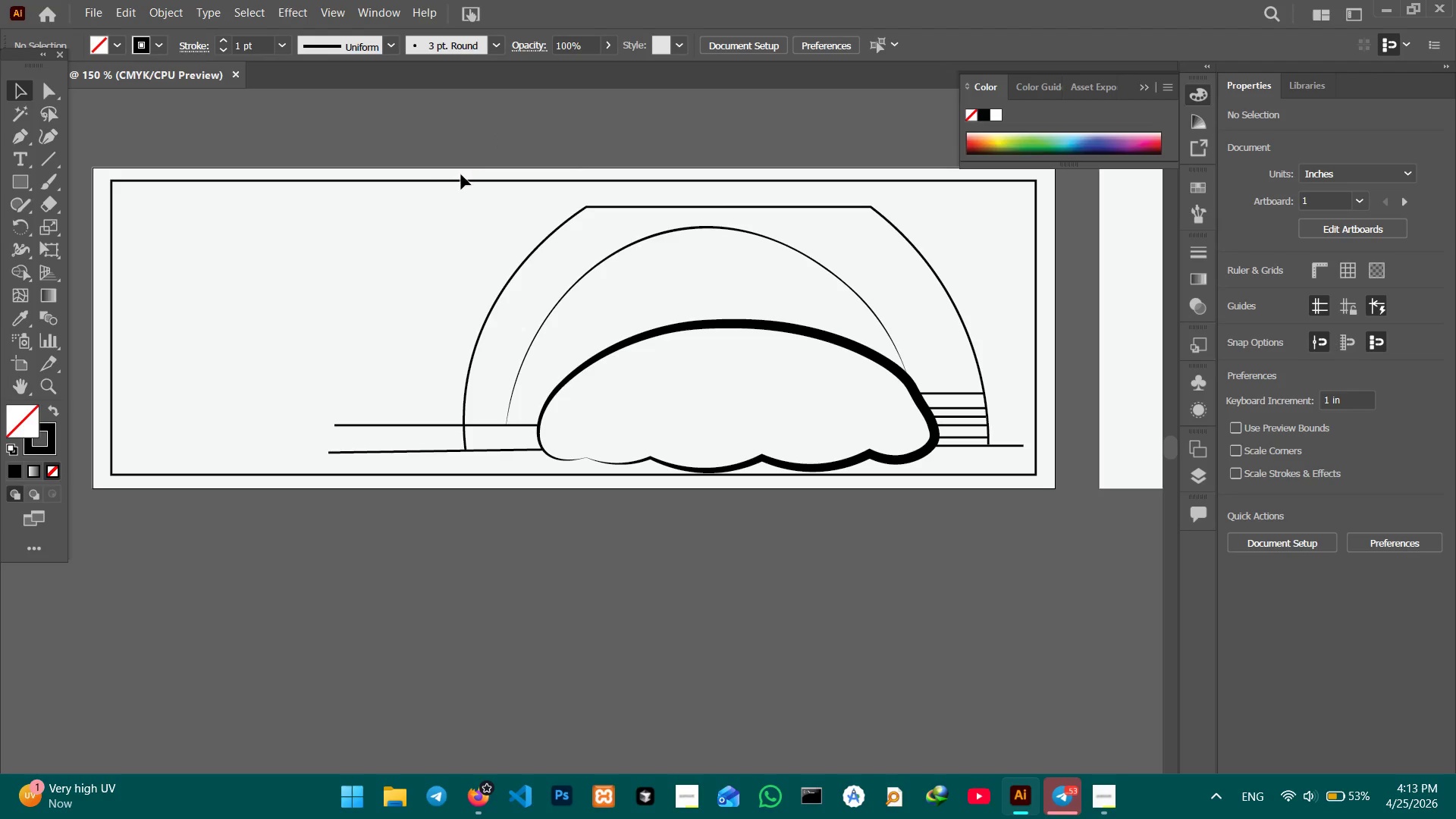 
left_click([463, 179])
 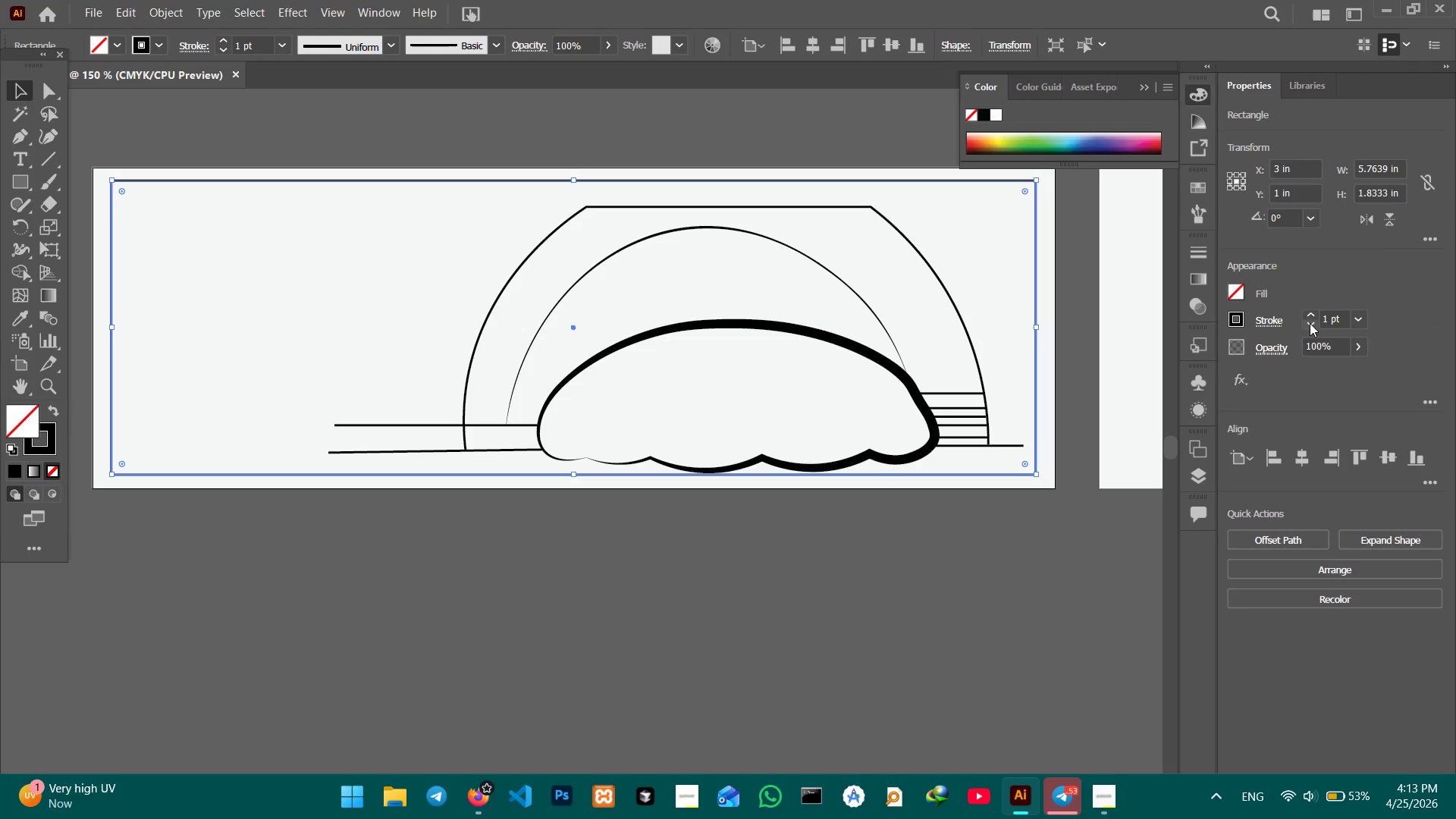 
double_click([1310, 323])
 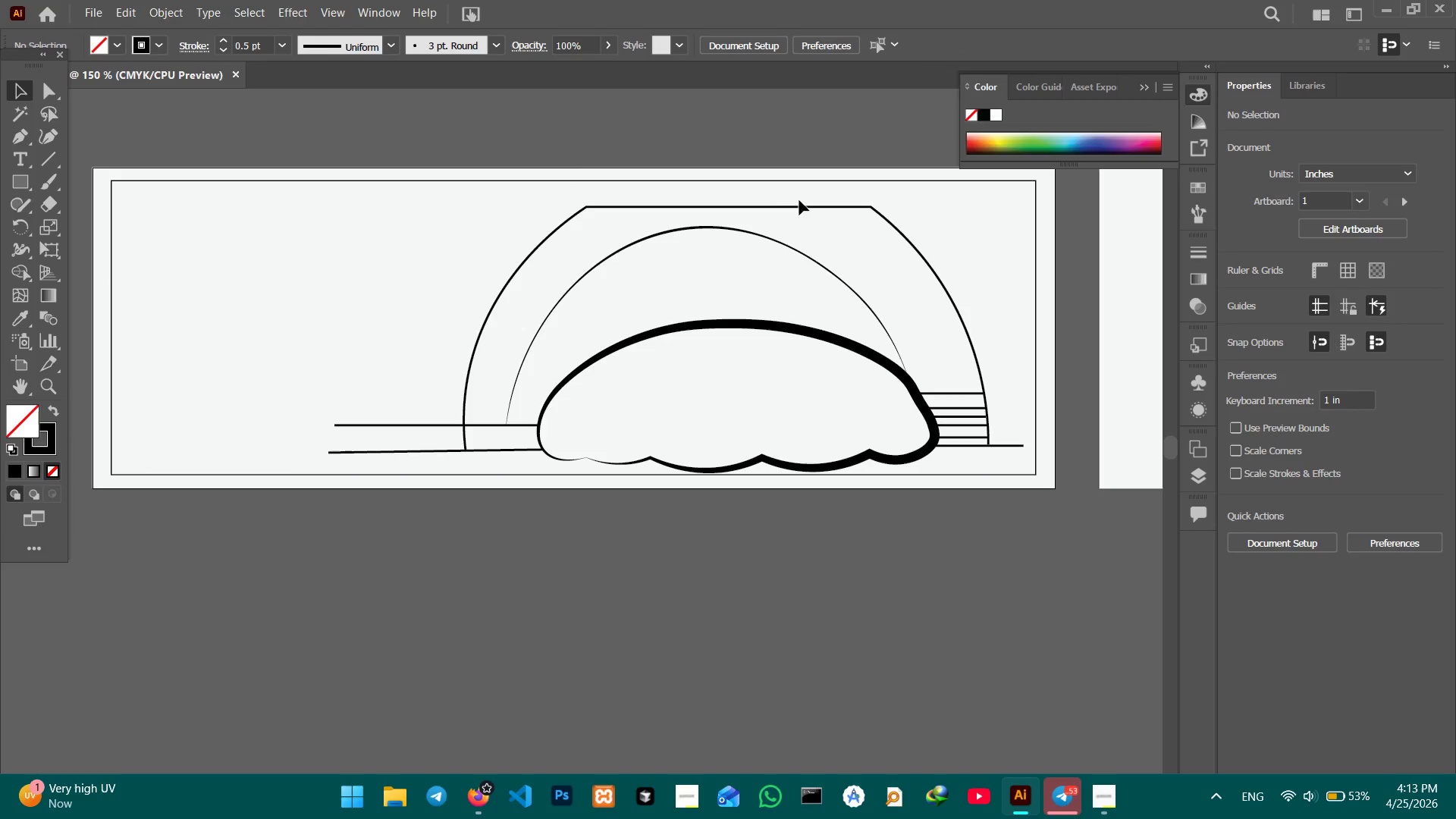 
left_click([799, 206])
 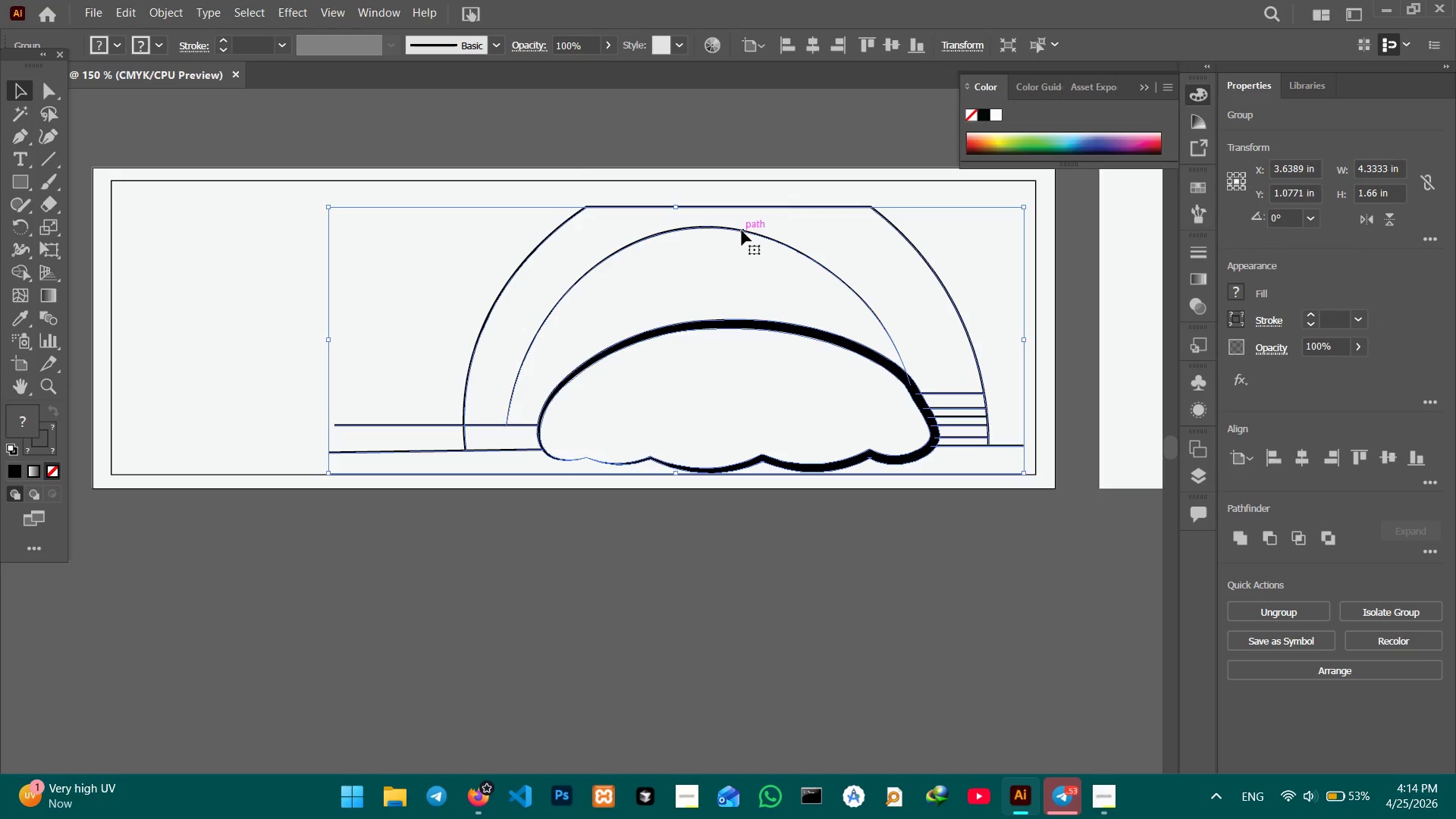 
left_click_drag(start_coordinate=[742, 228], to_coordinate=[787, 205])
 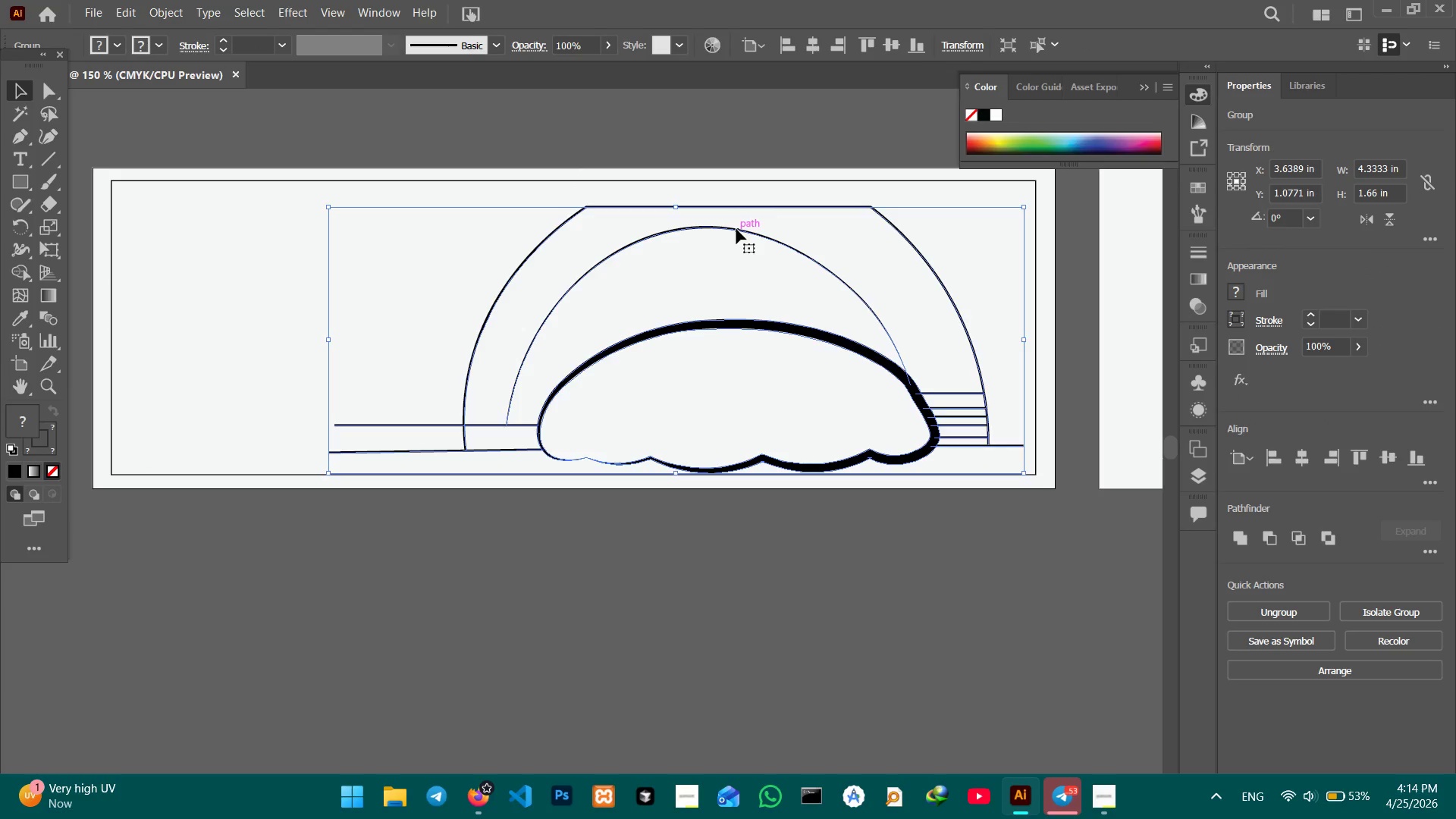 
left_click_drag(start_coordinate=[736, 230], to_coordinate=[741, 206])
 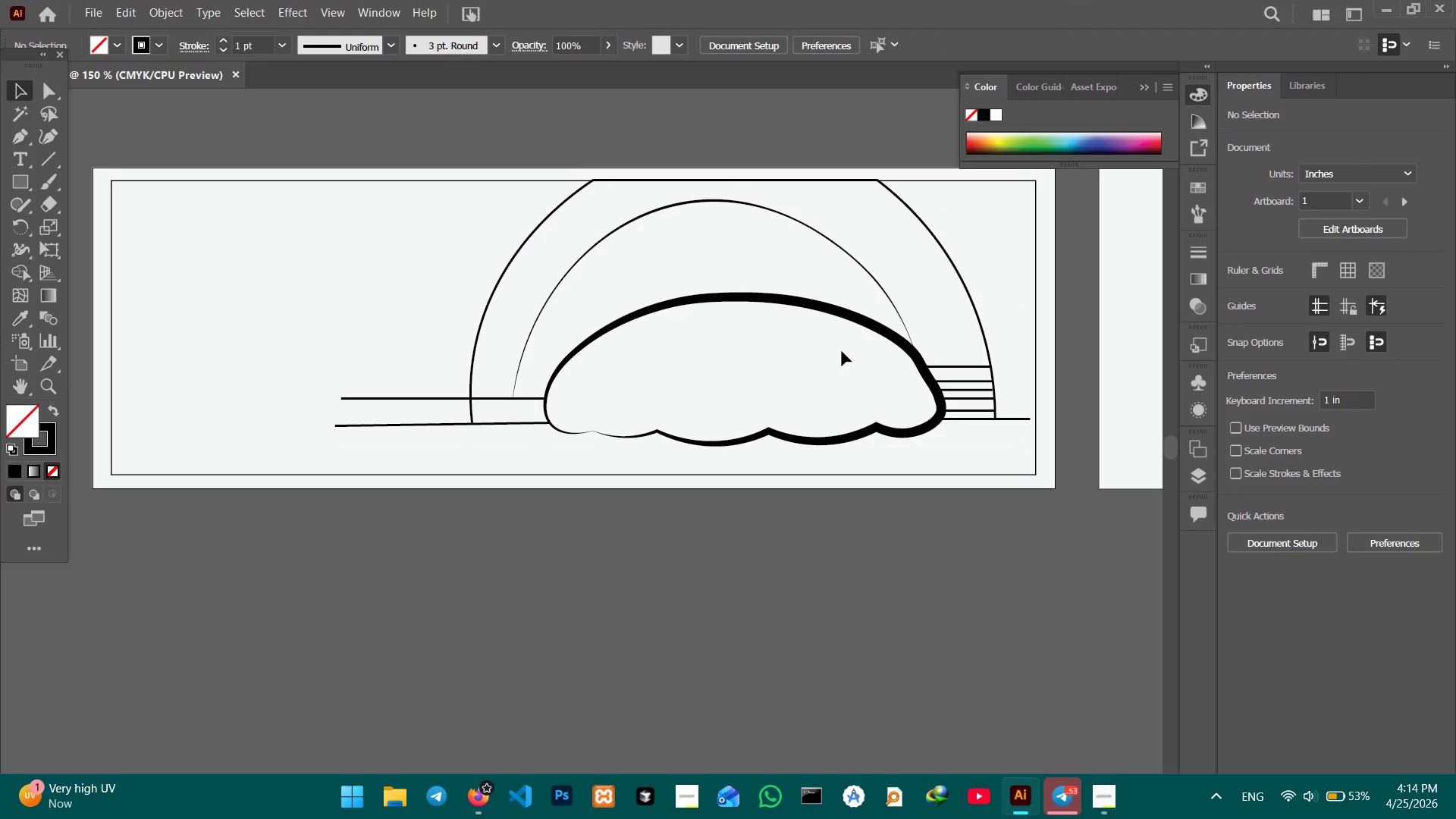 
left_click([826, 308])
 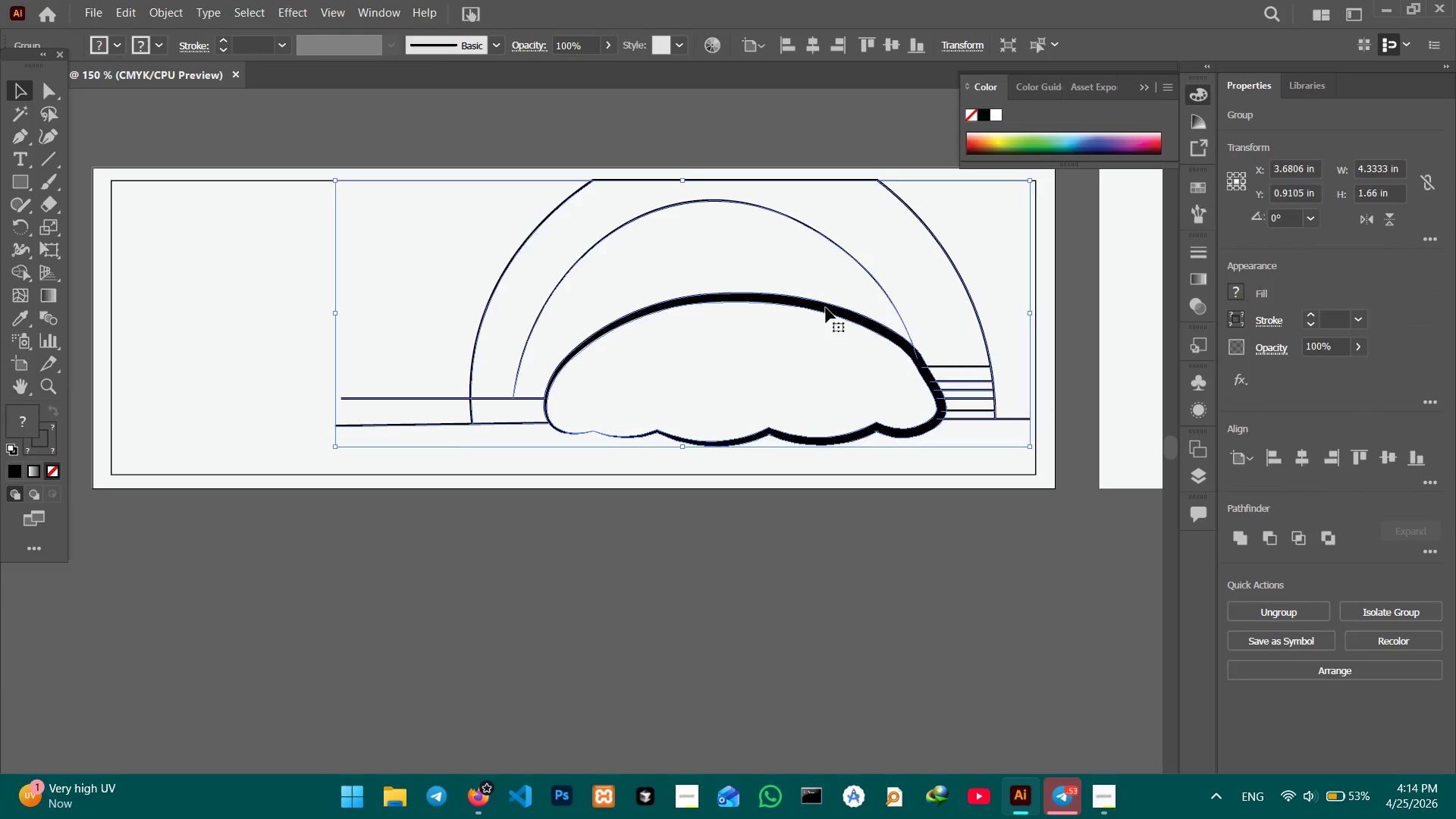 
left_click_drag(start_coordinate=[826, 308], to_coordinate=[830, 308])
 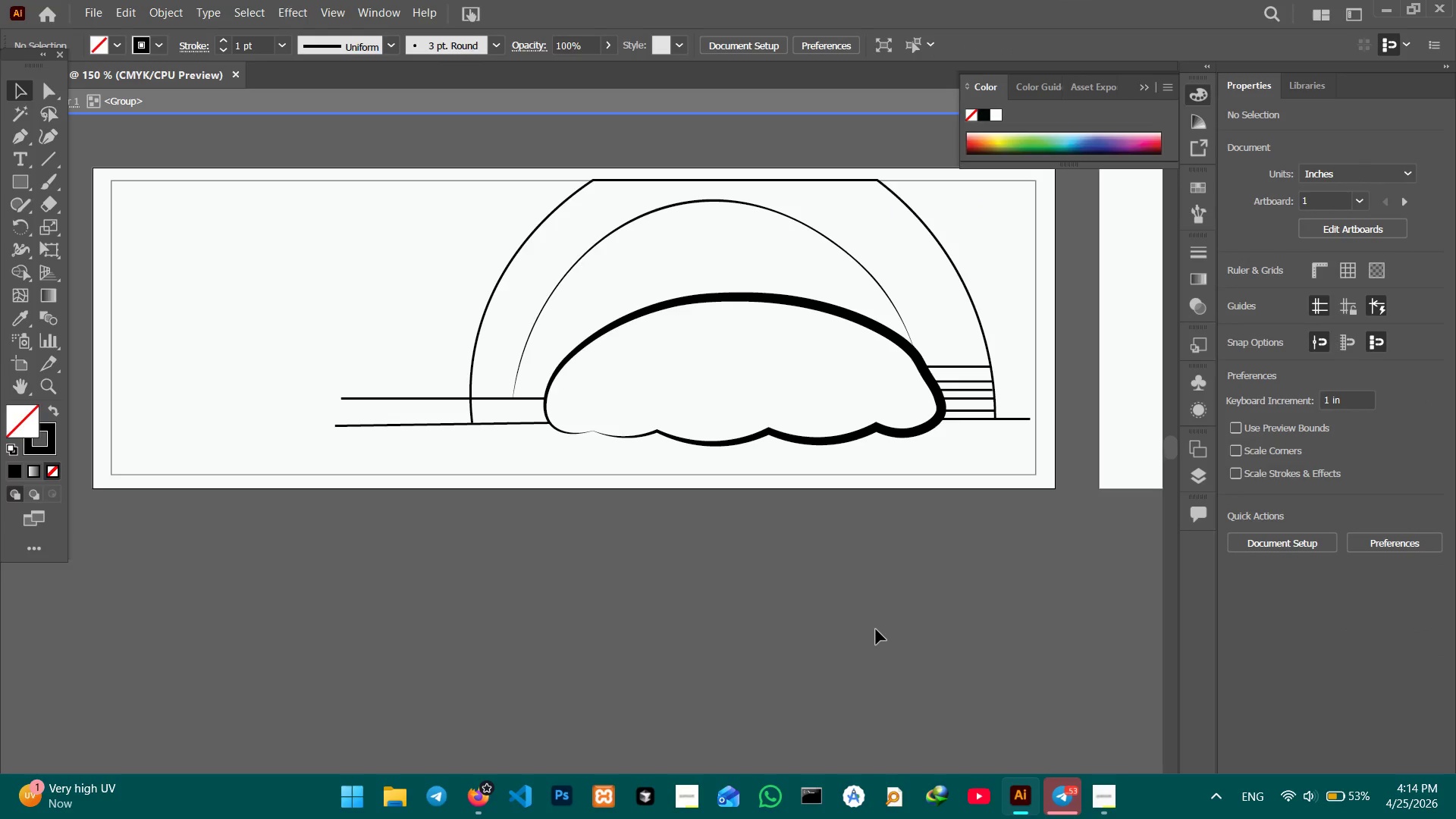 
double_click([876, 629])
 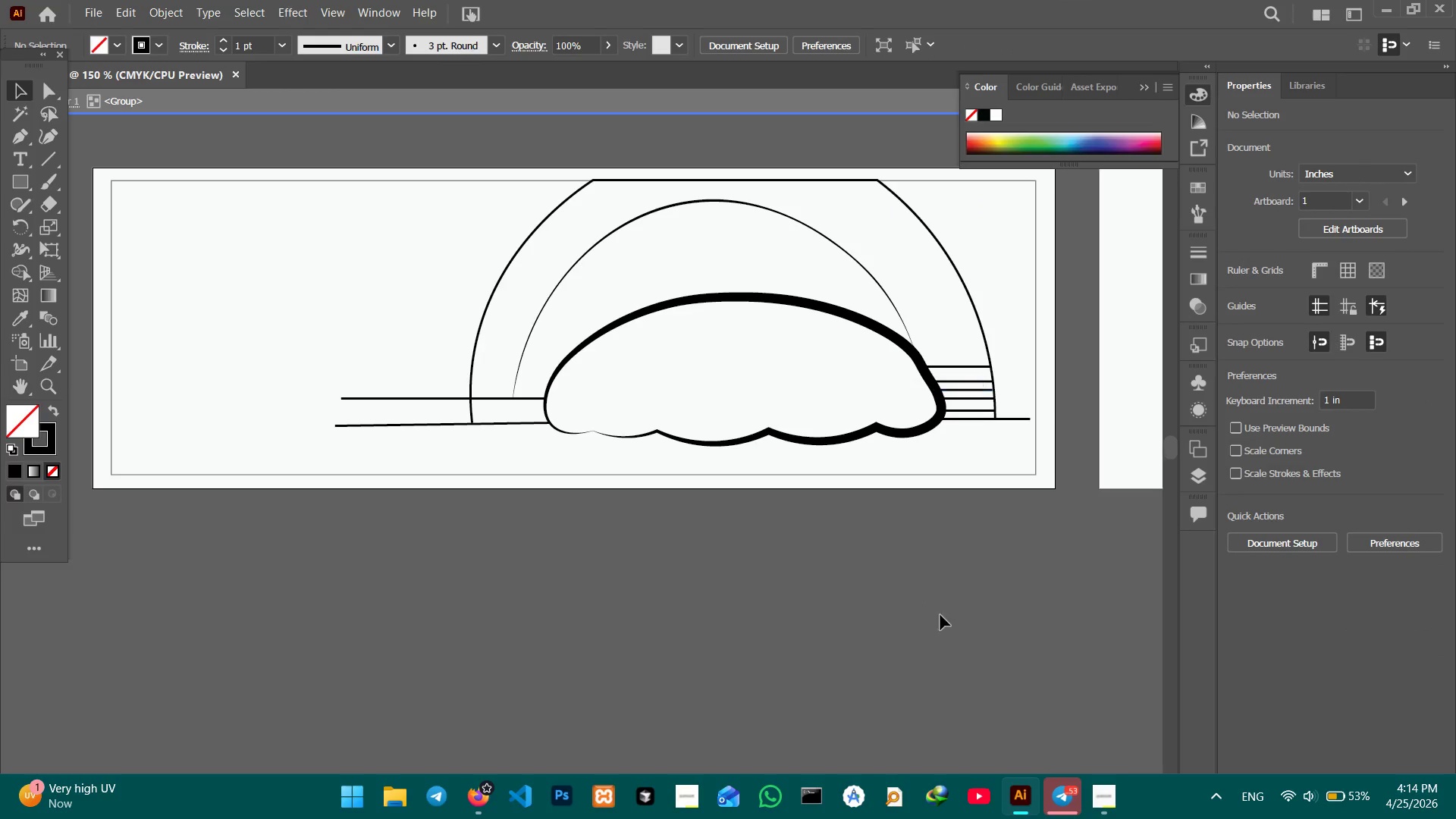 
double_click([932, 626])
 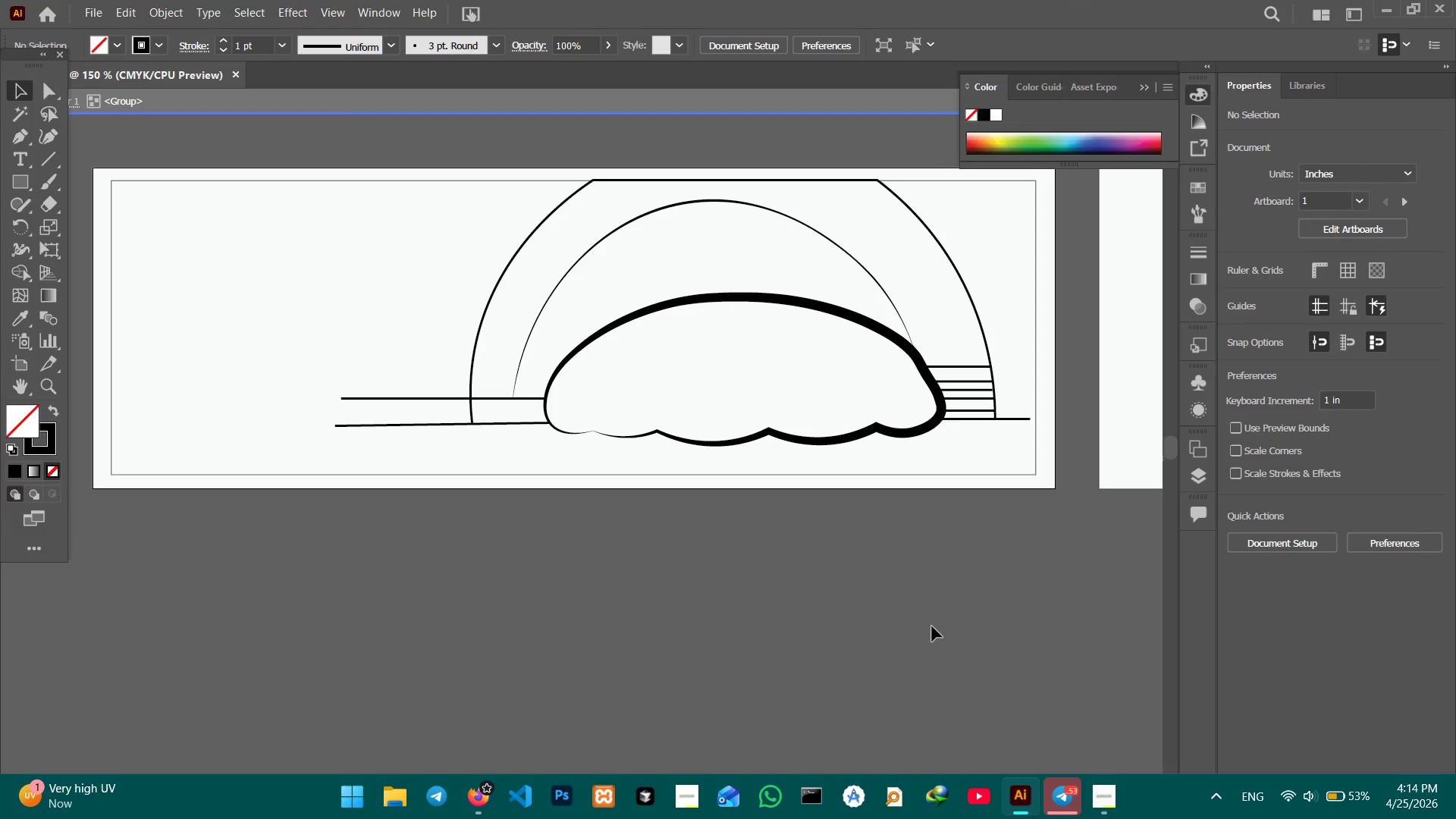 
triple_click([932, 626])
 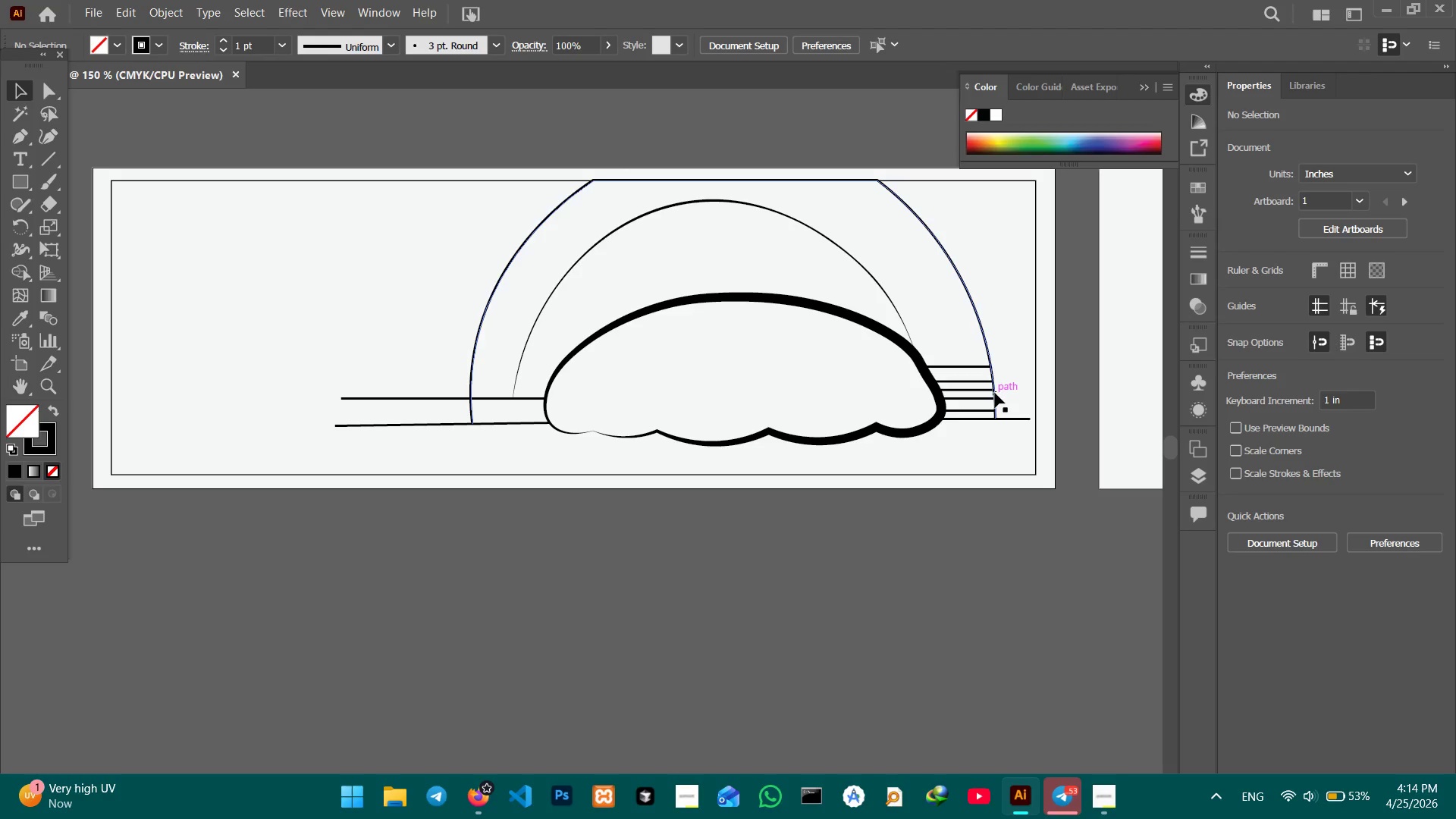 
left_click([995, 393])
 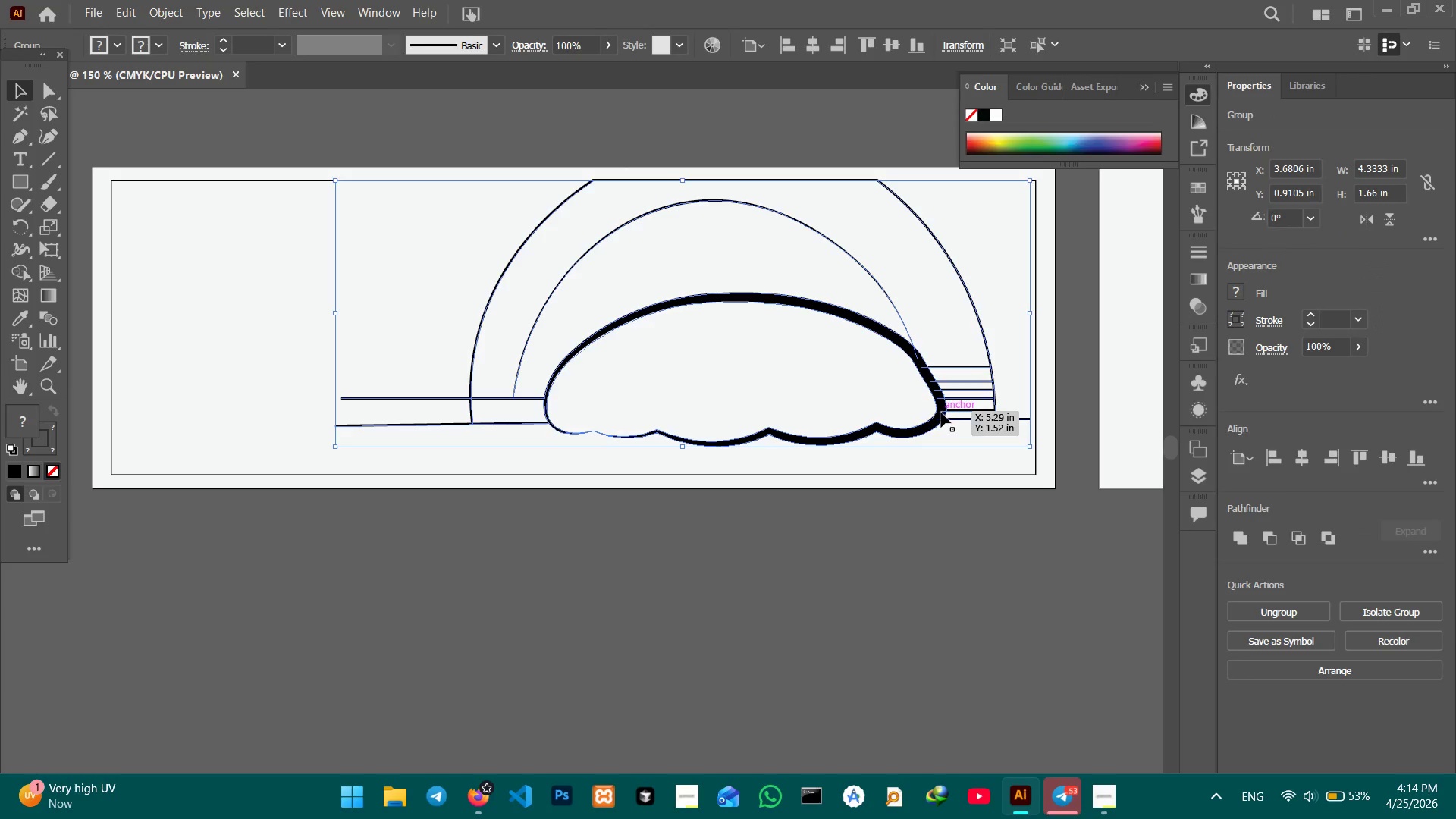 
left_click_drag(start_coordinate=[941, 413], to_coordinate=[946, 413])
 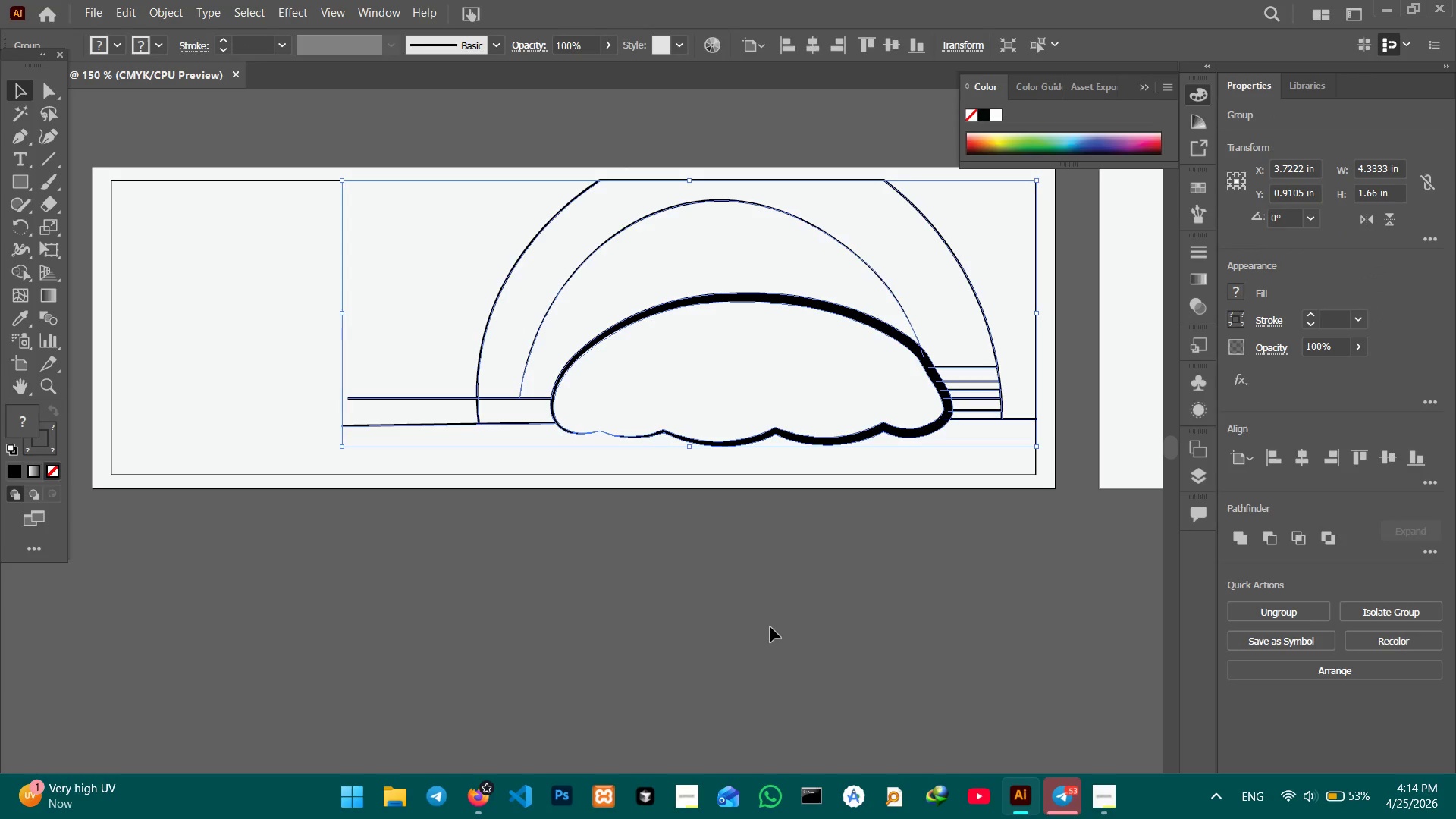 
double_click([770, 627])
 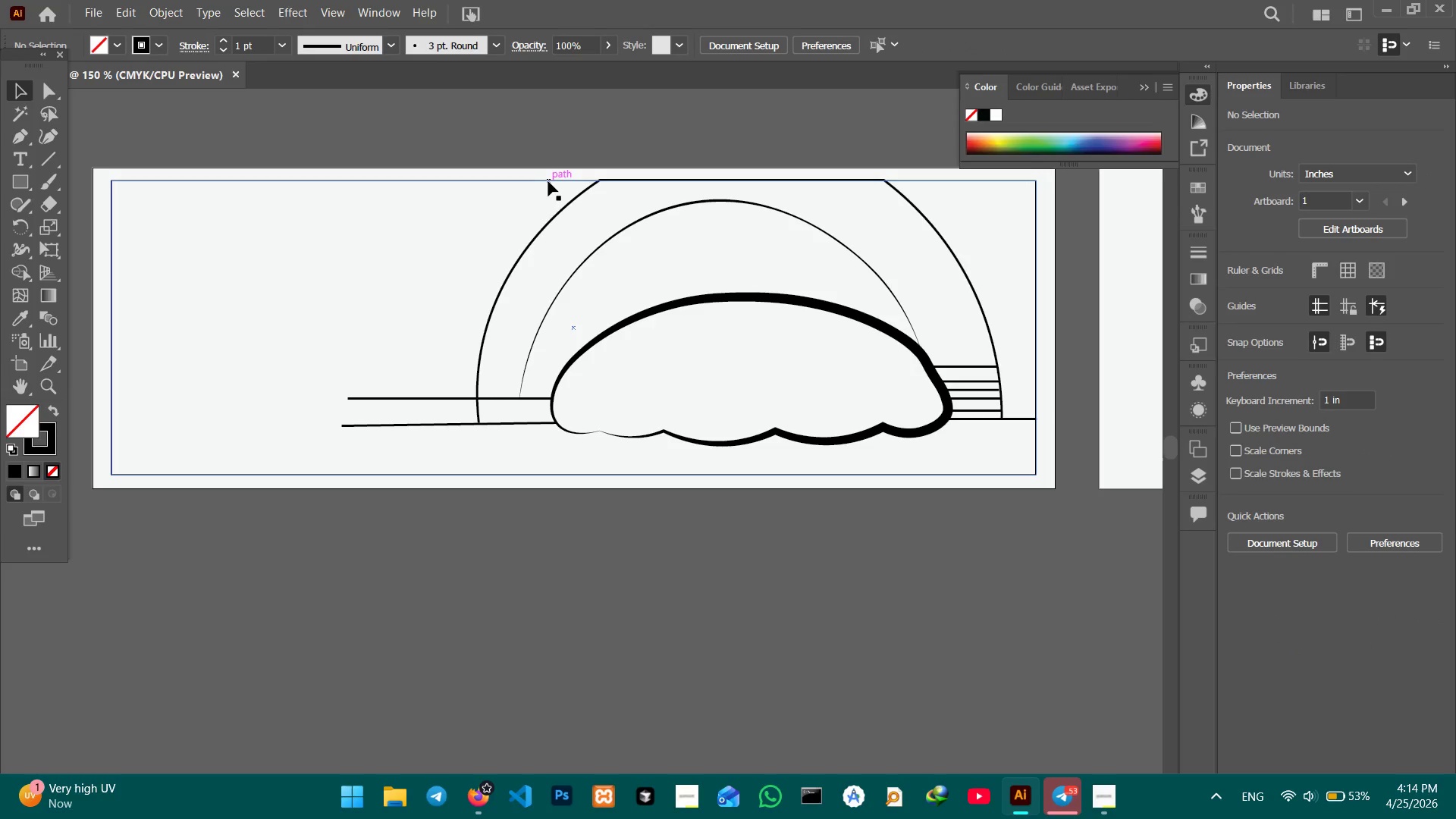 
left_click([550, 177])
 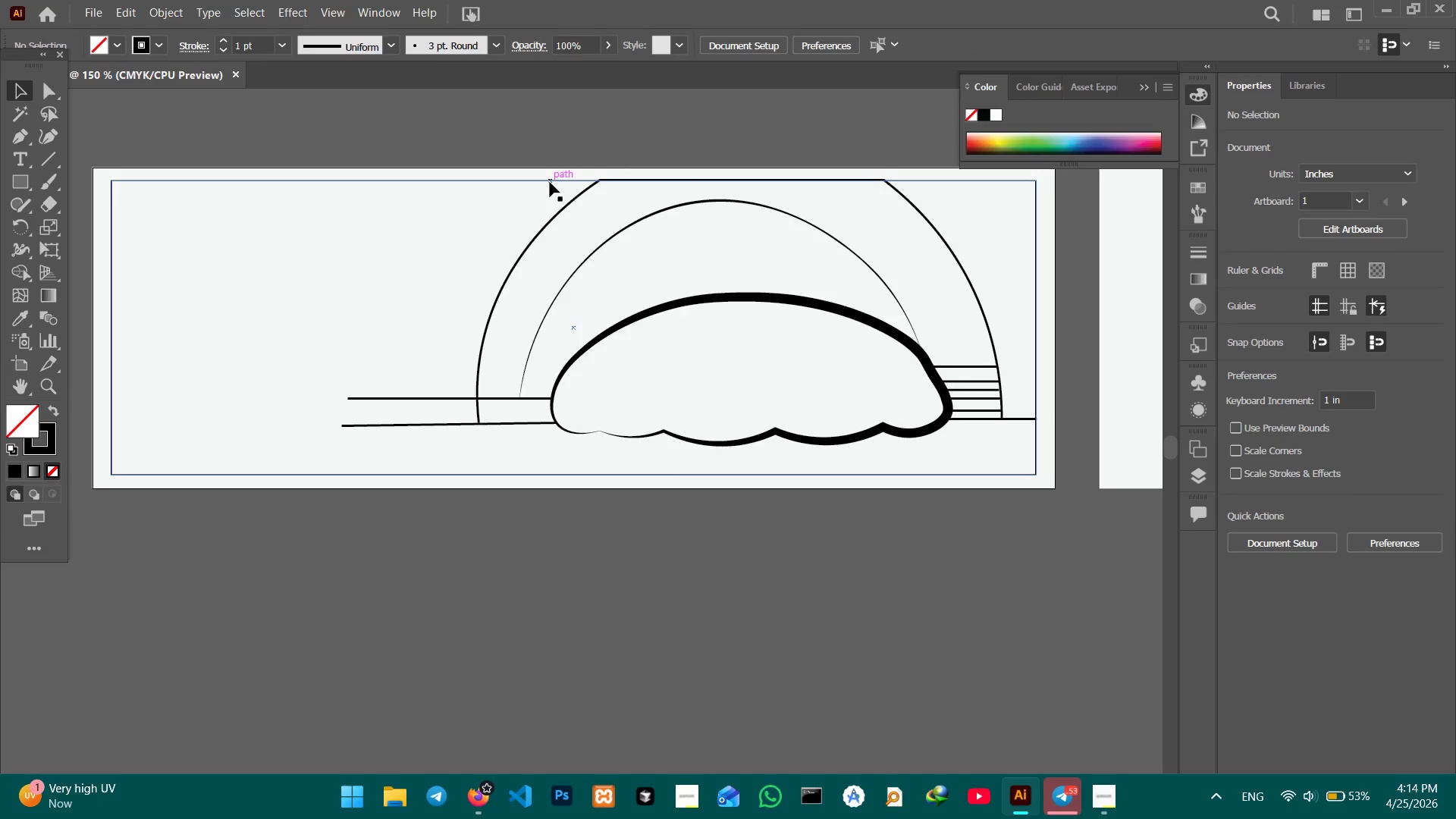 
left_click([550, 182])
 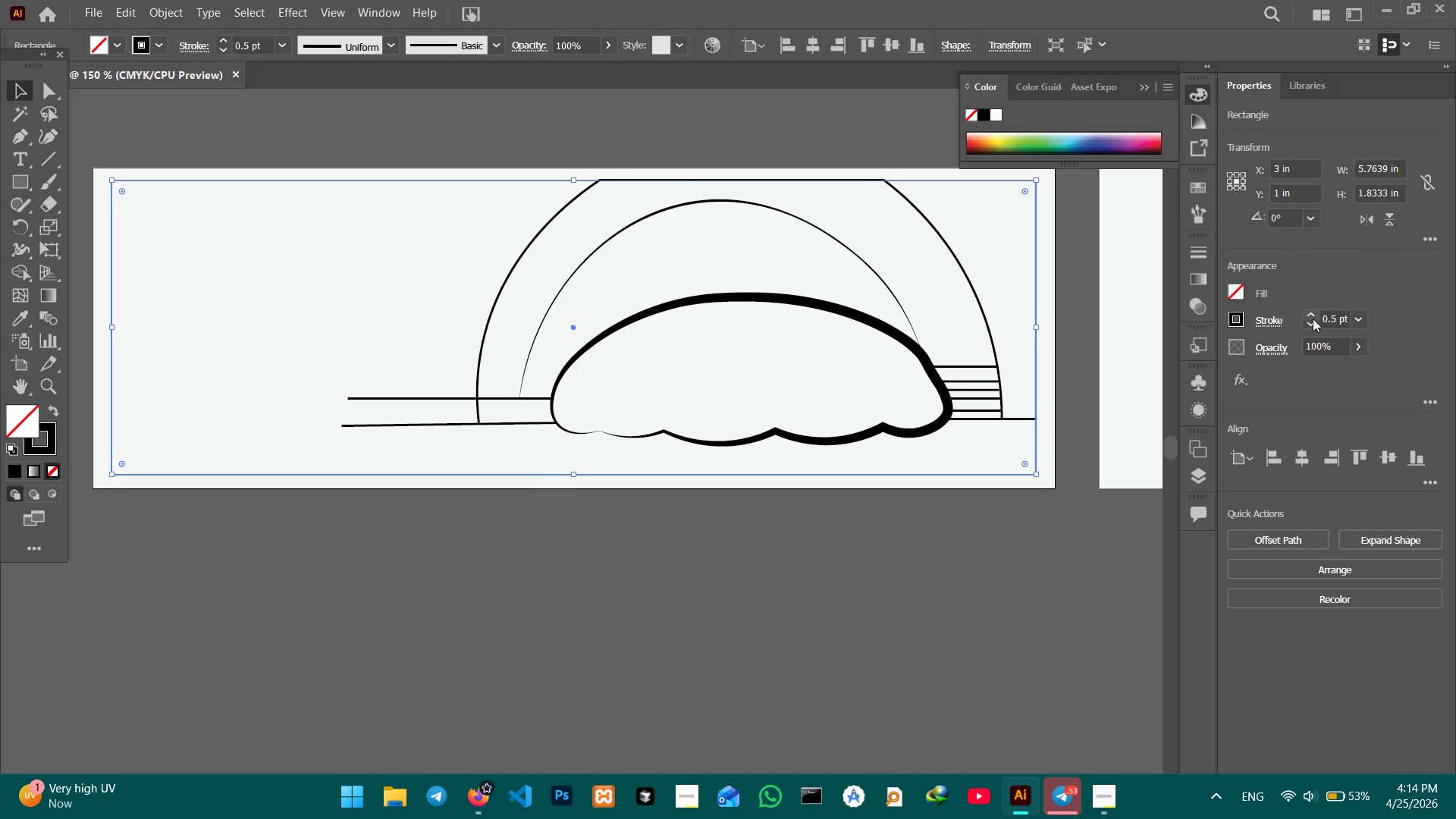 
left_click([1313, 318])
 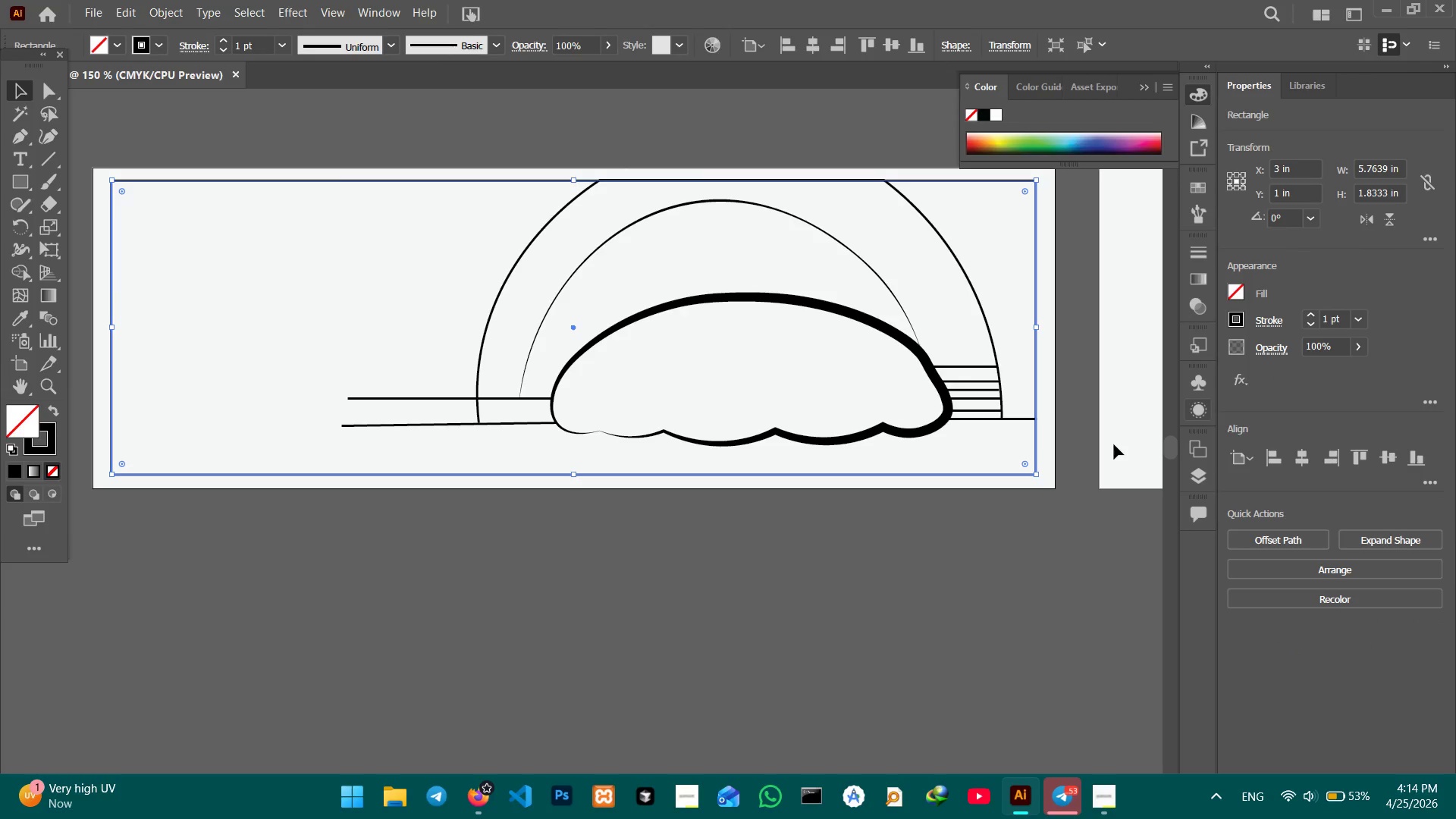 
left_click([896, 566])
 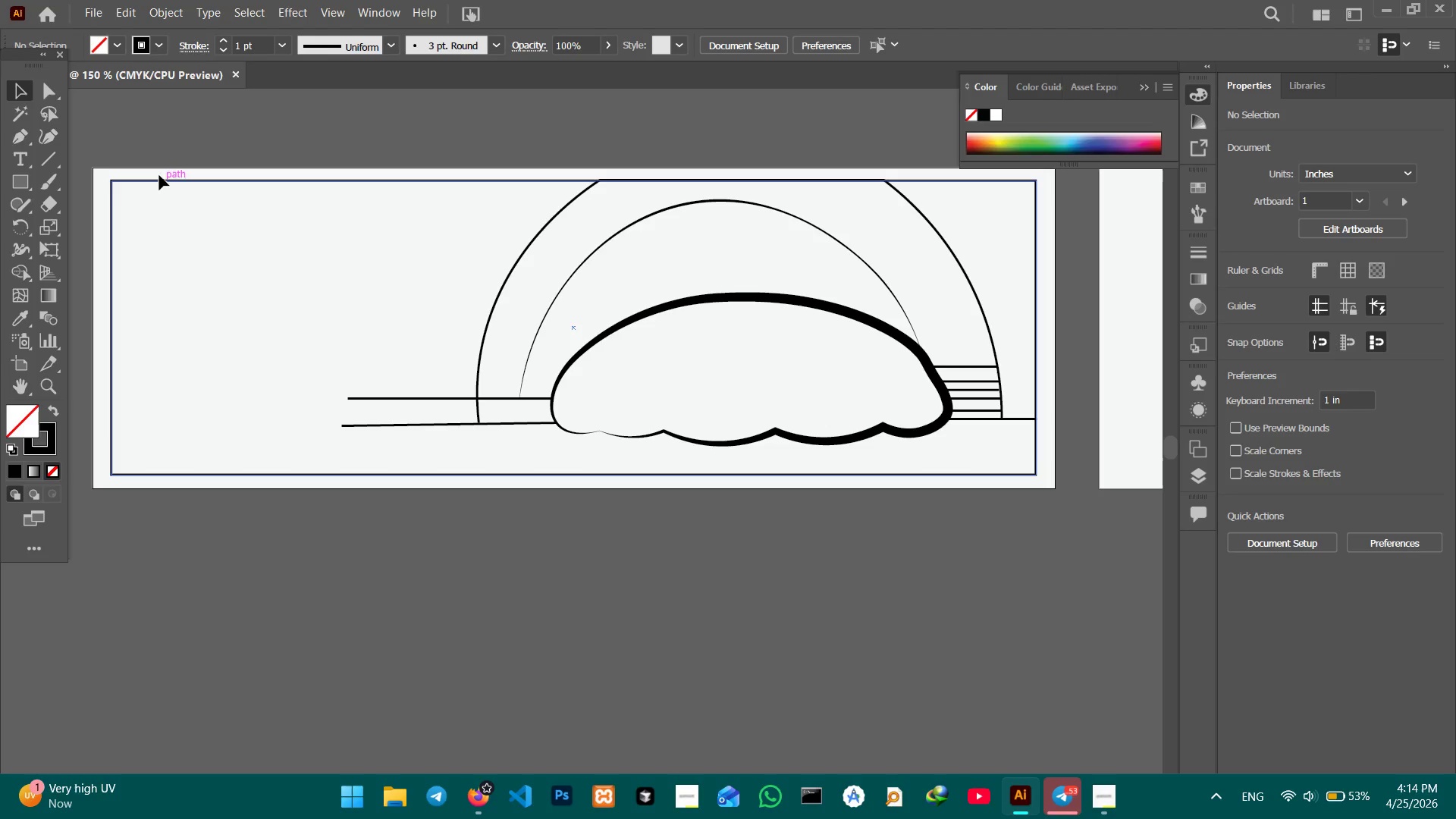 
left_click([15, 158])
 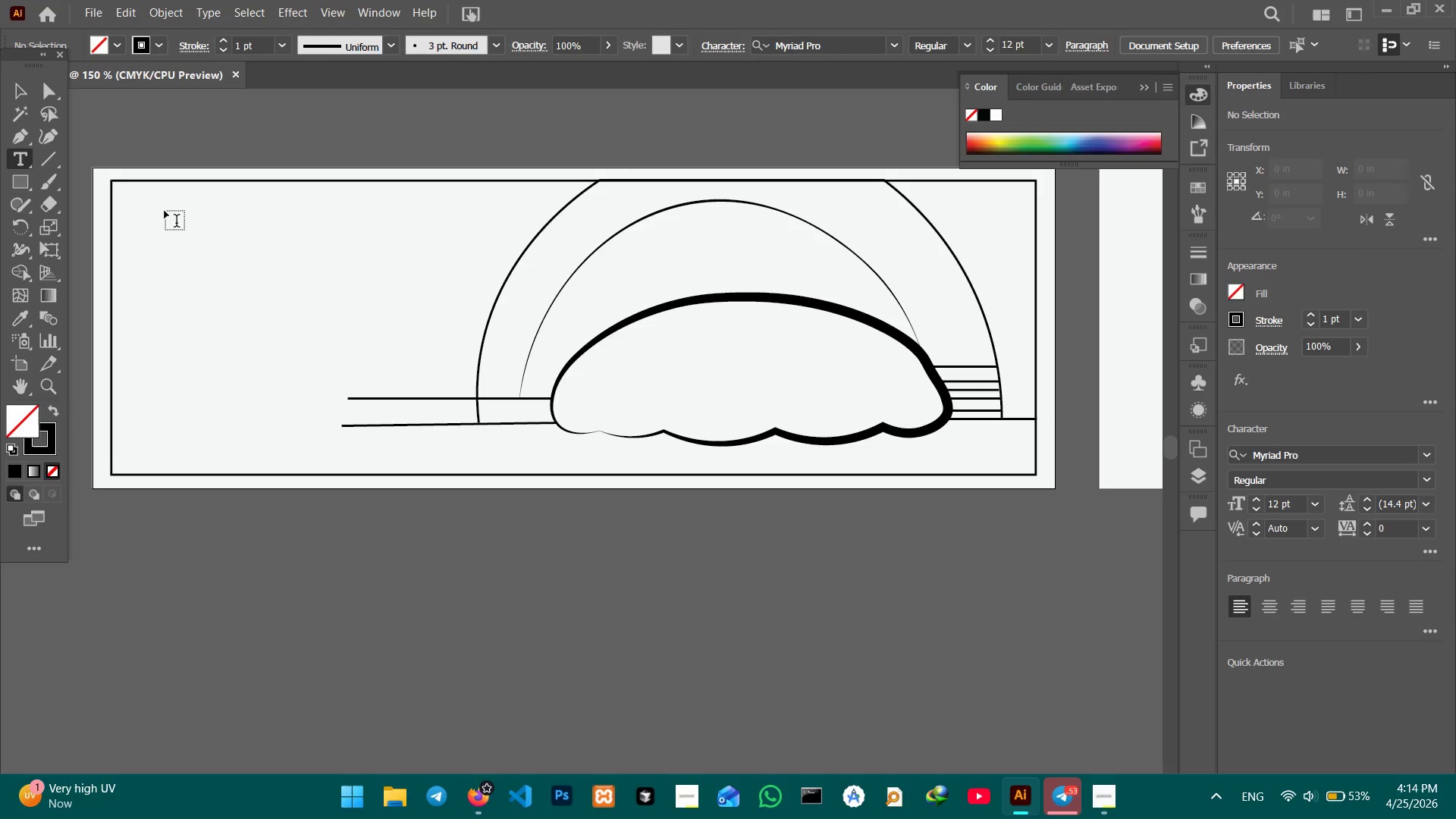 
left_click([165, 211])
 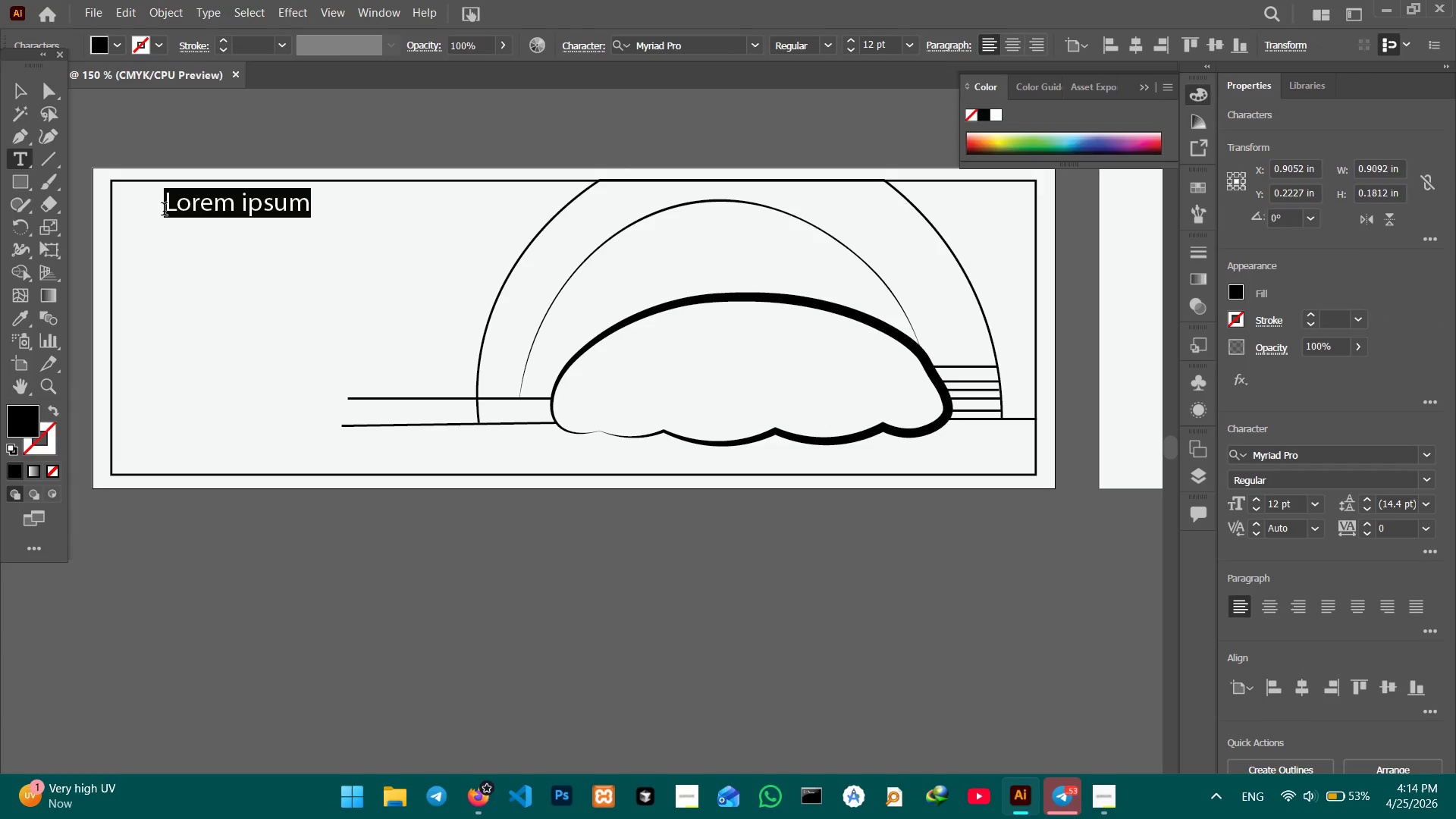 
type(CHAPTER 1)
 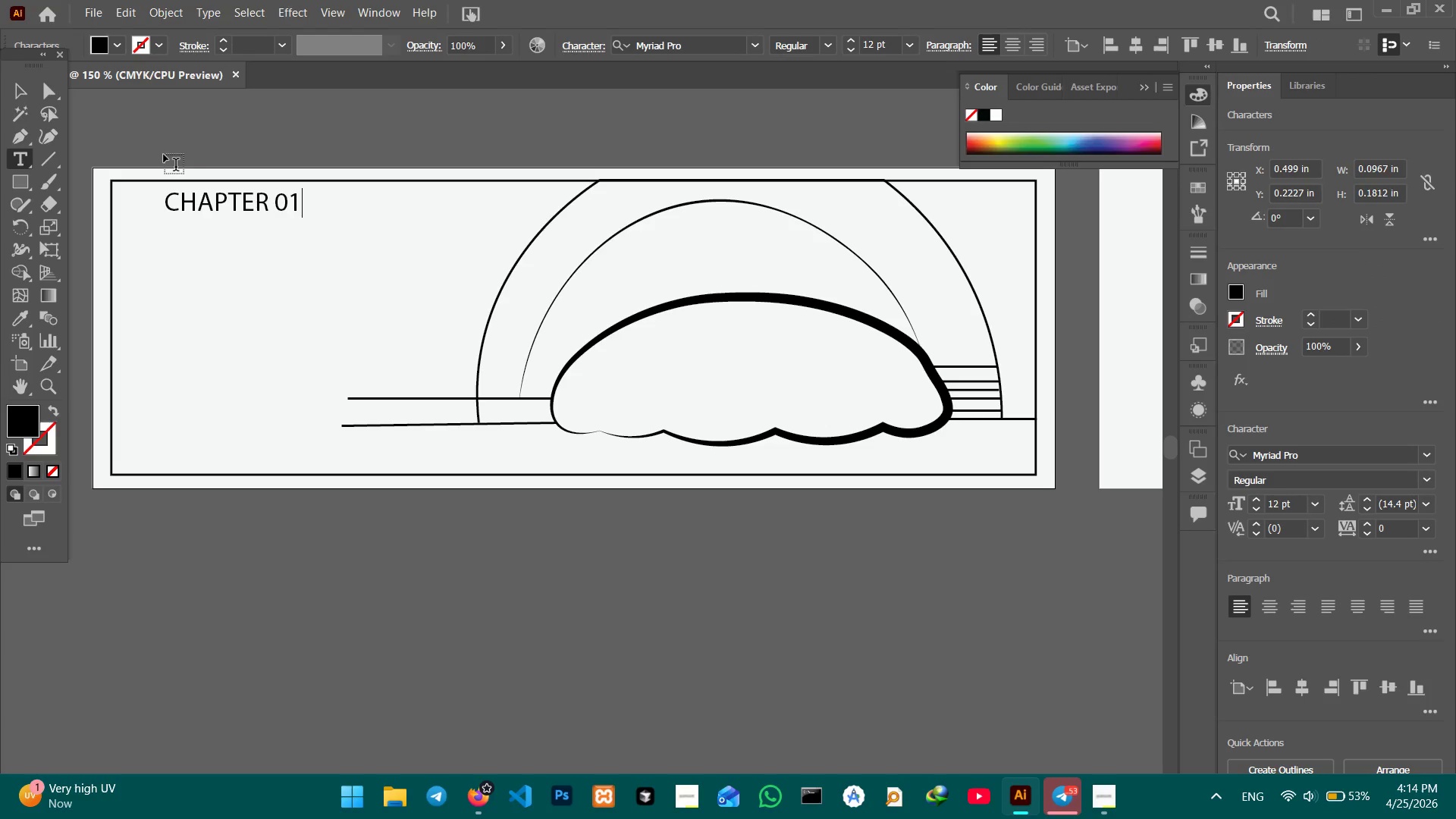 
hold_key(key=Numpad0, duration=0.59)
 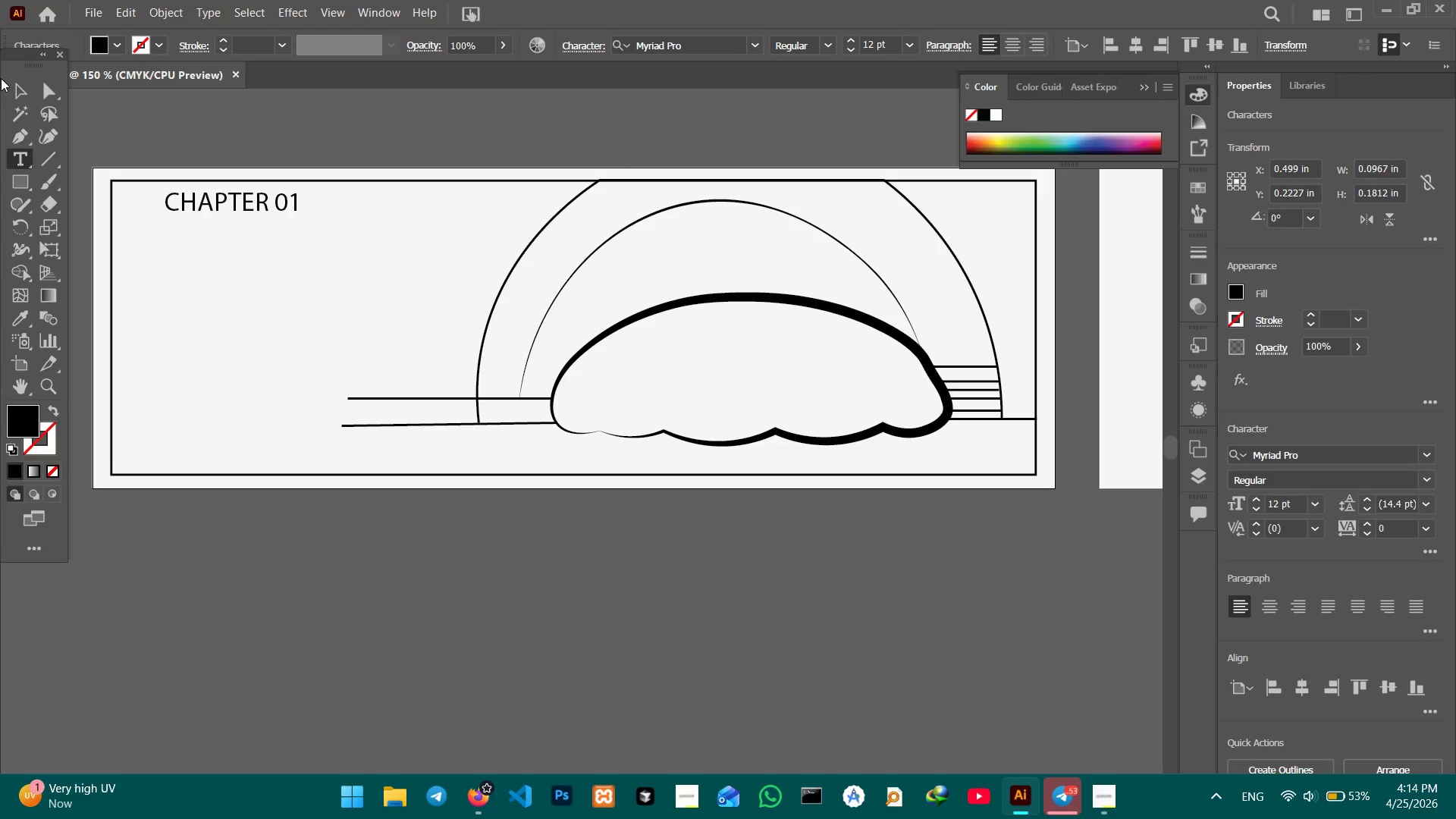 
left_click([16, 91])
 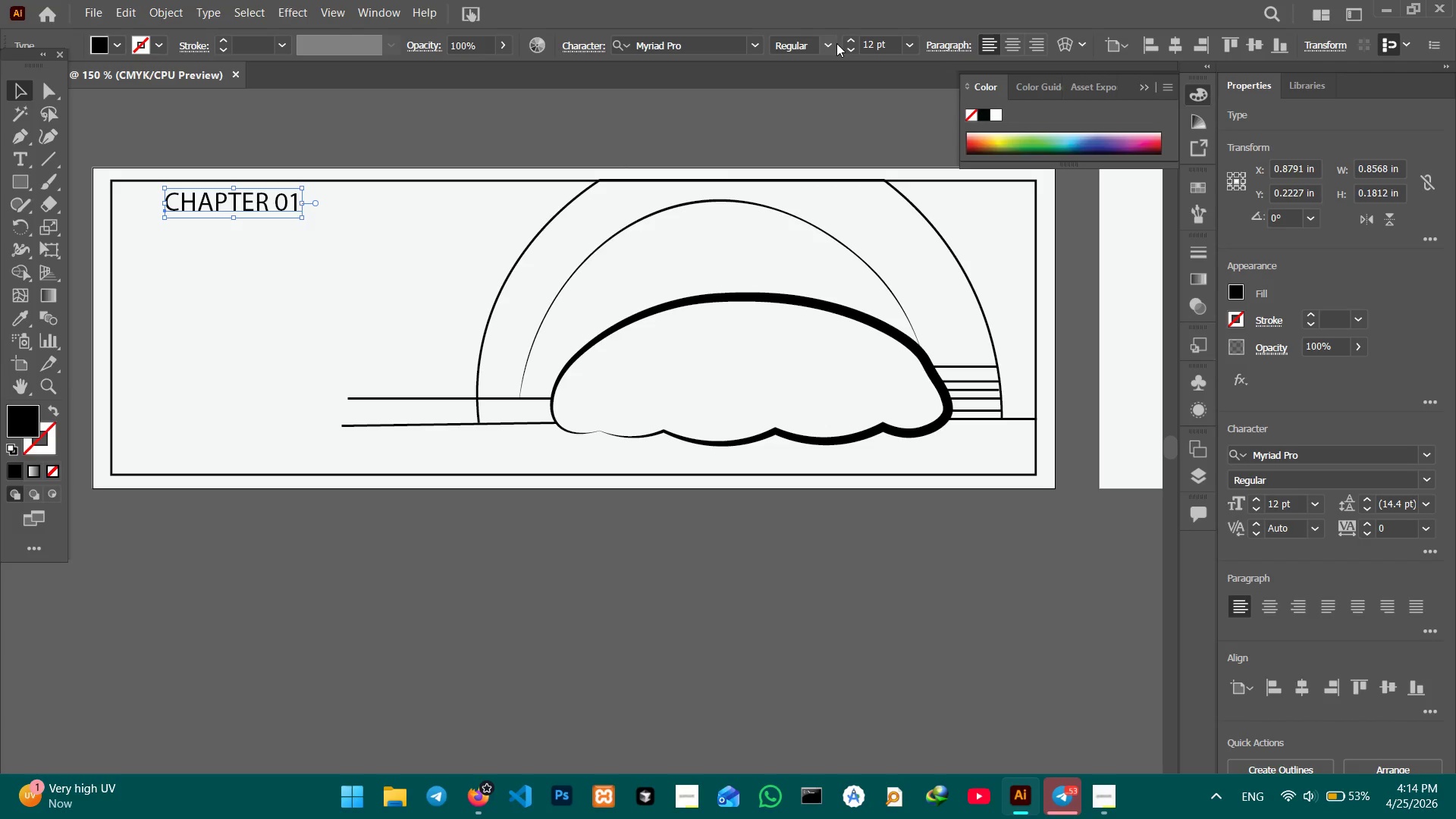 
left_click([832, 43])
 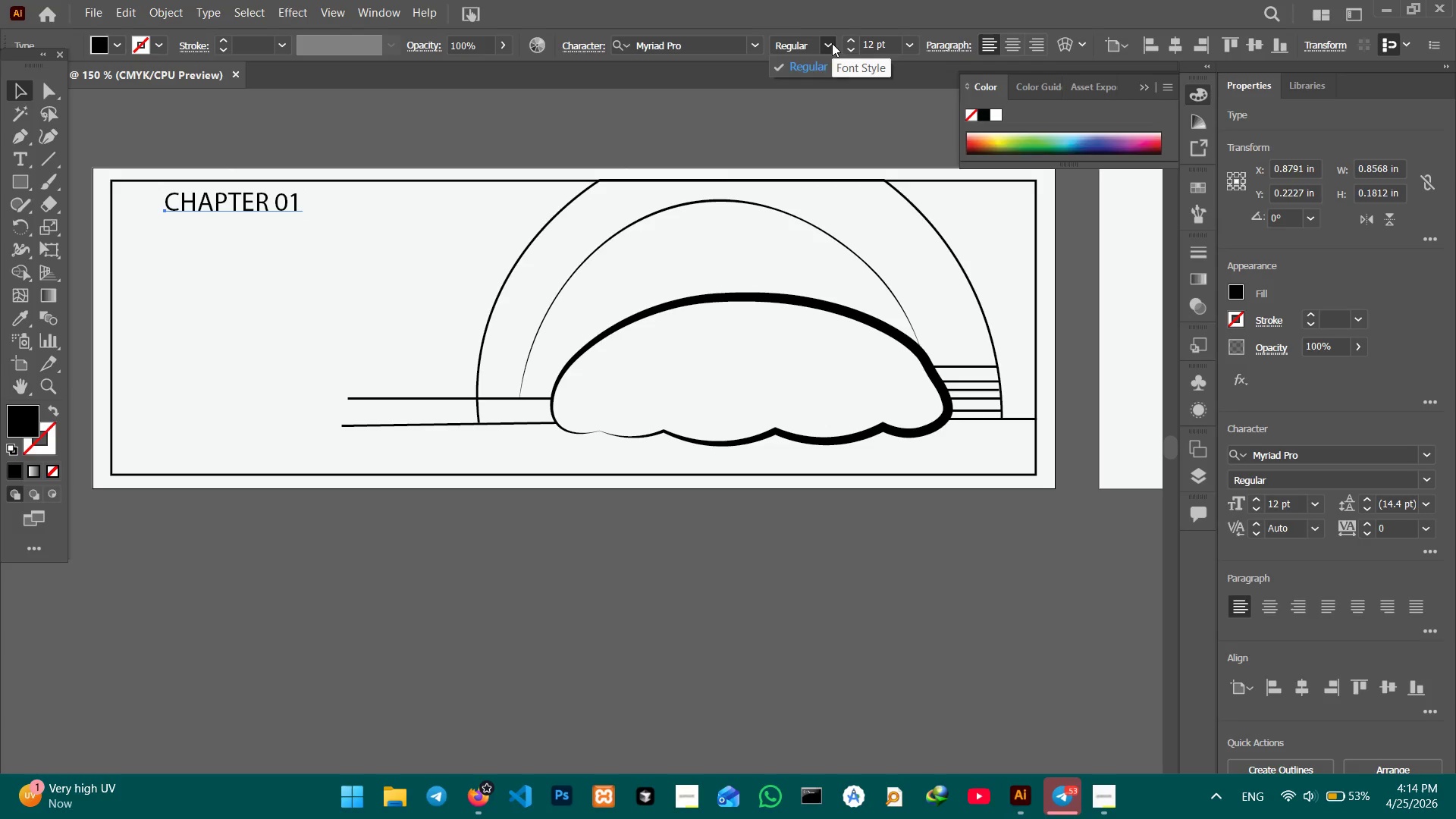 
left_click([832, 43])
 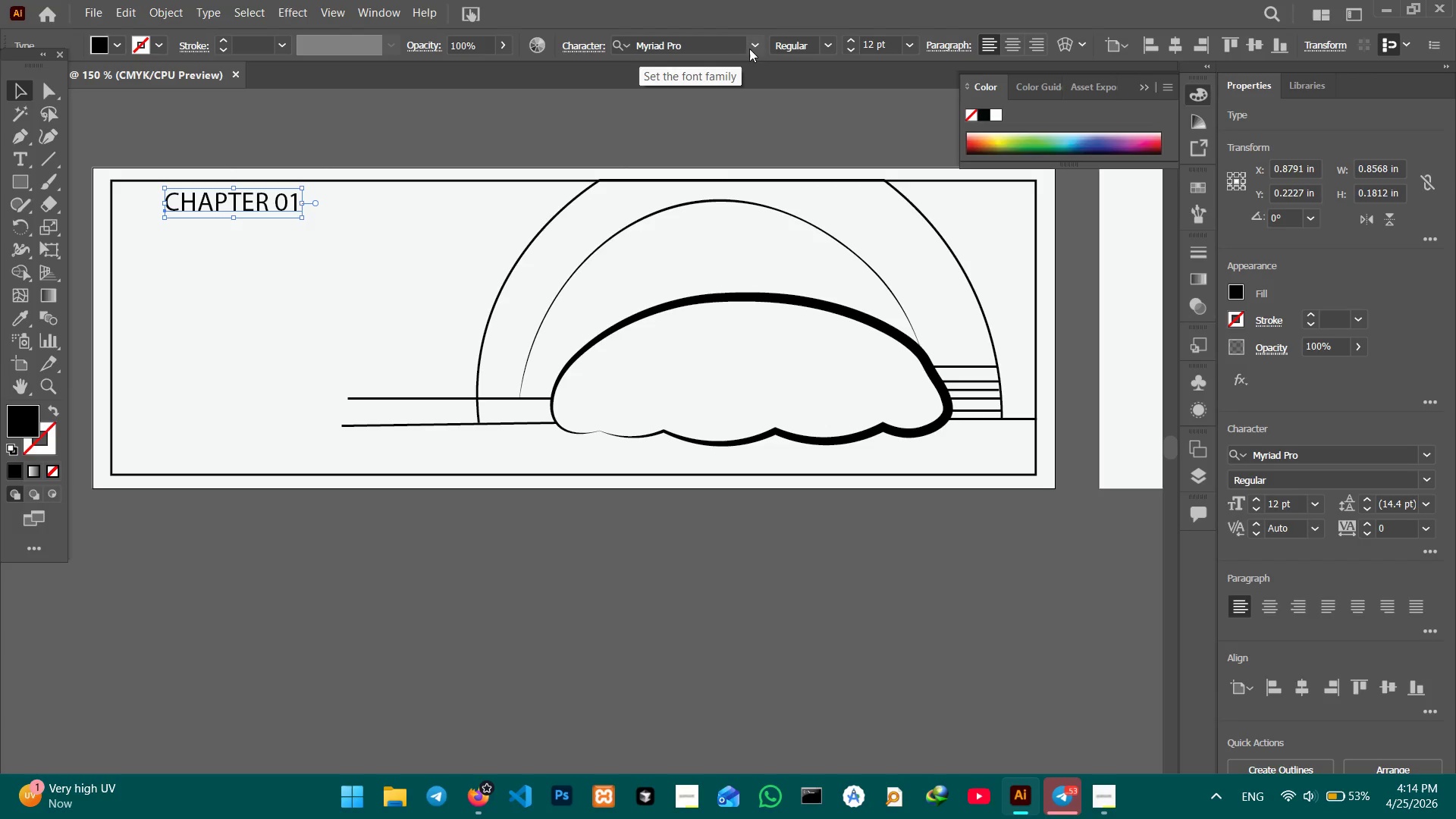 
left_click([758, 49])
 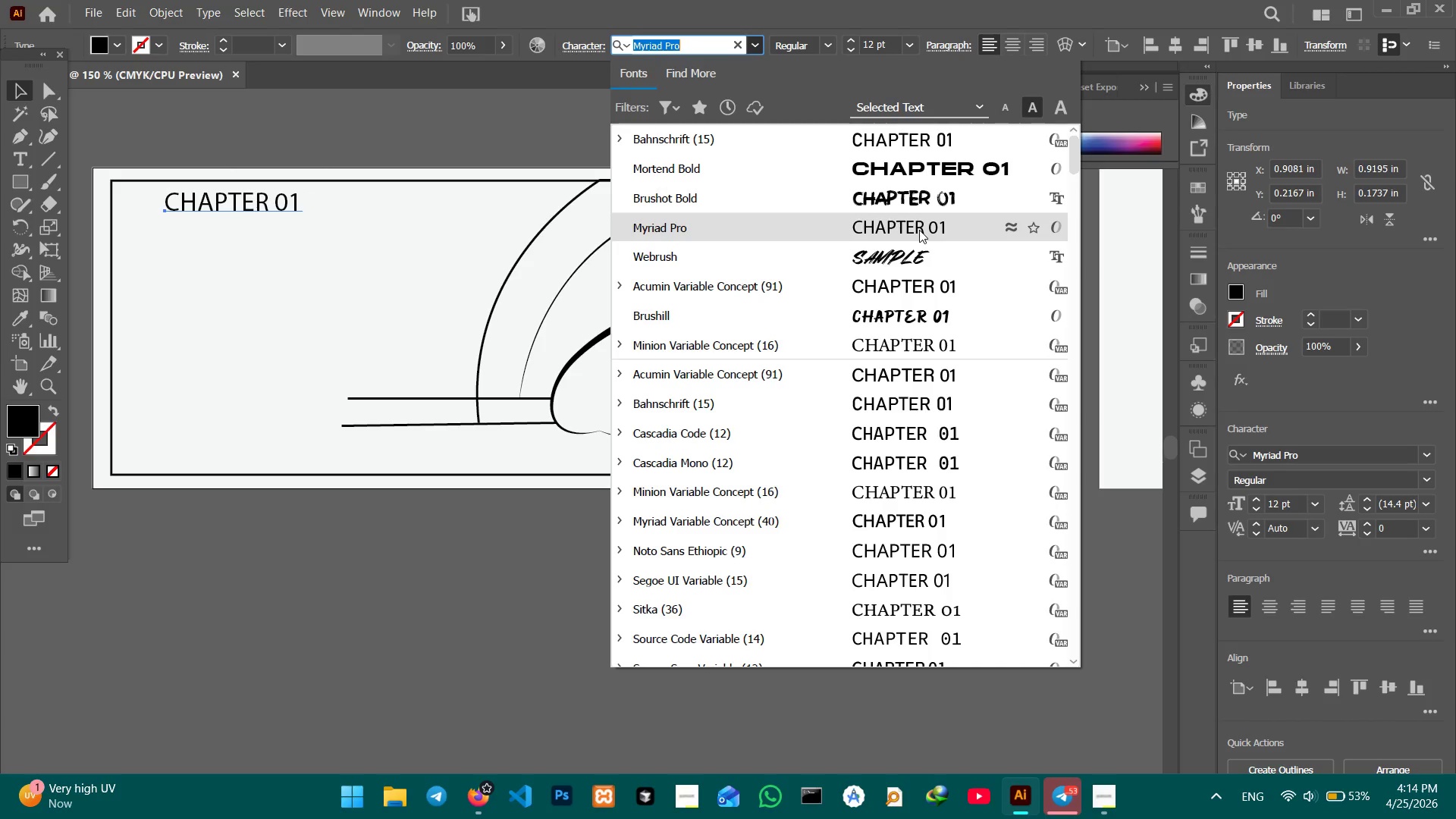 
wait(9.55)
 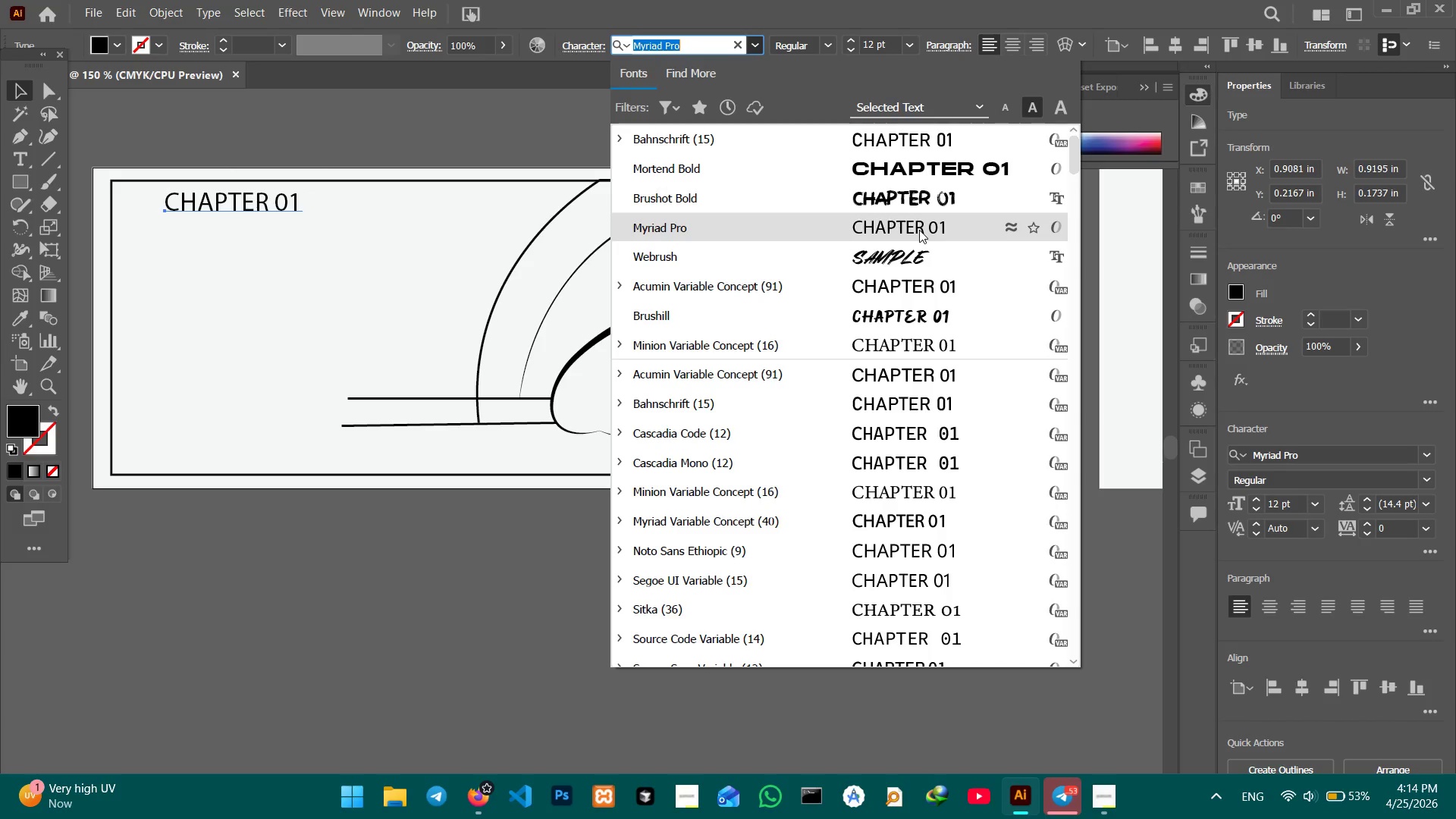 
scroll: coordinate [900, 367], scroll_direction: down, amount: 2.0
 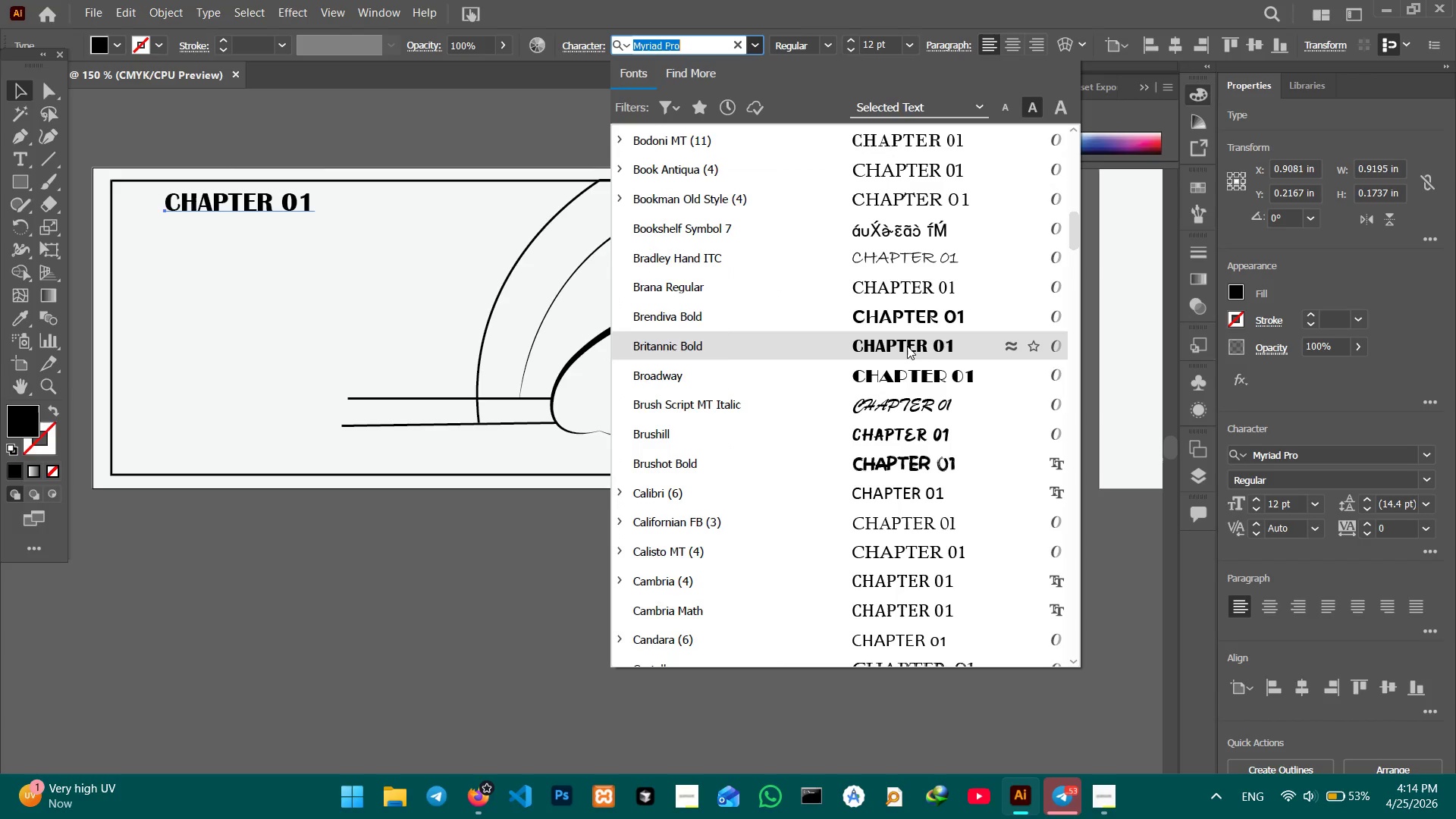 
left_click([907, 346])
 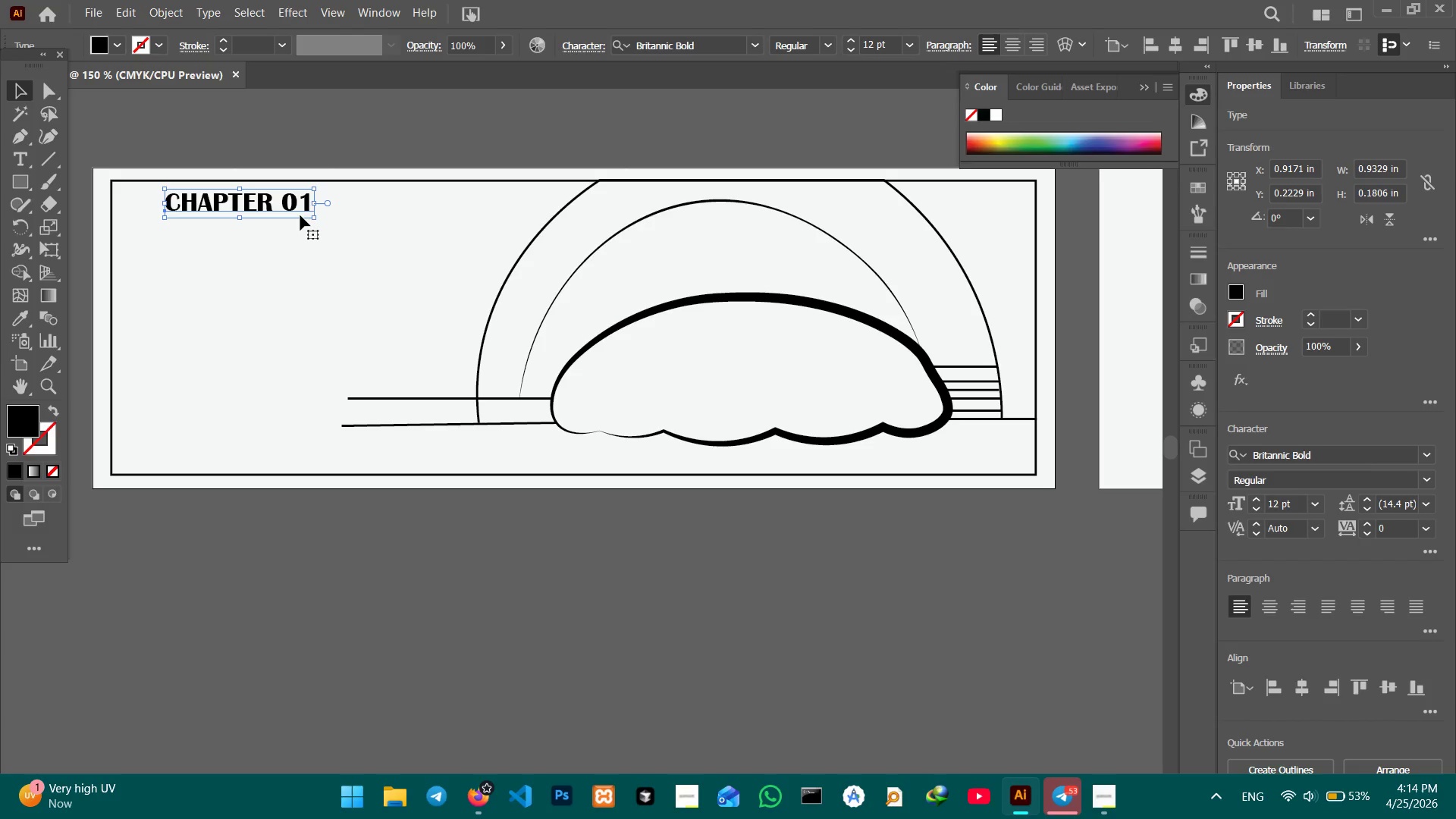 
key(Control+C)
 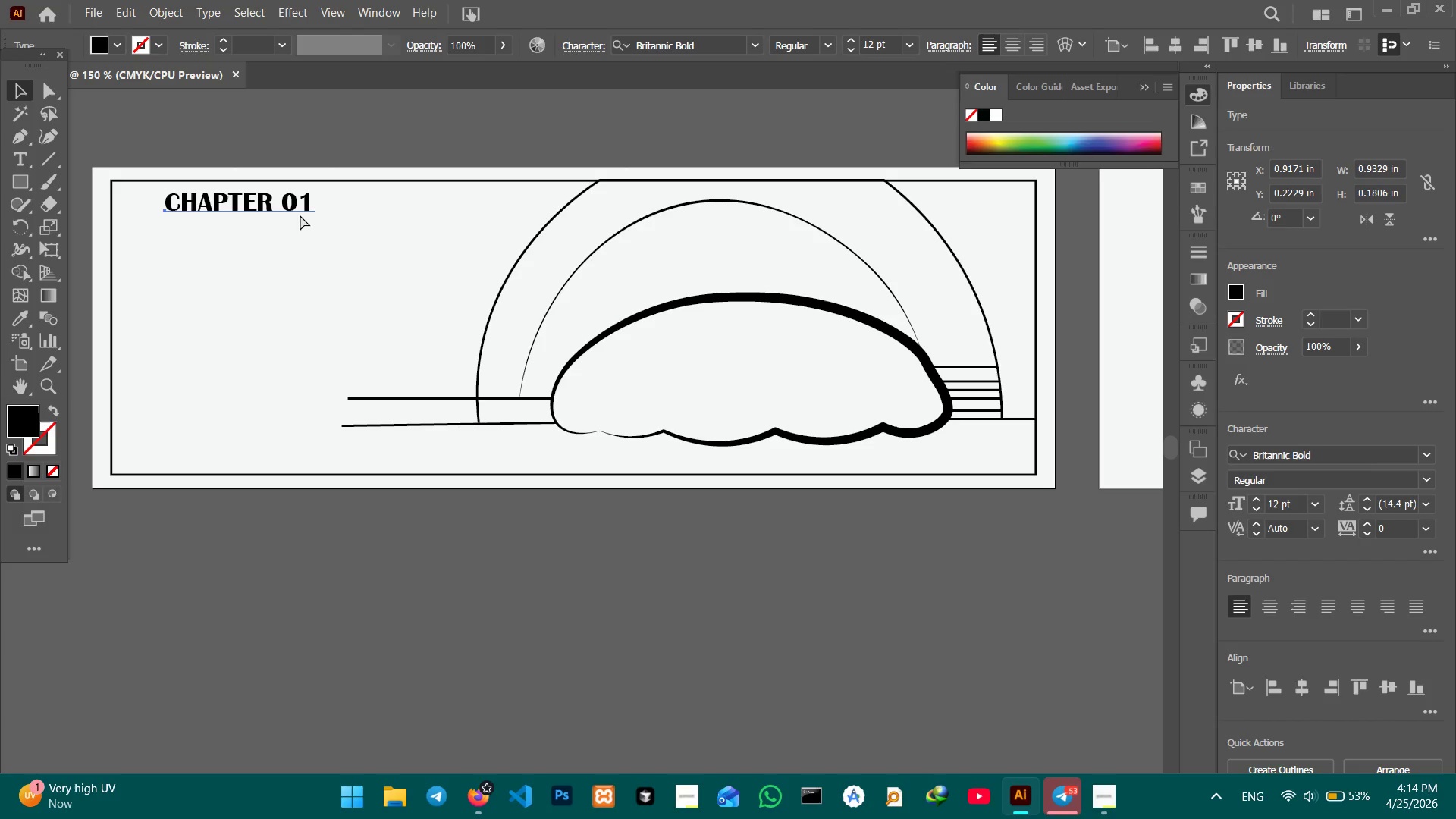 
key(Control+V)
 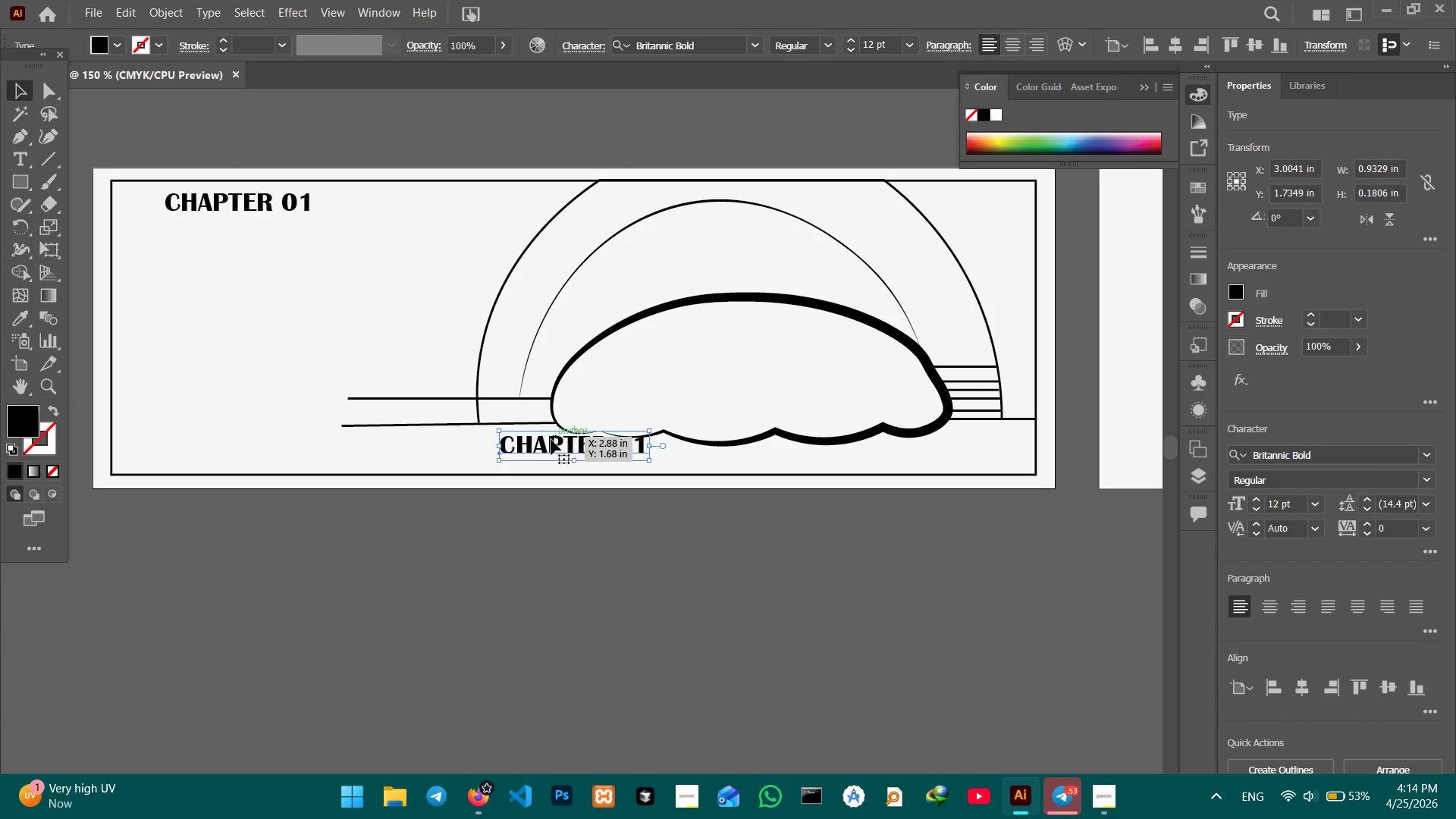 
left_click_drag(start_coordinate=[547, 443], to_coordinate=[186, 265])
 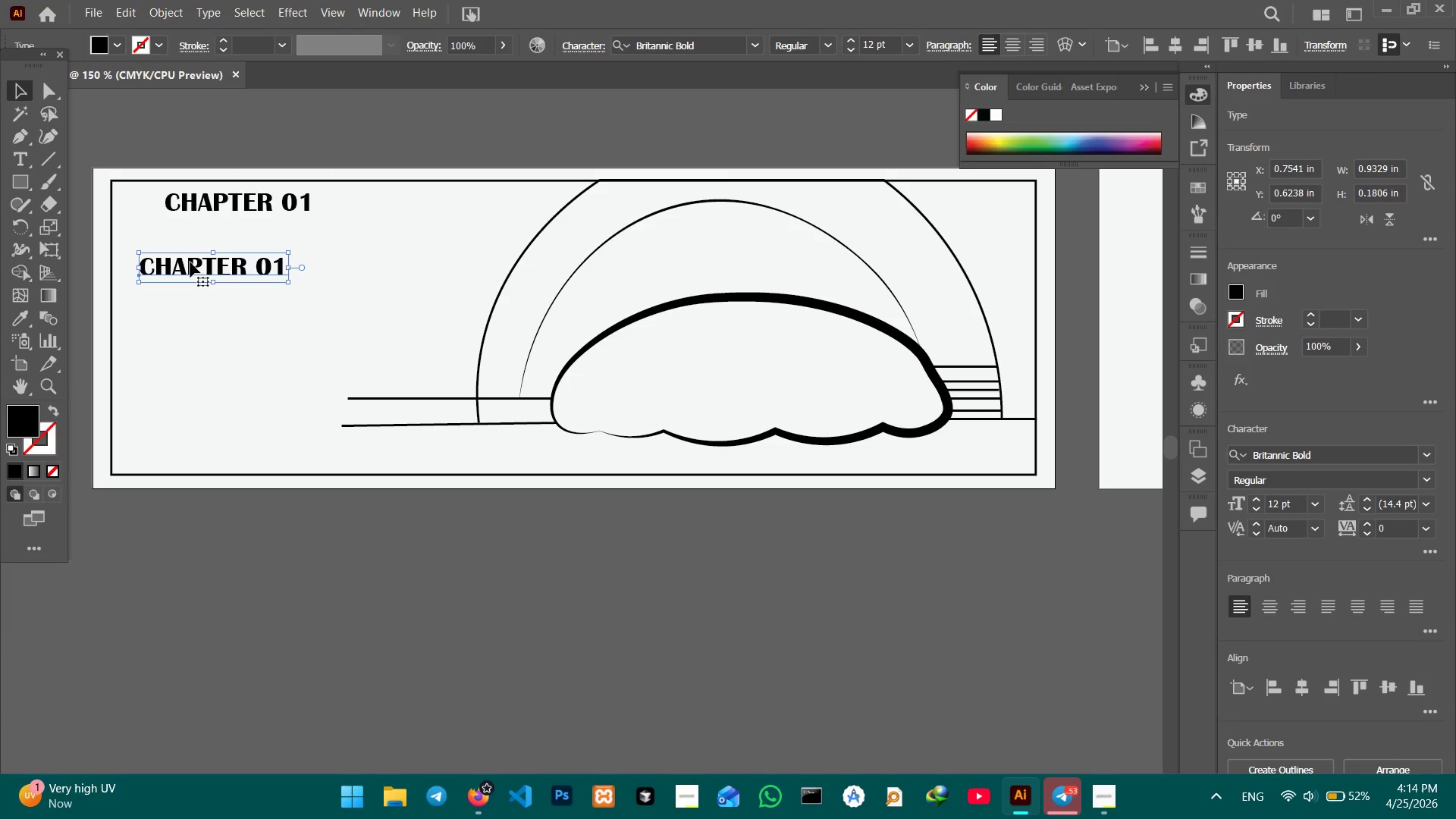 
double_click([190, 262])
 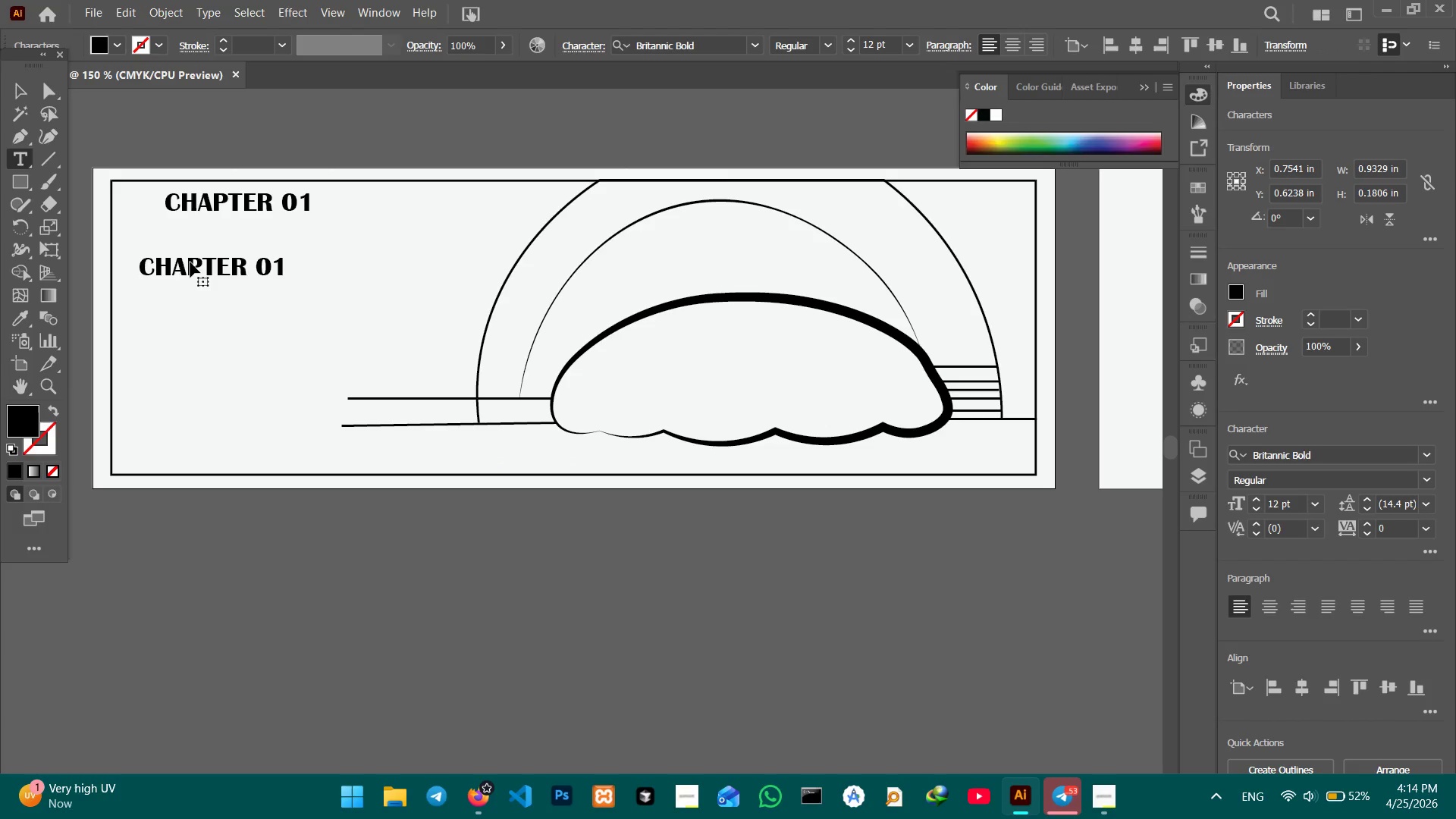 
triple_click([190, 262])
 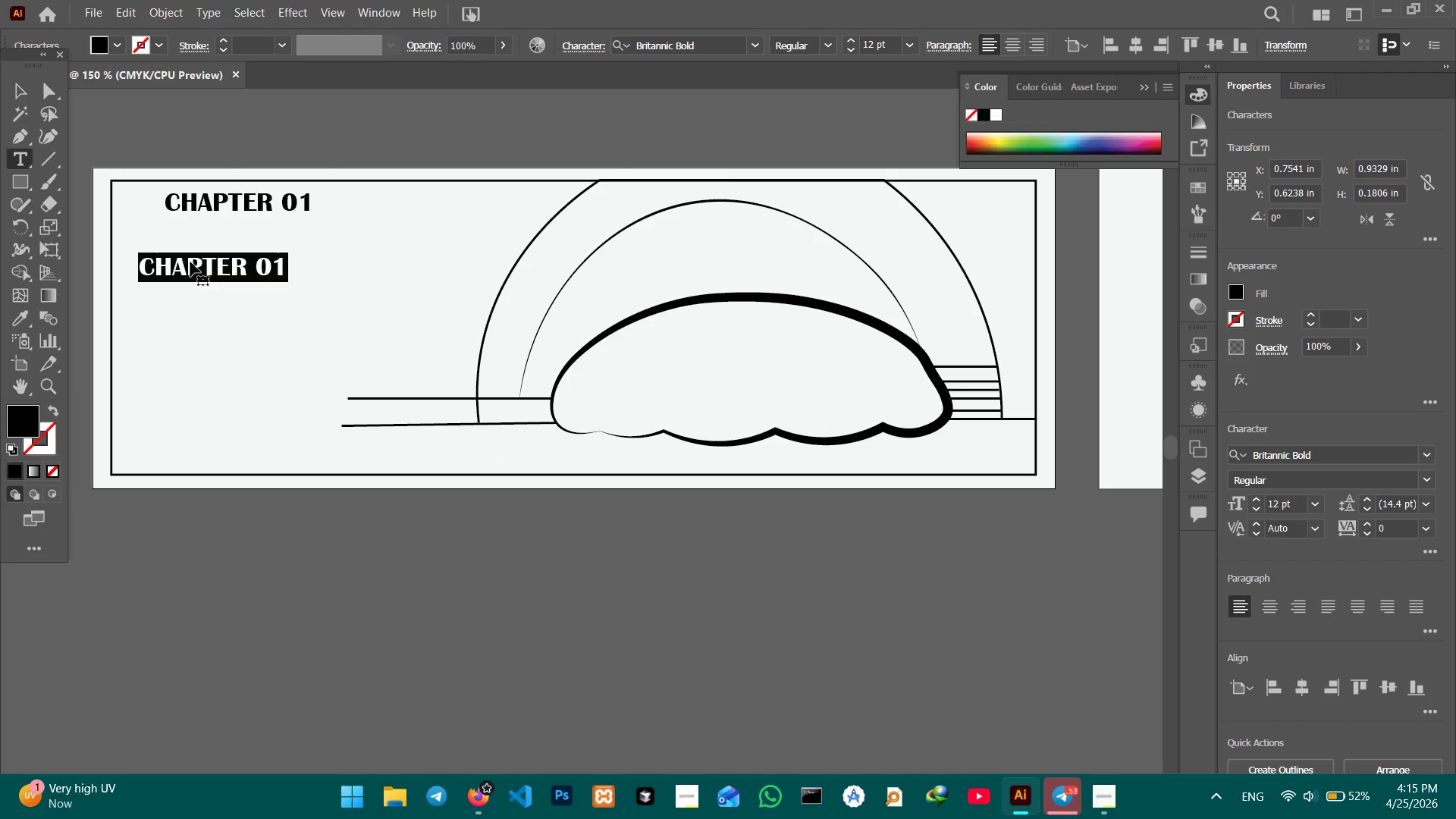 
type(THE BASE)
 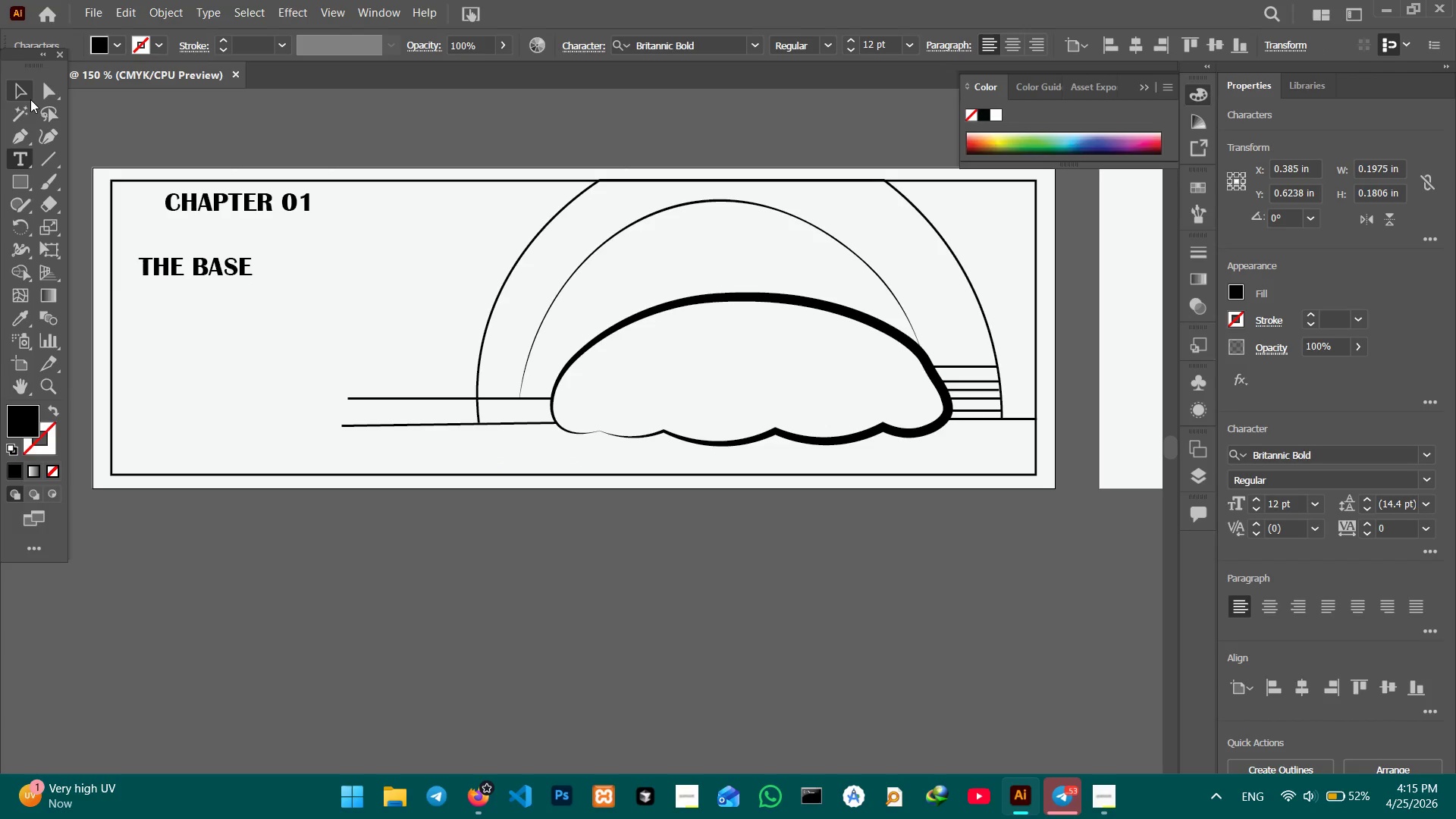 
left_click([29, 97])
 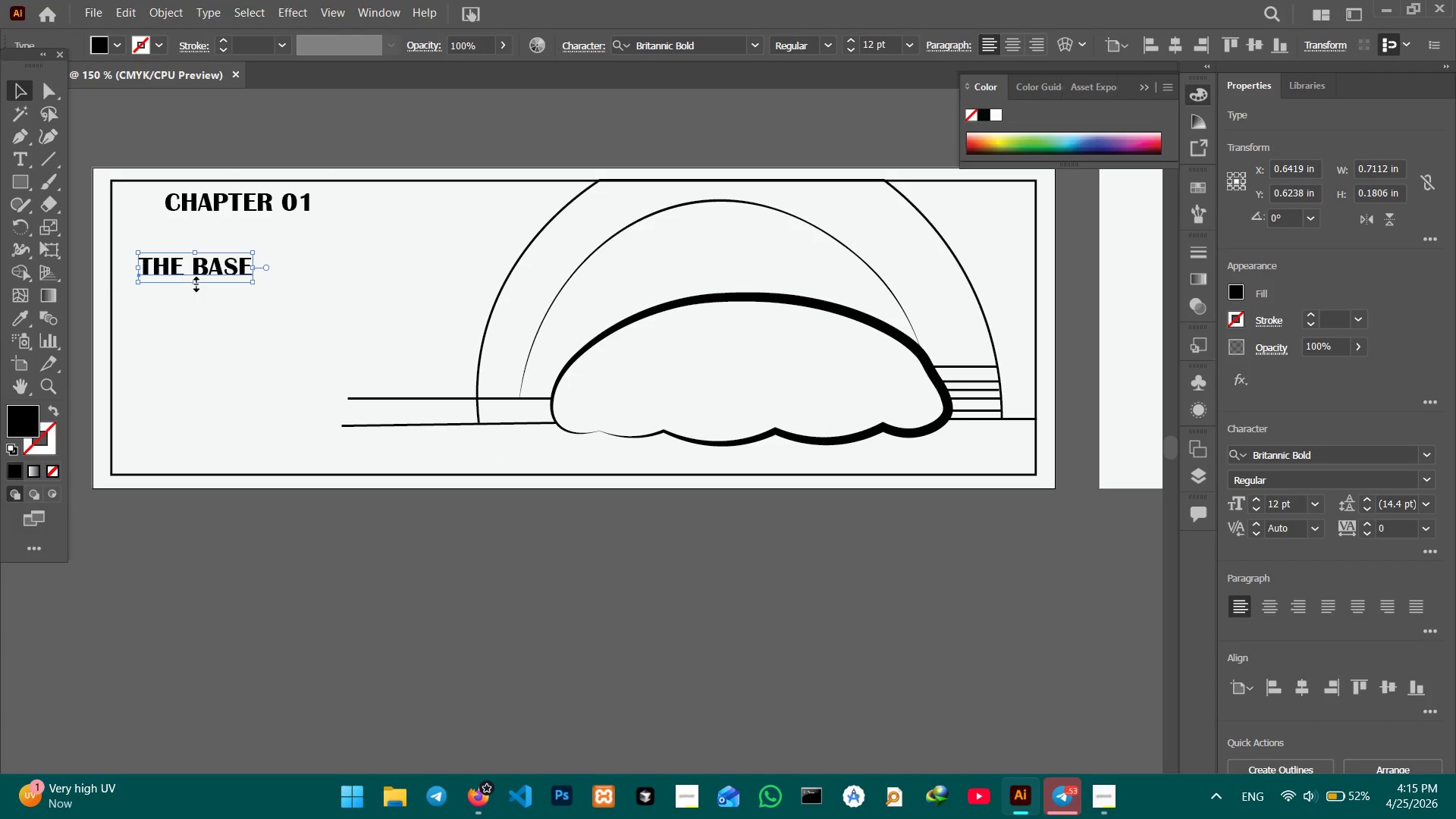 
left_click_drag(start_coordinate=[194, 282], to_coordinate=[211, 387])
 